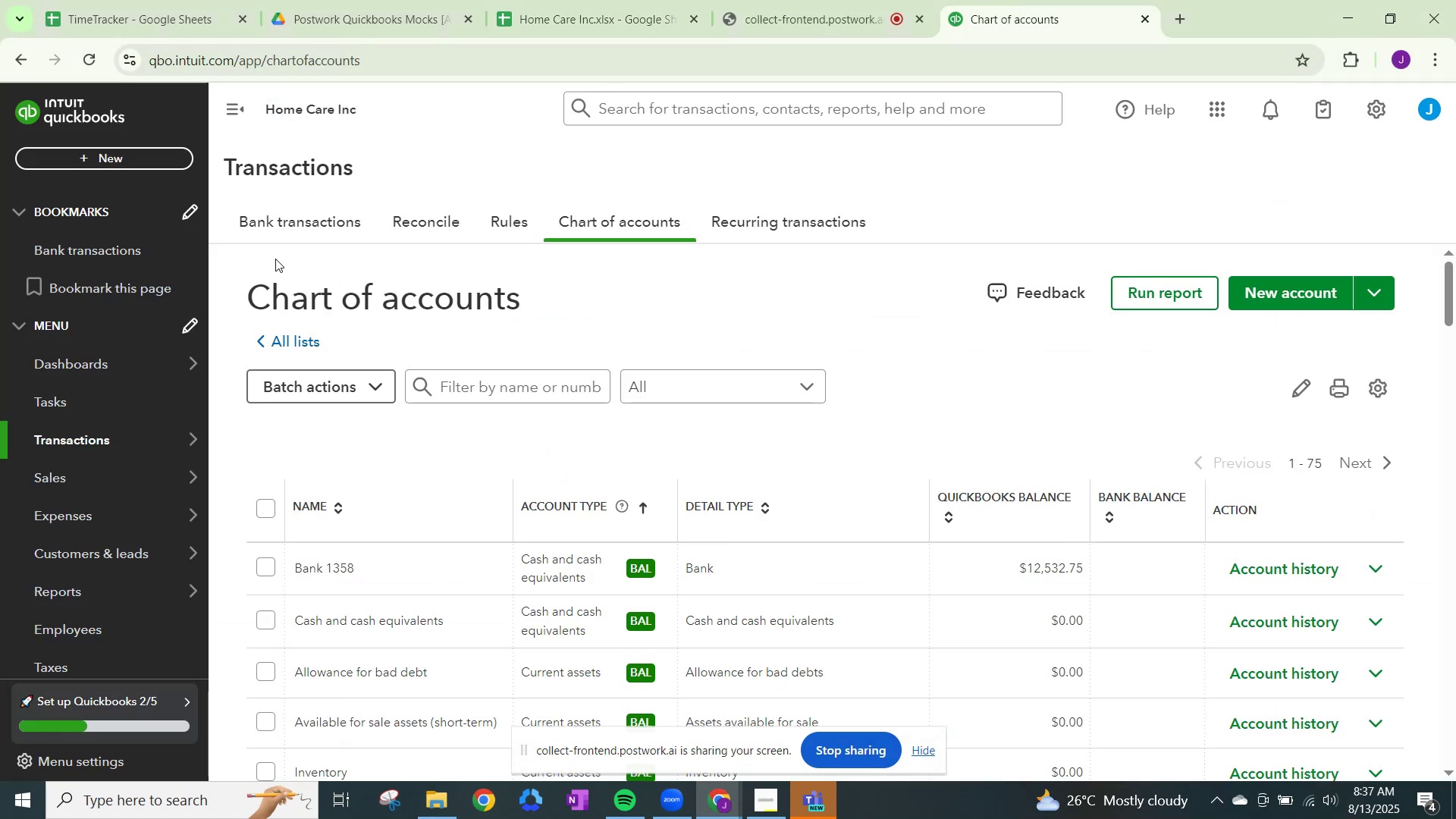 
wait(8.44)
 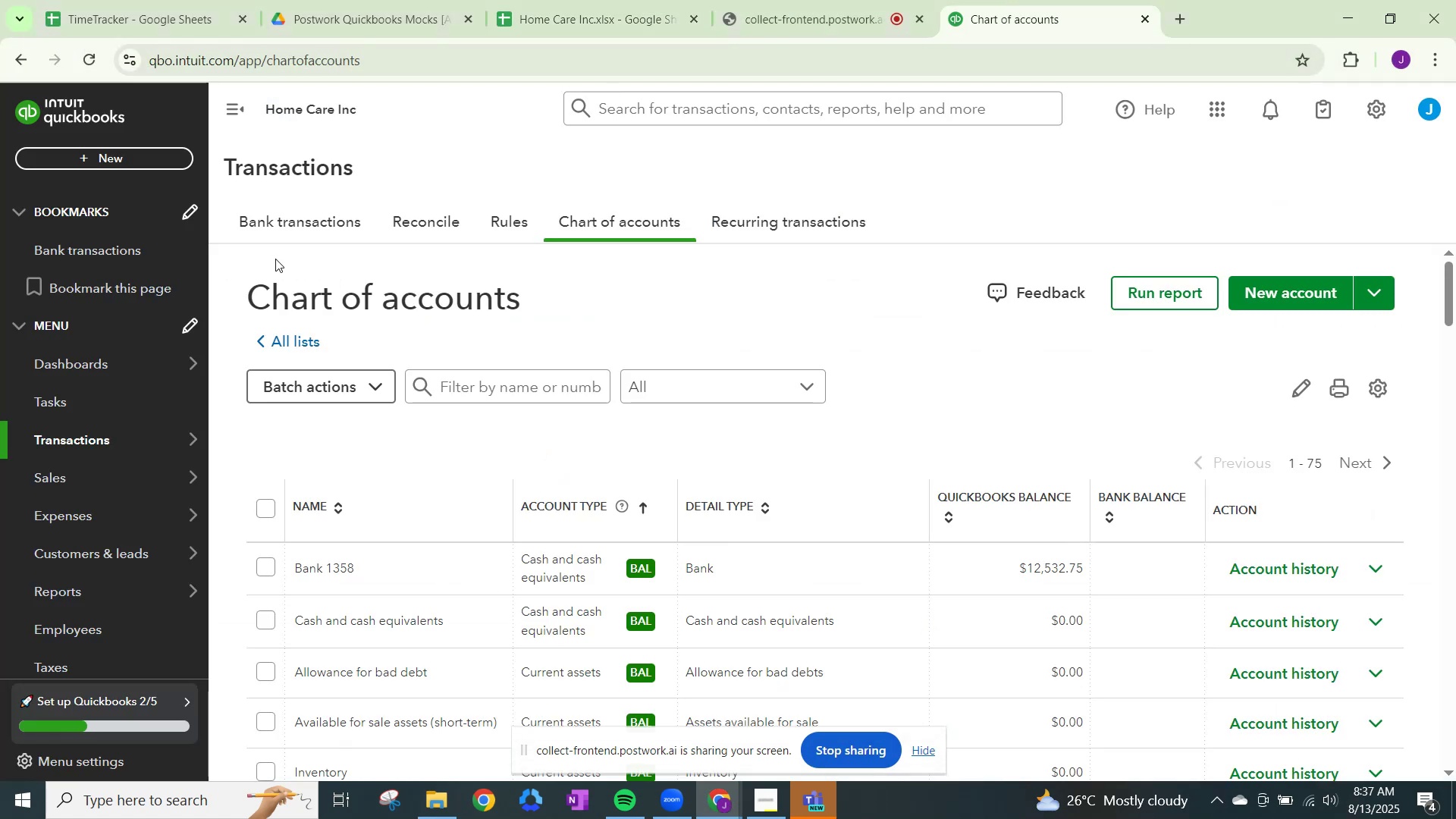 
scroll: coordinate [1205, 381], scroll_direction: up, amount: 3.0
 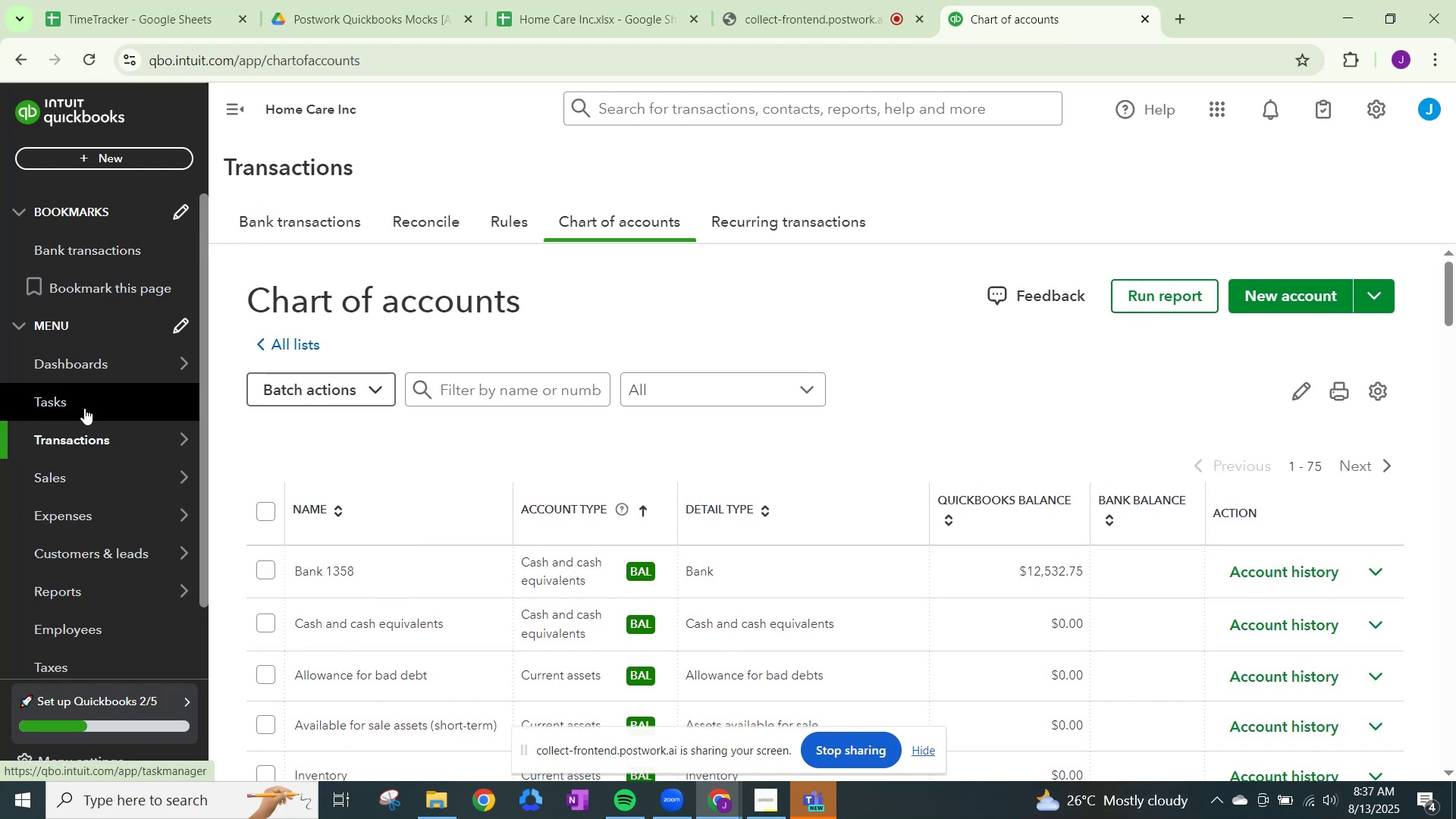 
mouse_move([96, 399])
 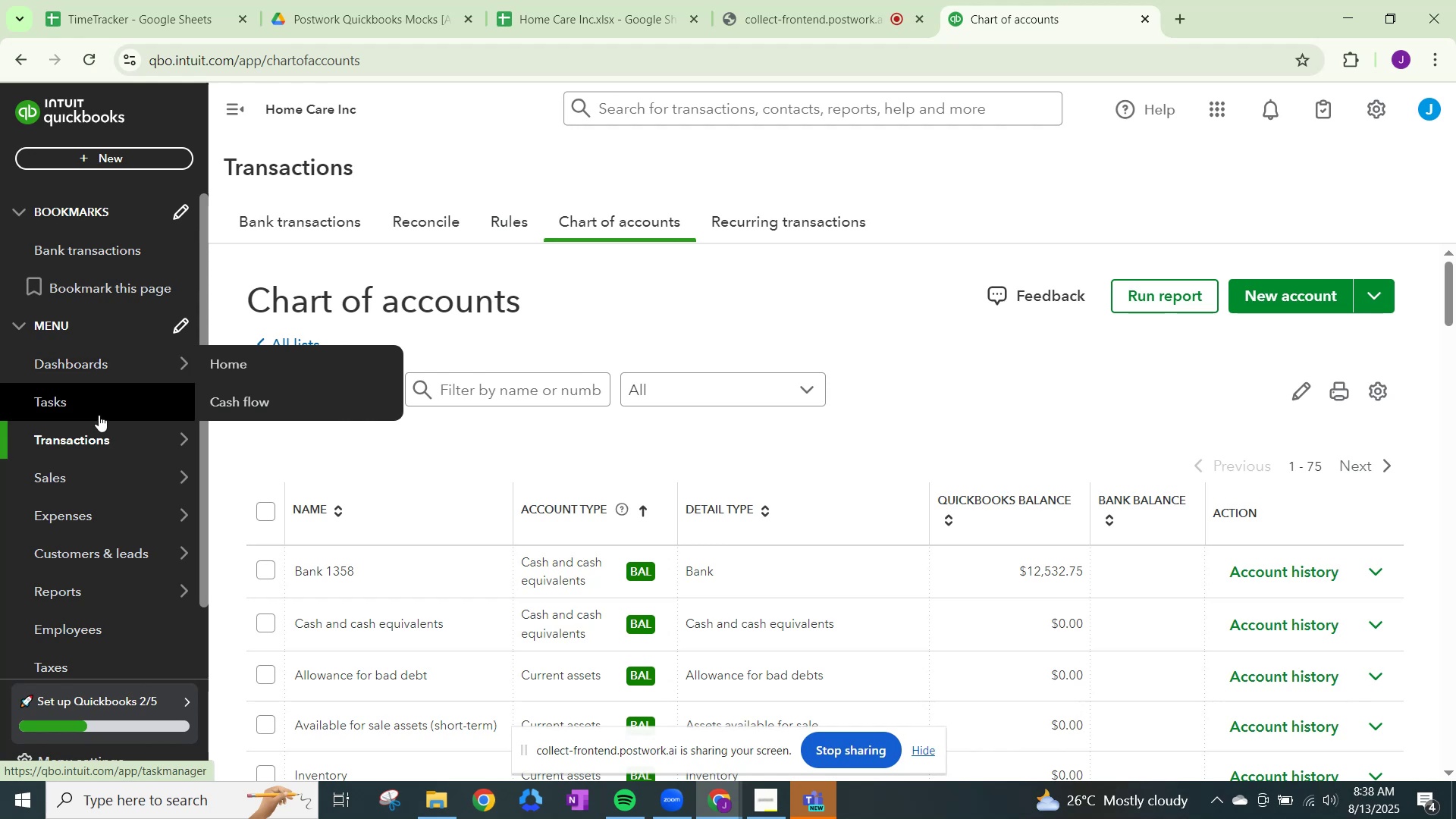 
mouse_move([109, 416])
 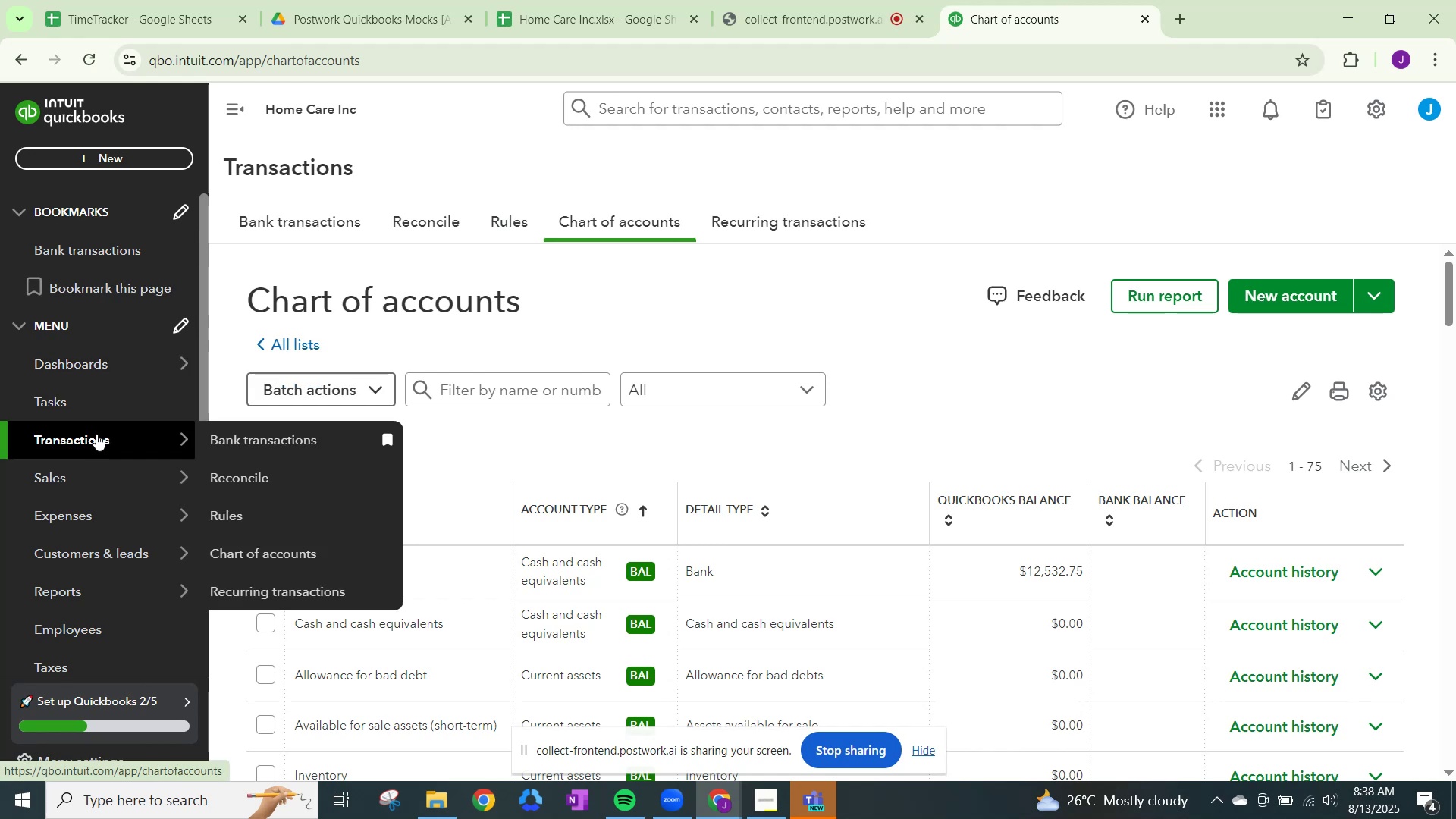 
left_click([256, 432])
 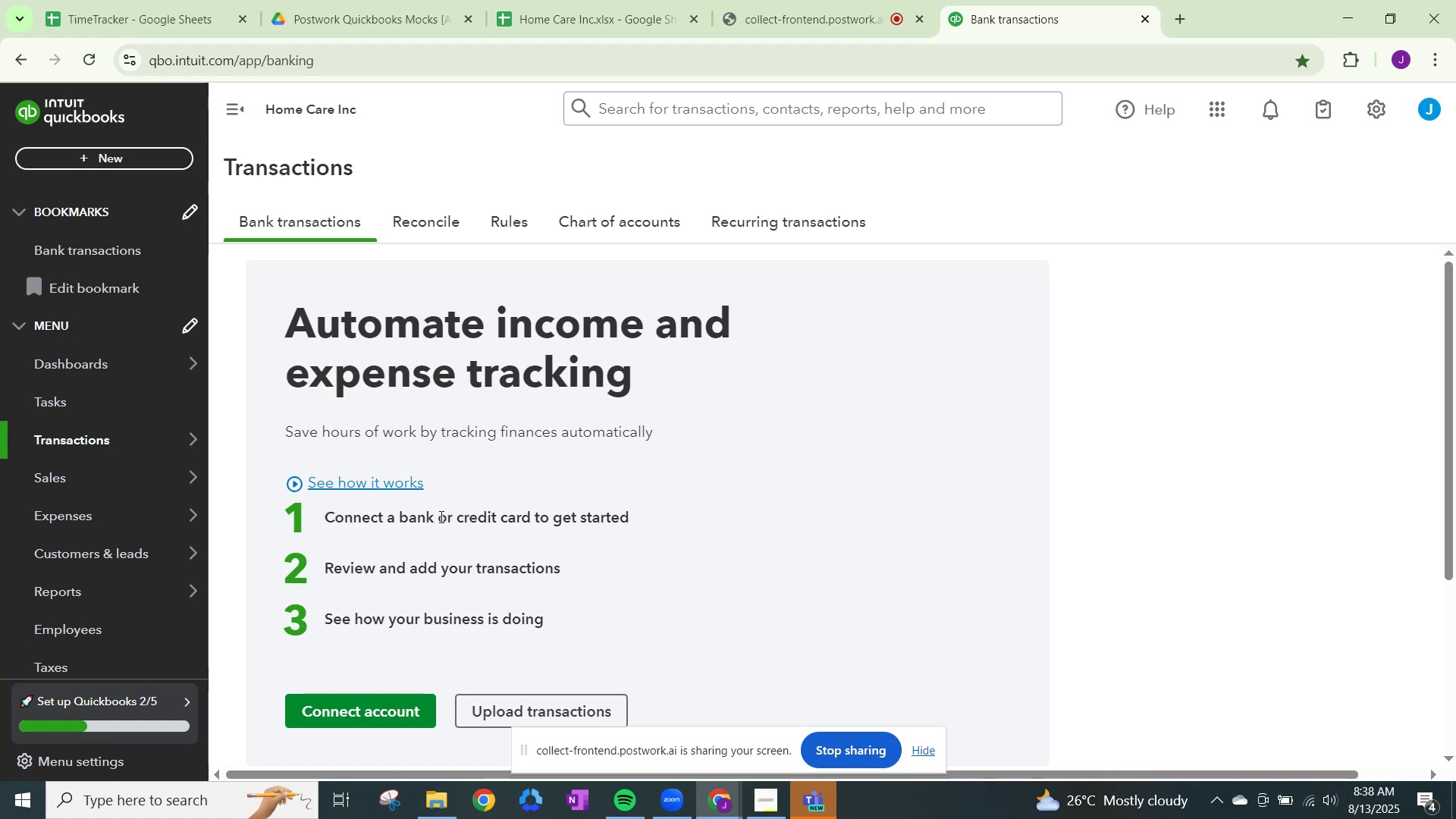 
wait(6.76)
 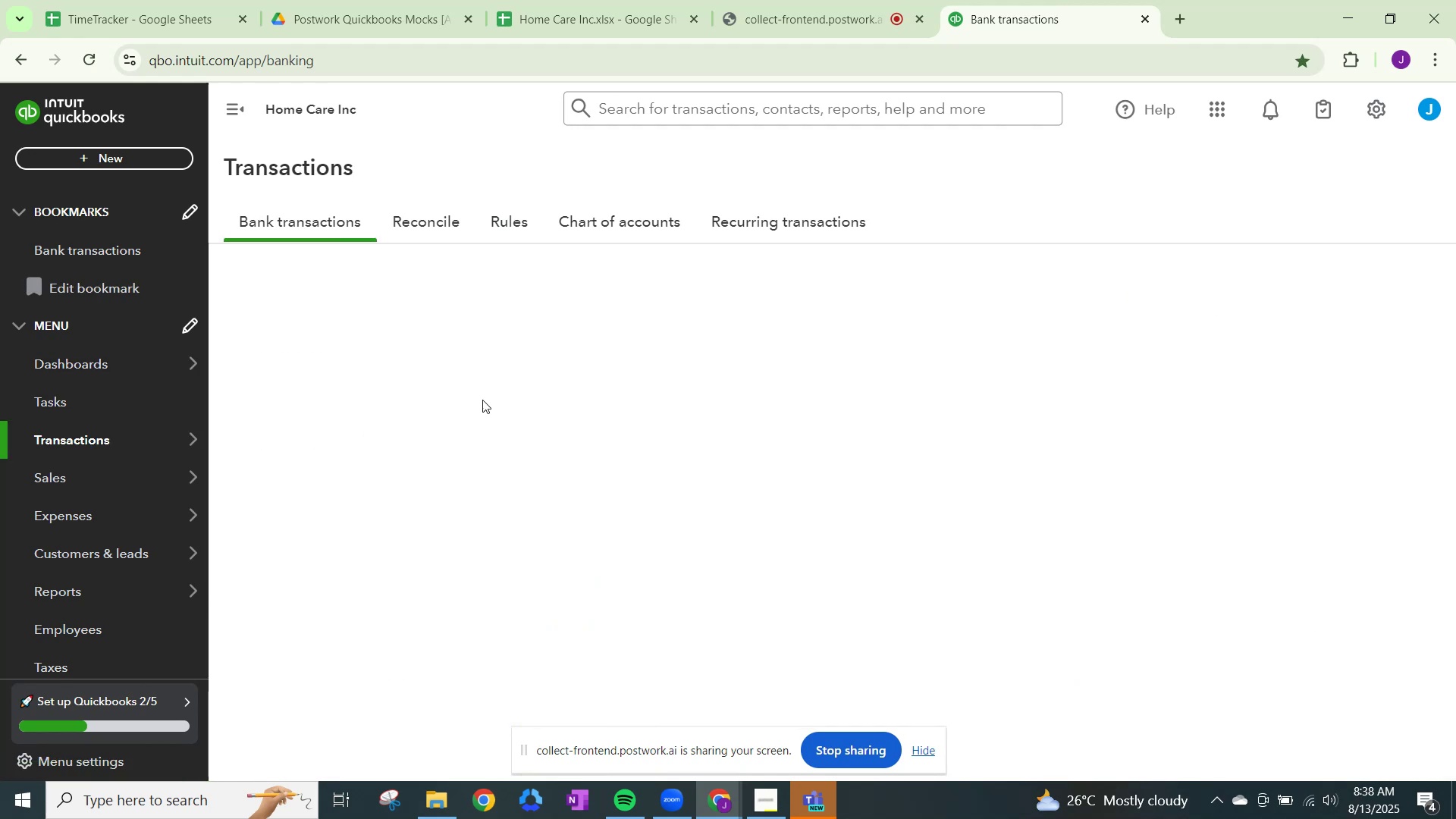 
scroll: coordinate [514, 642], scroll_direction: down, amount: 1.0
 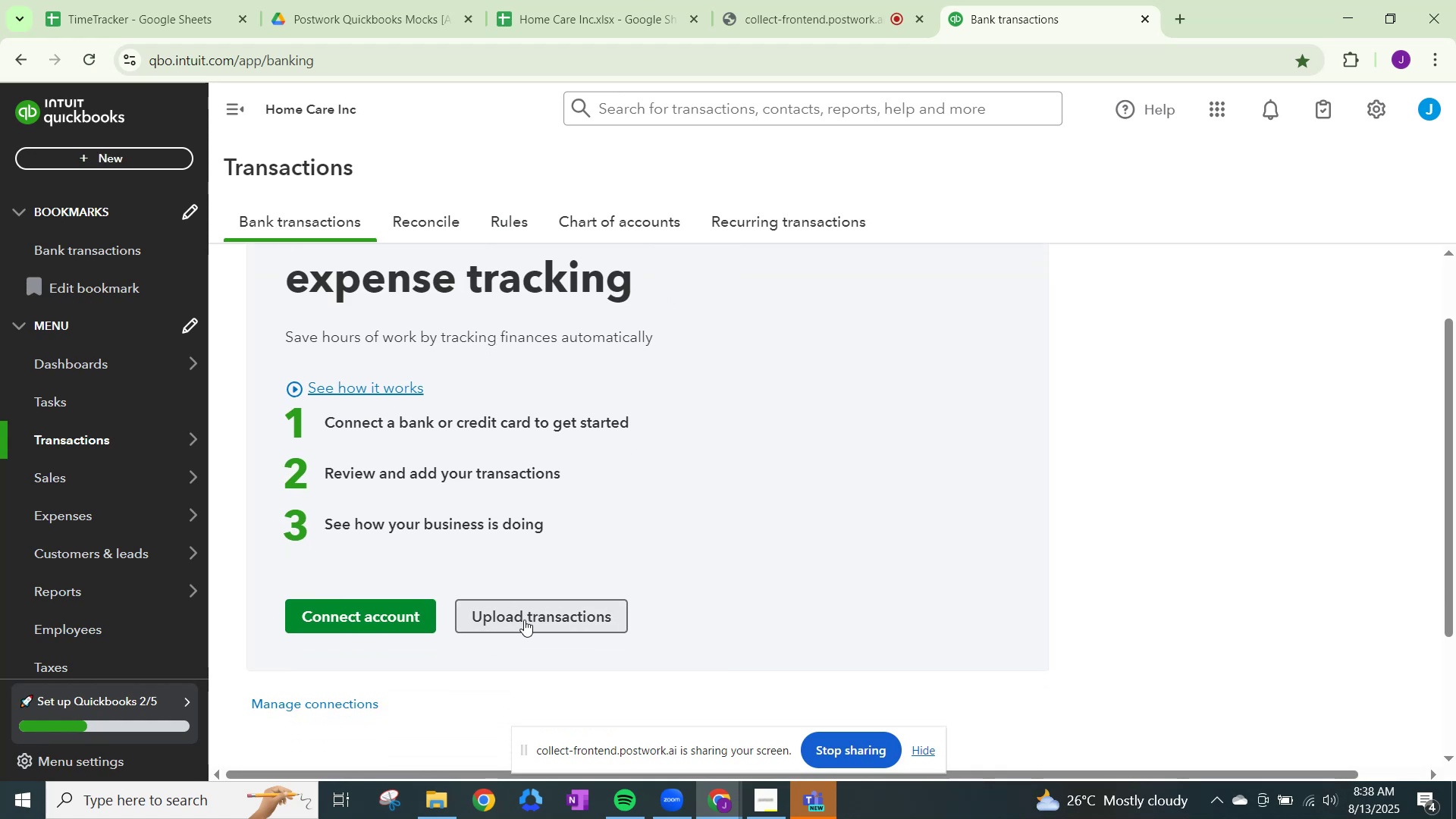 
scroll: coordinate [1142, 516], scroll_direction: up, amount: 2.0
 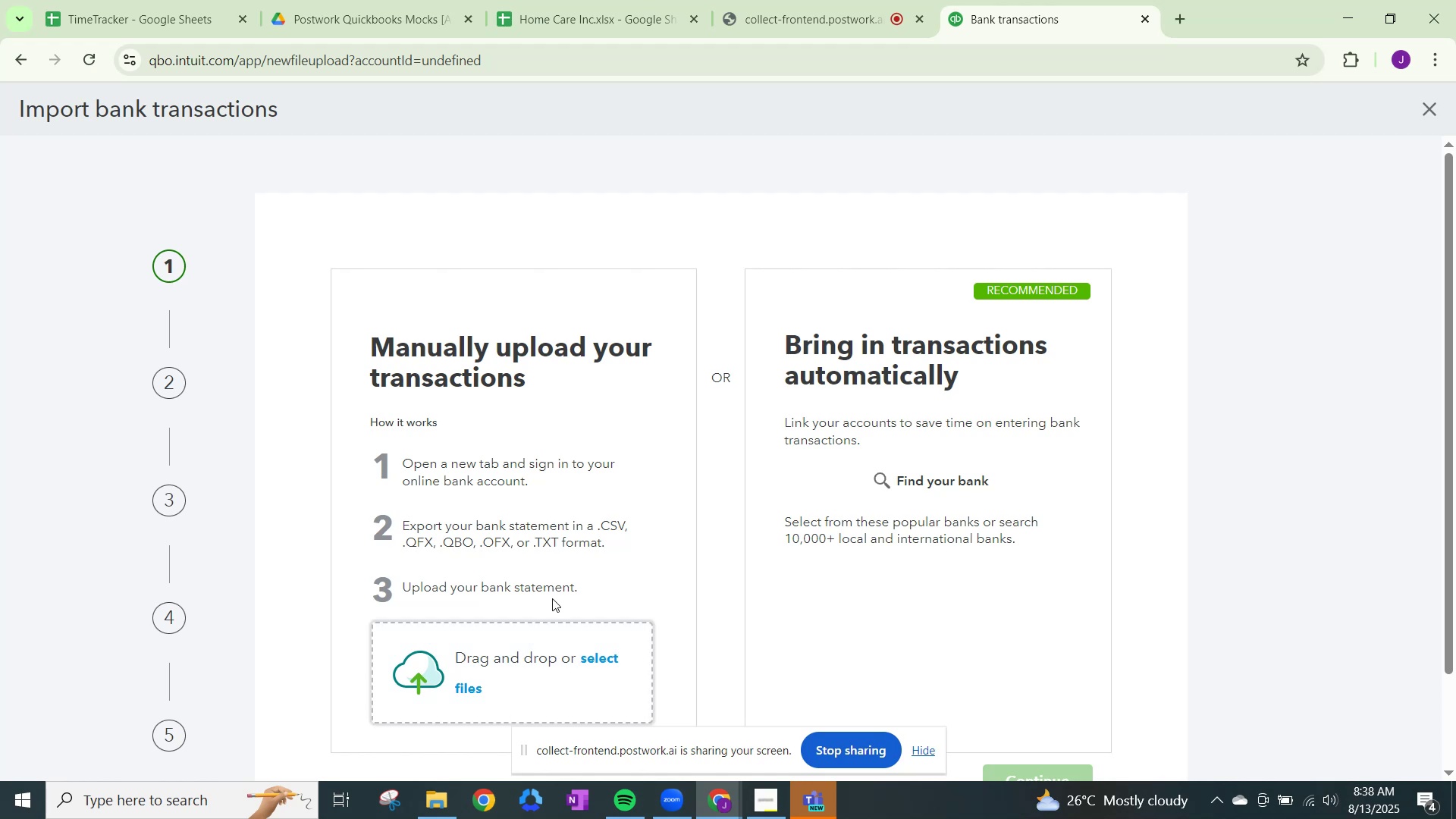 
scroll: coordinate [557, 574], scroll_direction: down, amount: 1.0
 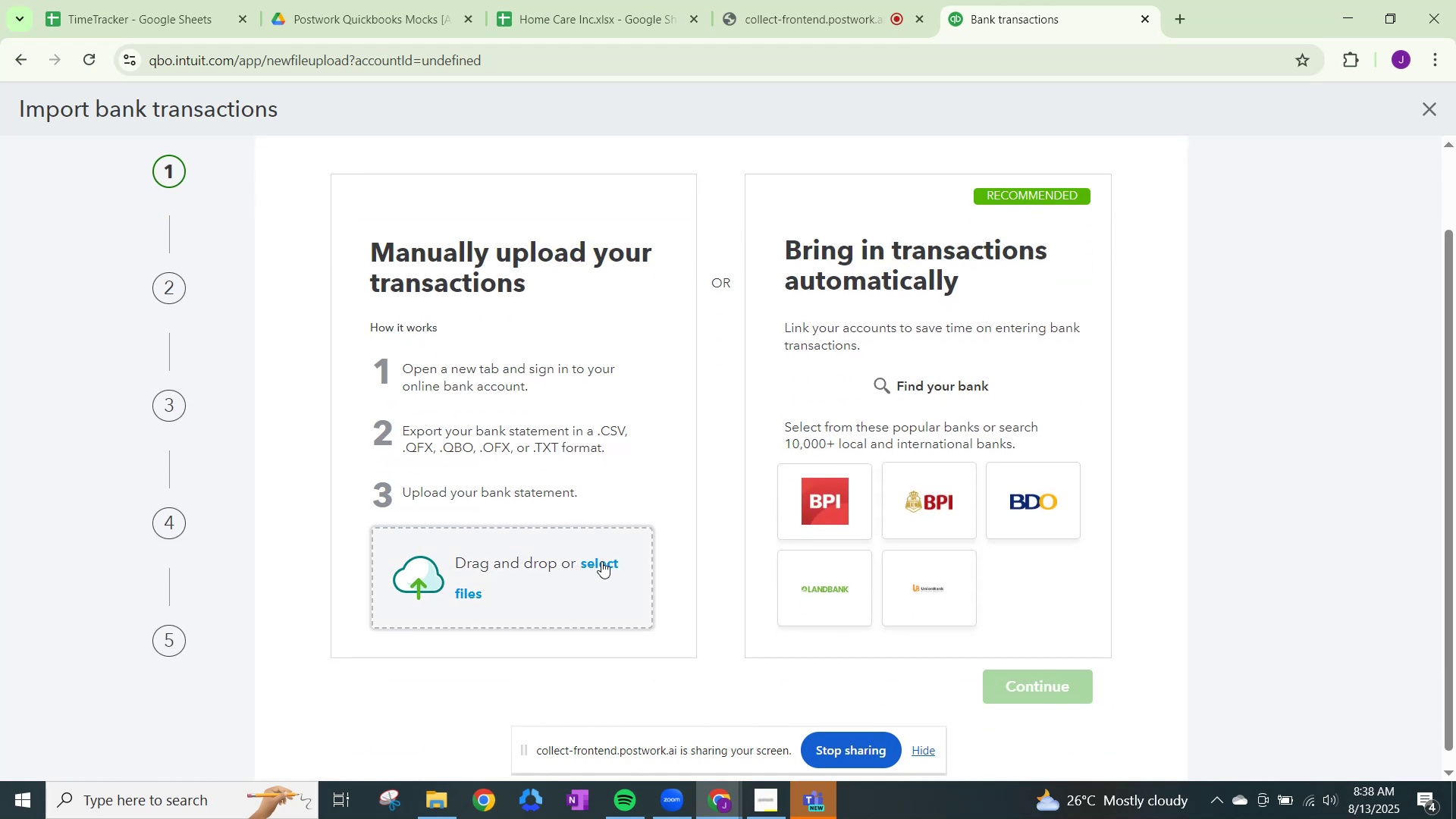 
left_click([601, 561])
 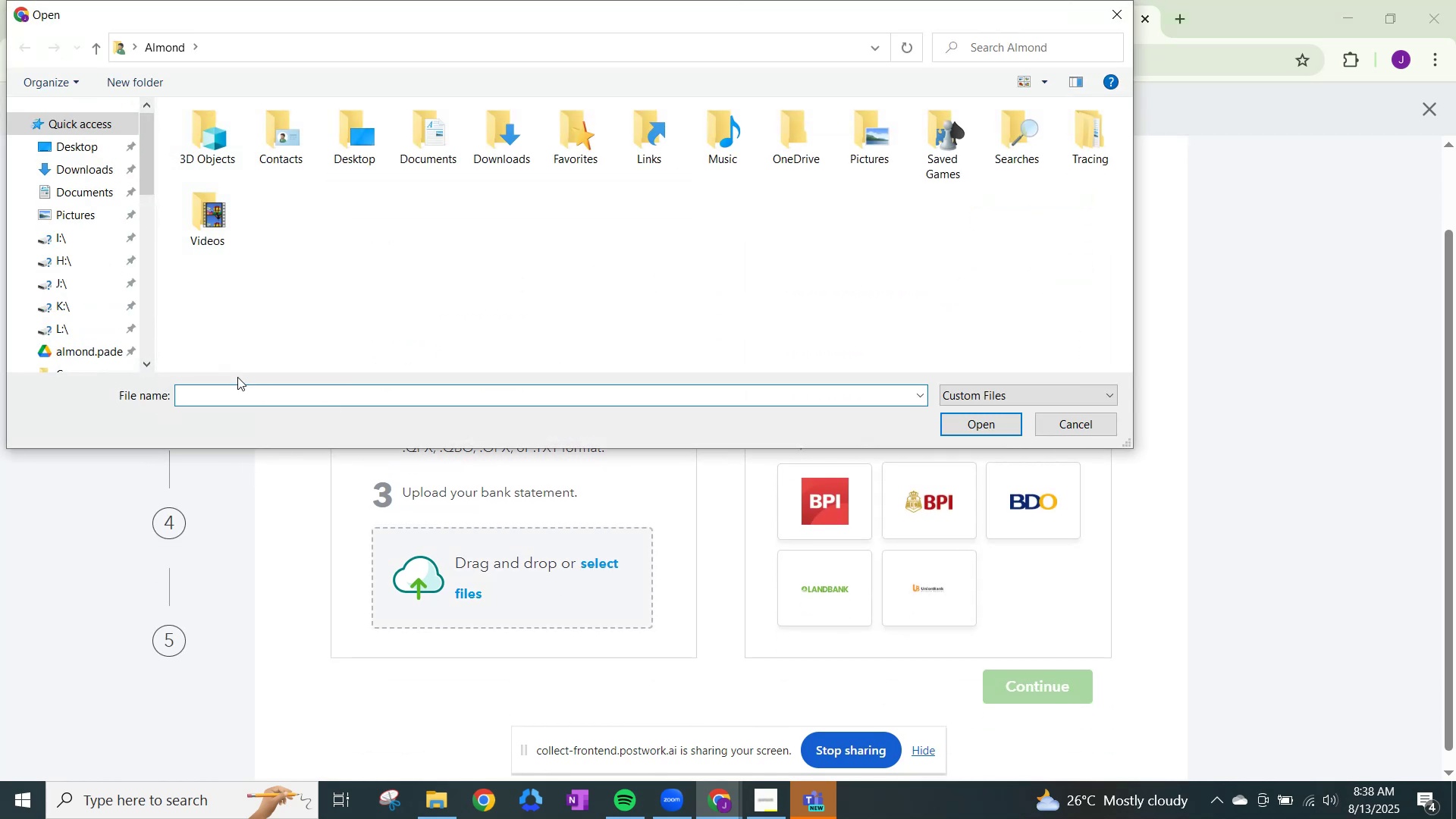 
scroll: coordinate [156, 344], scroll_direction: down, amount: 1.0
 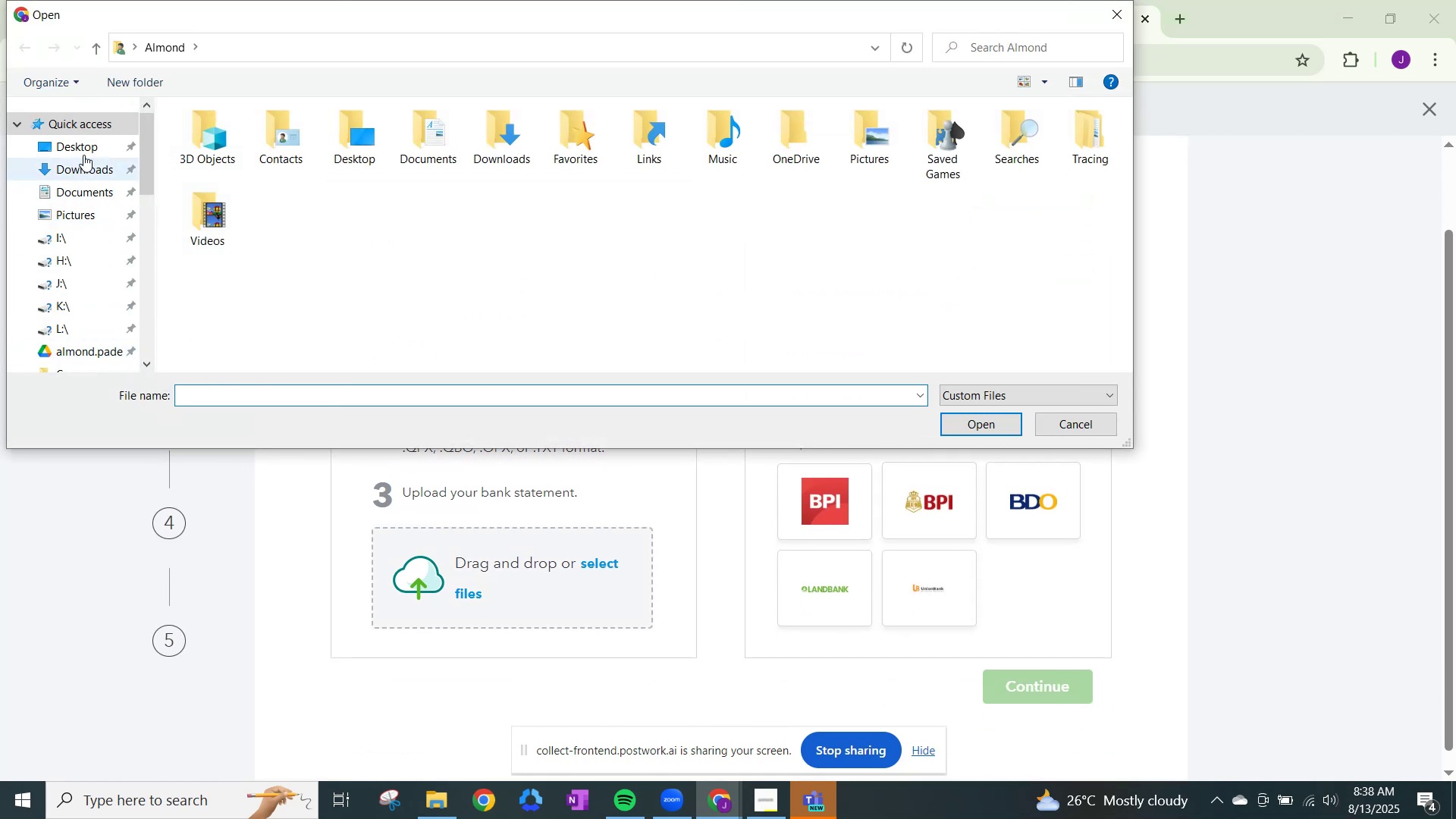 
left_click([58, 140])
 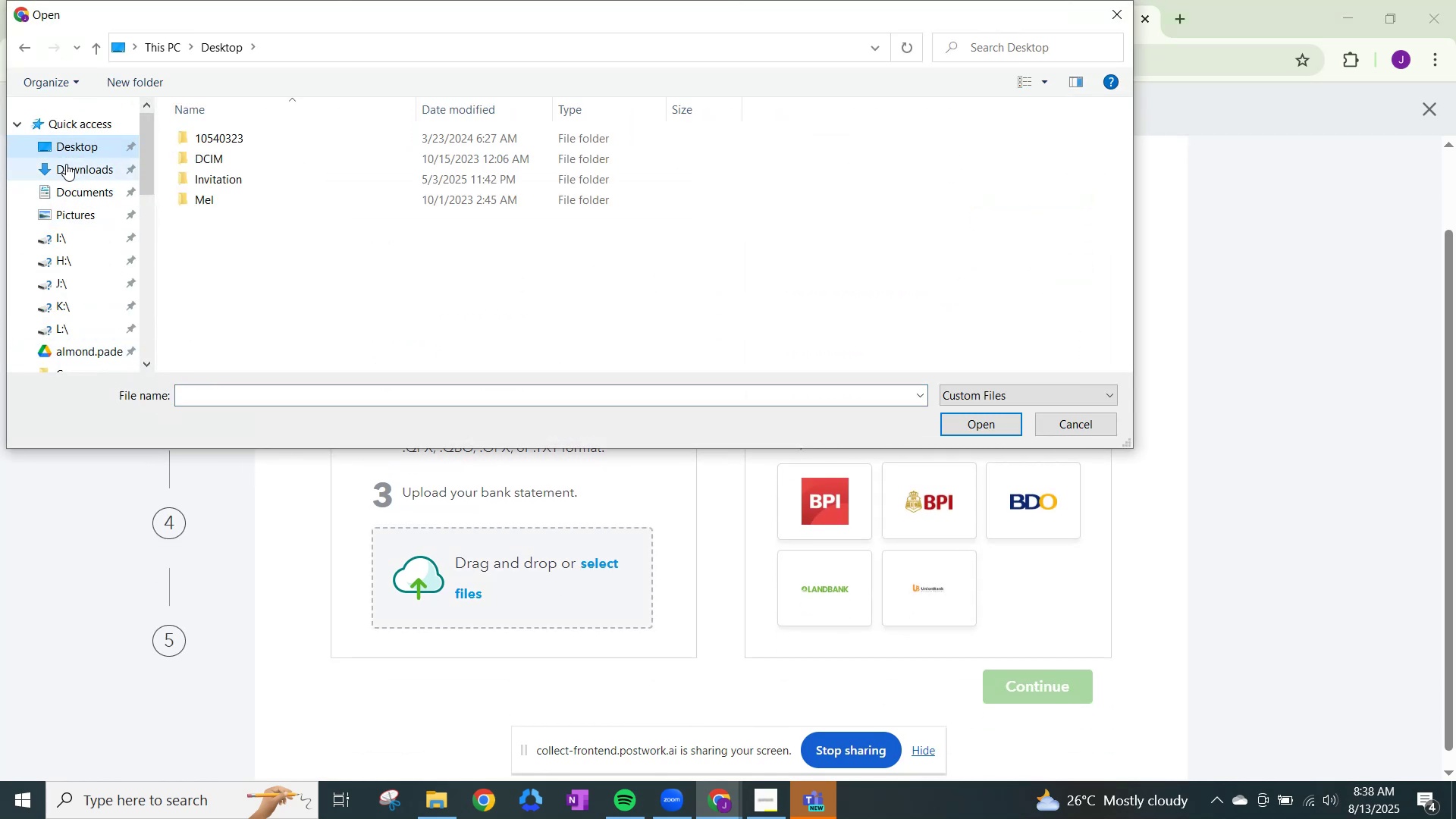 
left_click([66, 164])
 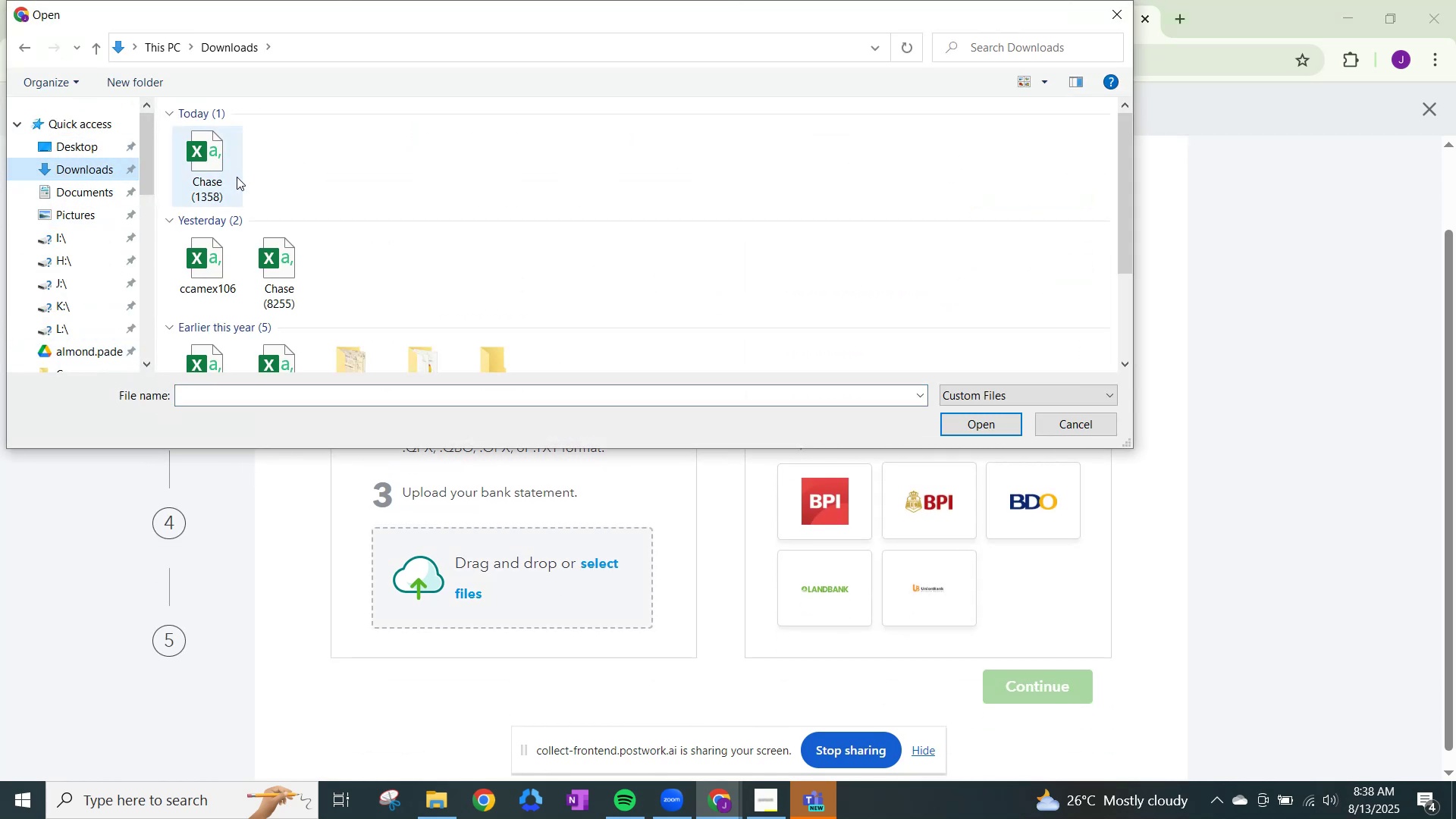 
left_click([222, 162])
 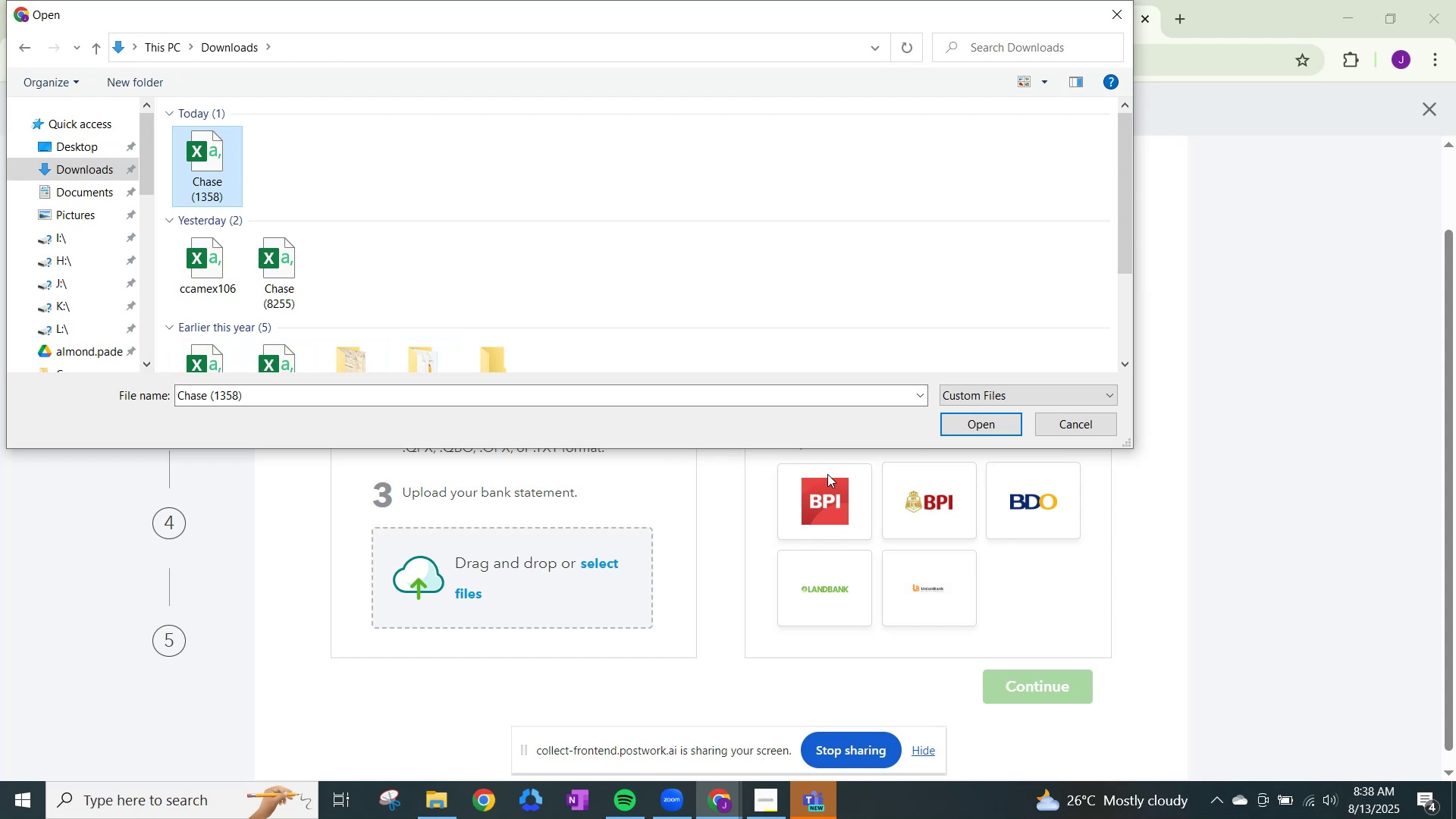 
wait(7.12)
 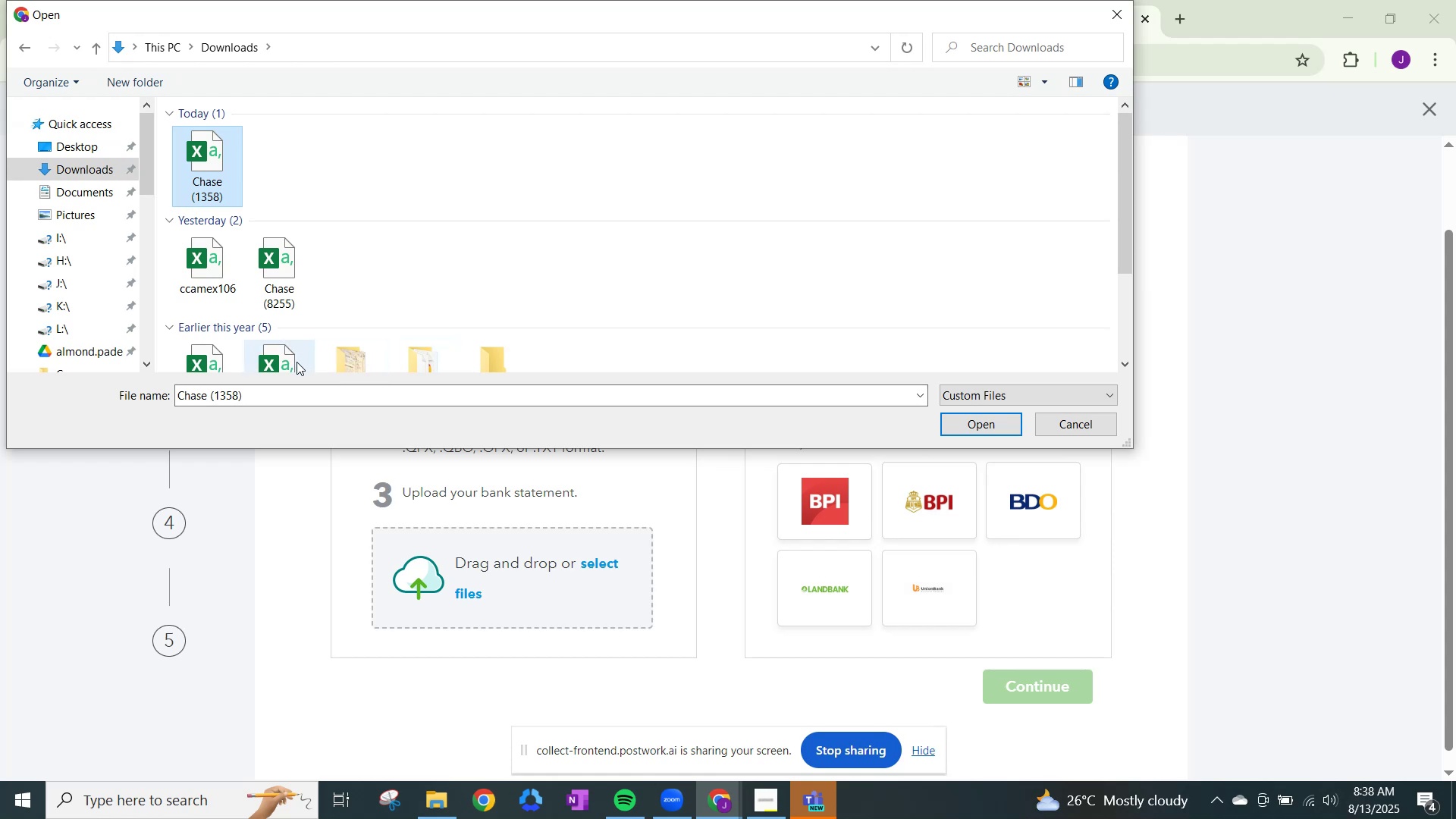 
left_click([962, 425])
 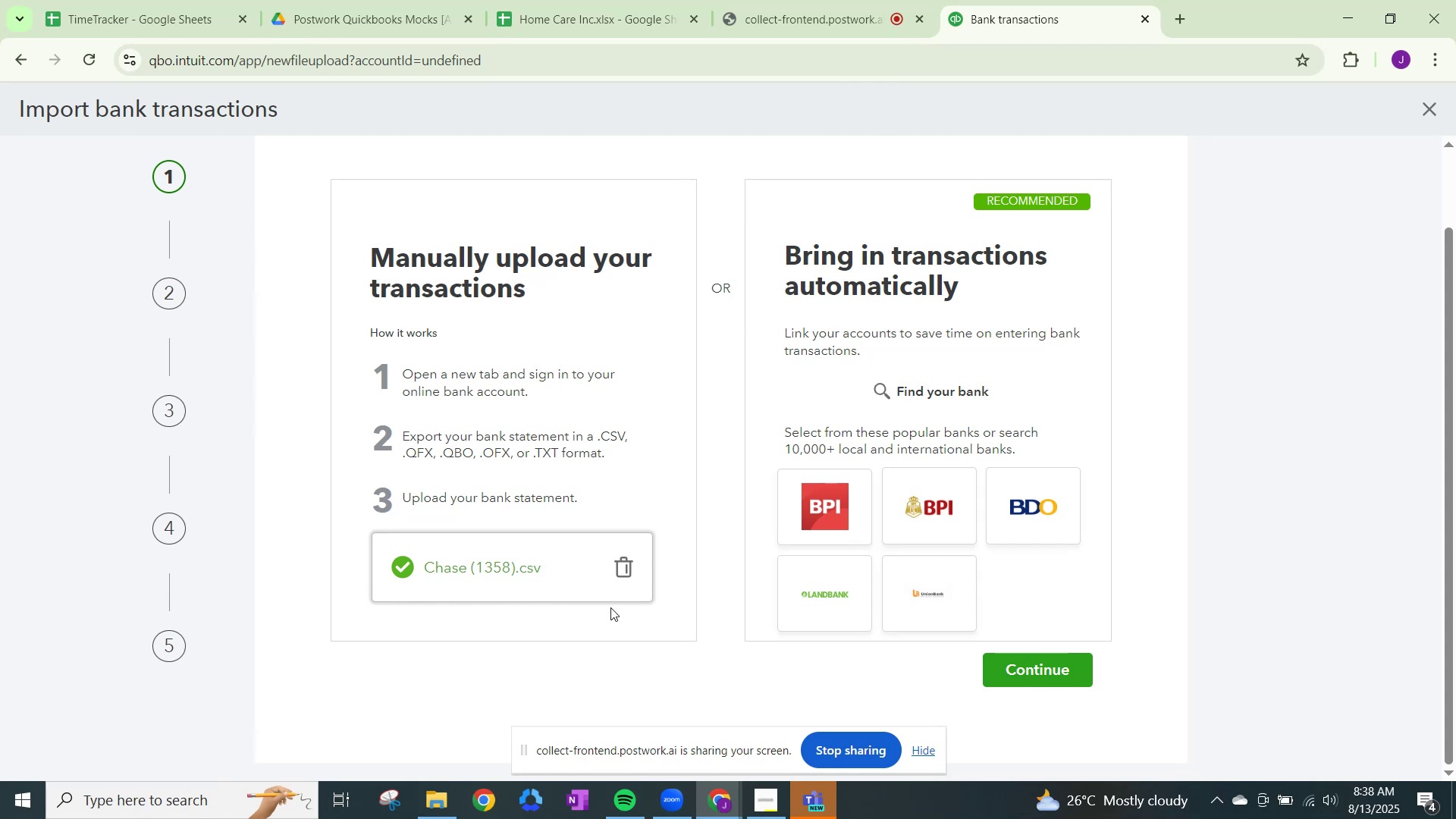 
wait(12.26)
 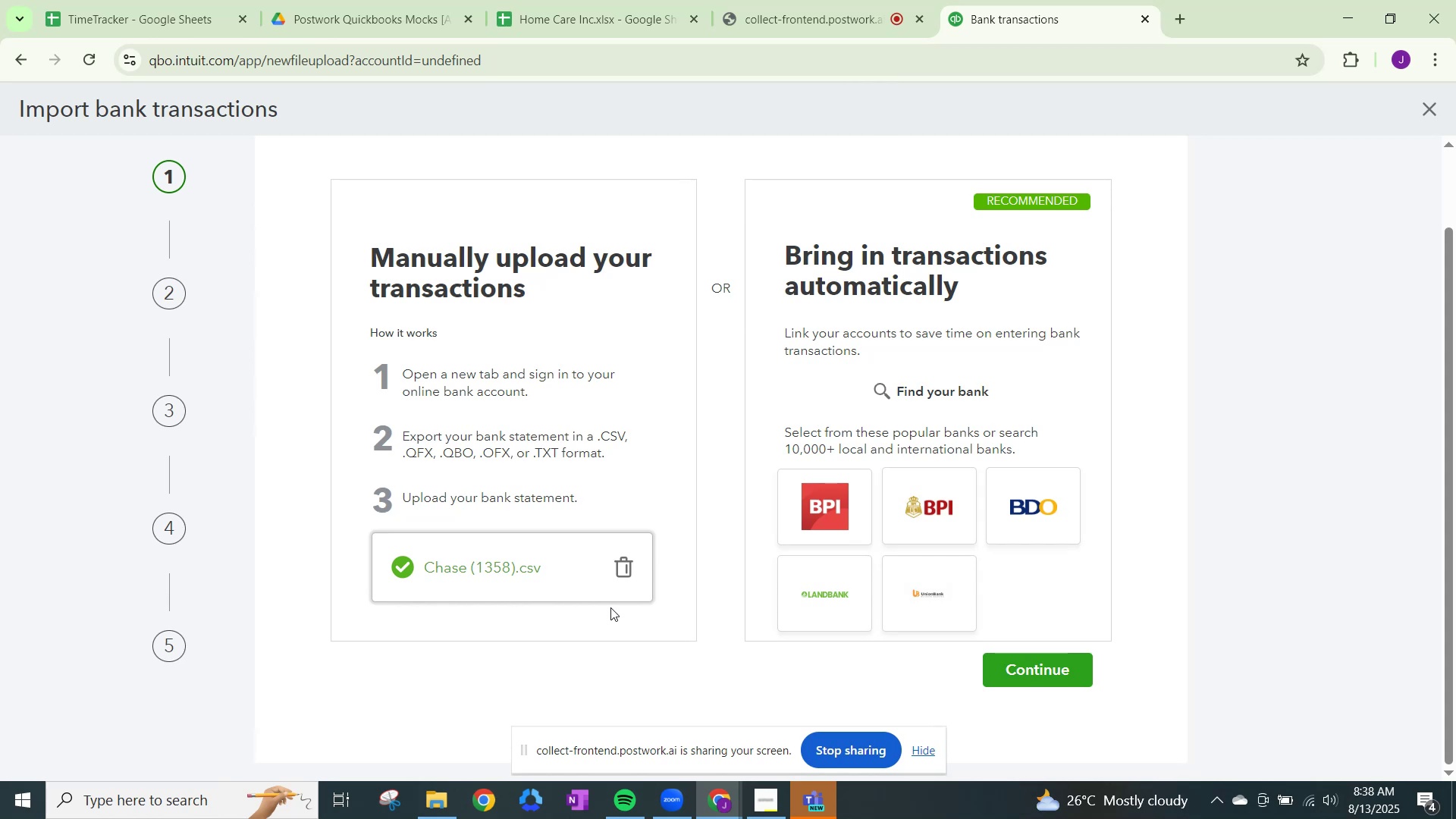 
left_click([1022, 662])
 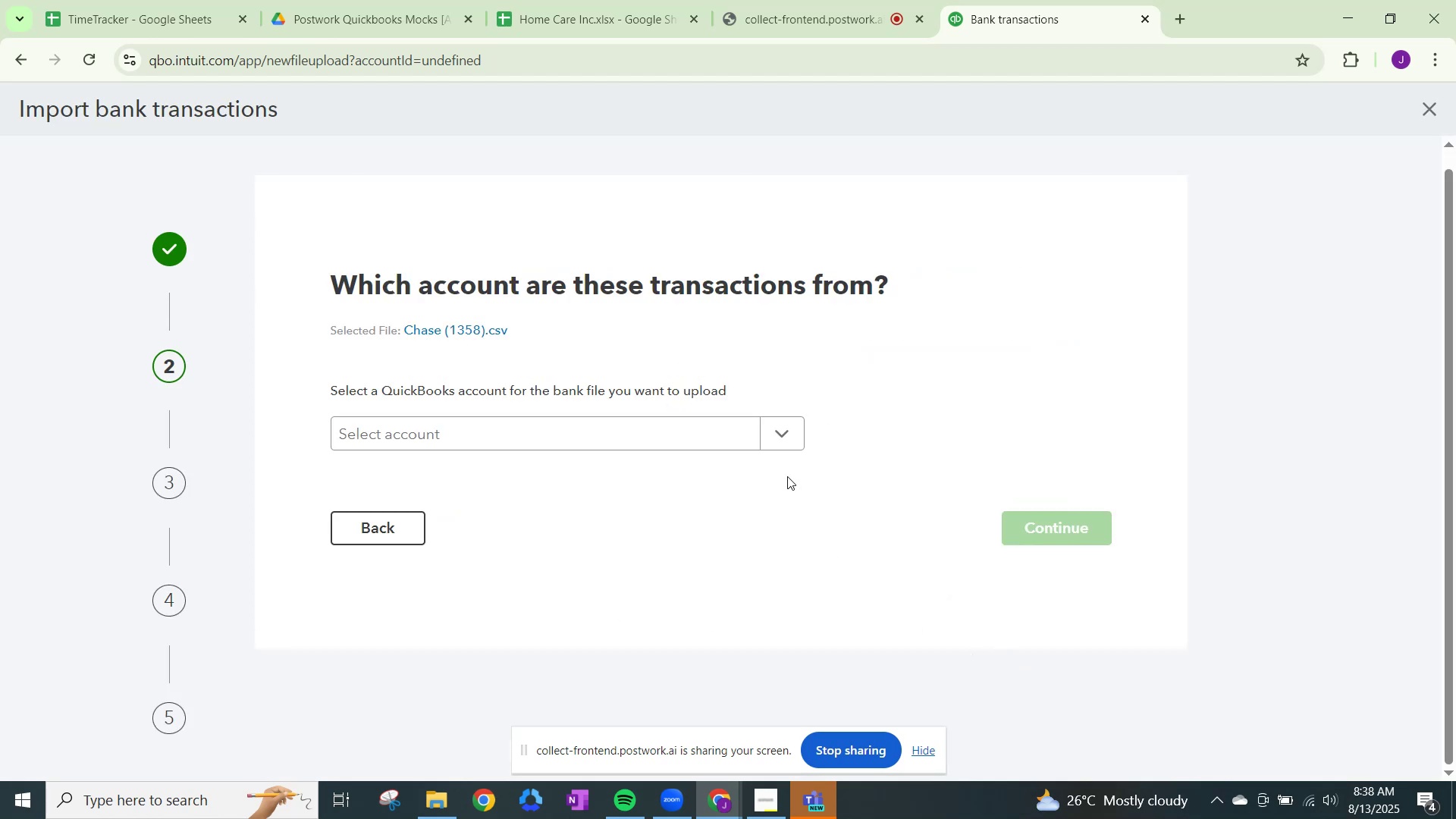 
left_click([786, 431])
 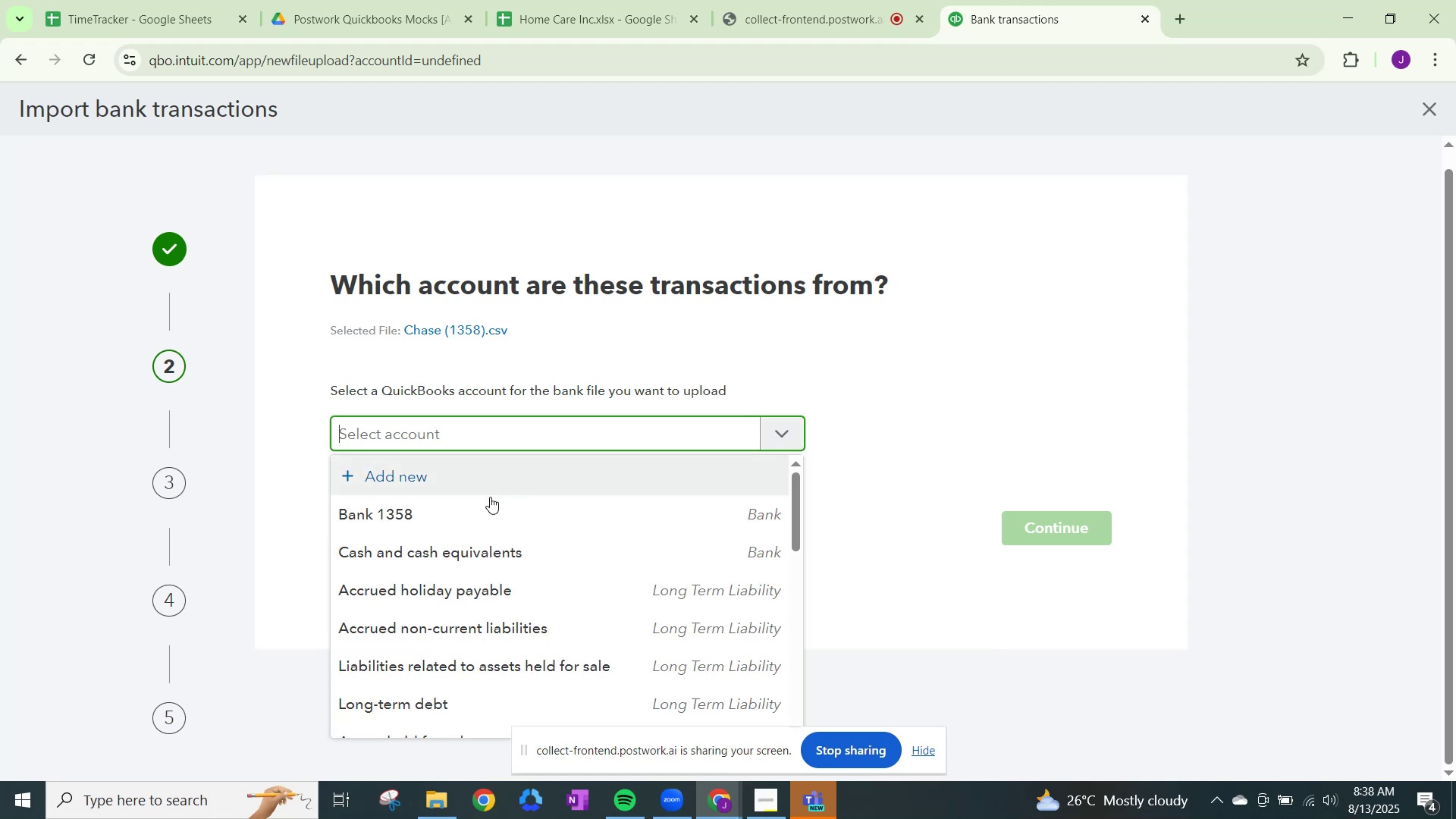 
left_click([485, 508])
 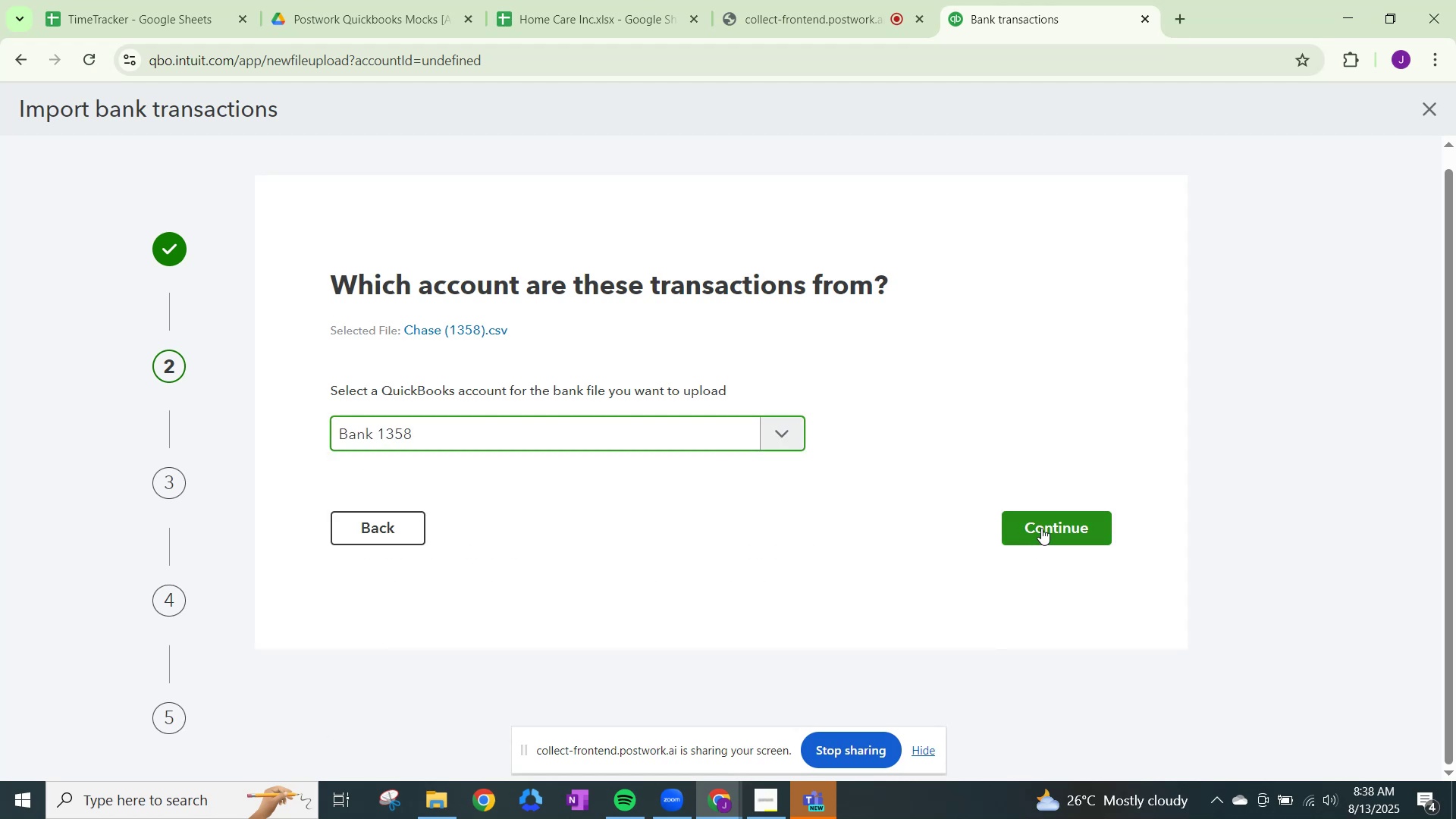 
wait(8.01)
 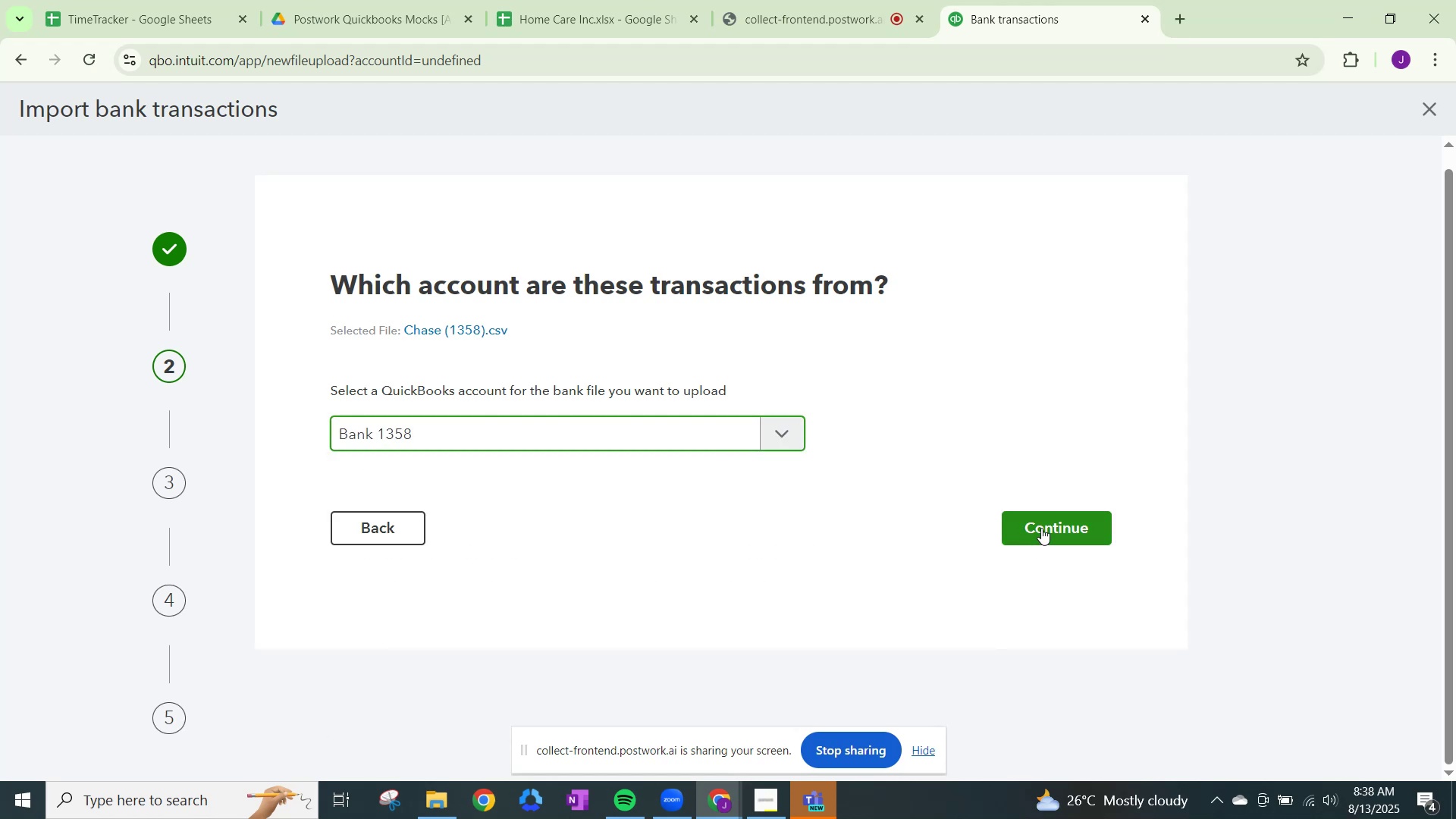 
left_click([551, 600])
 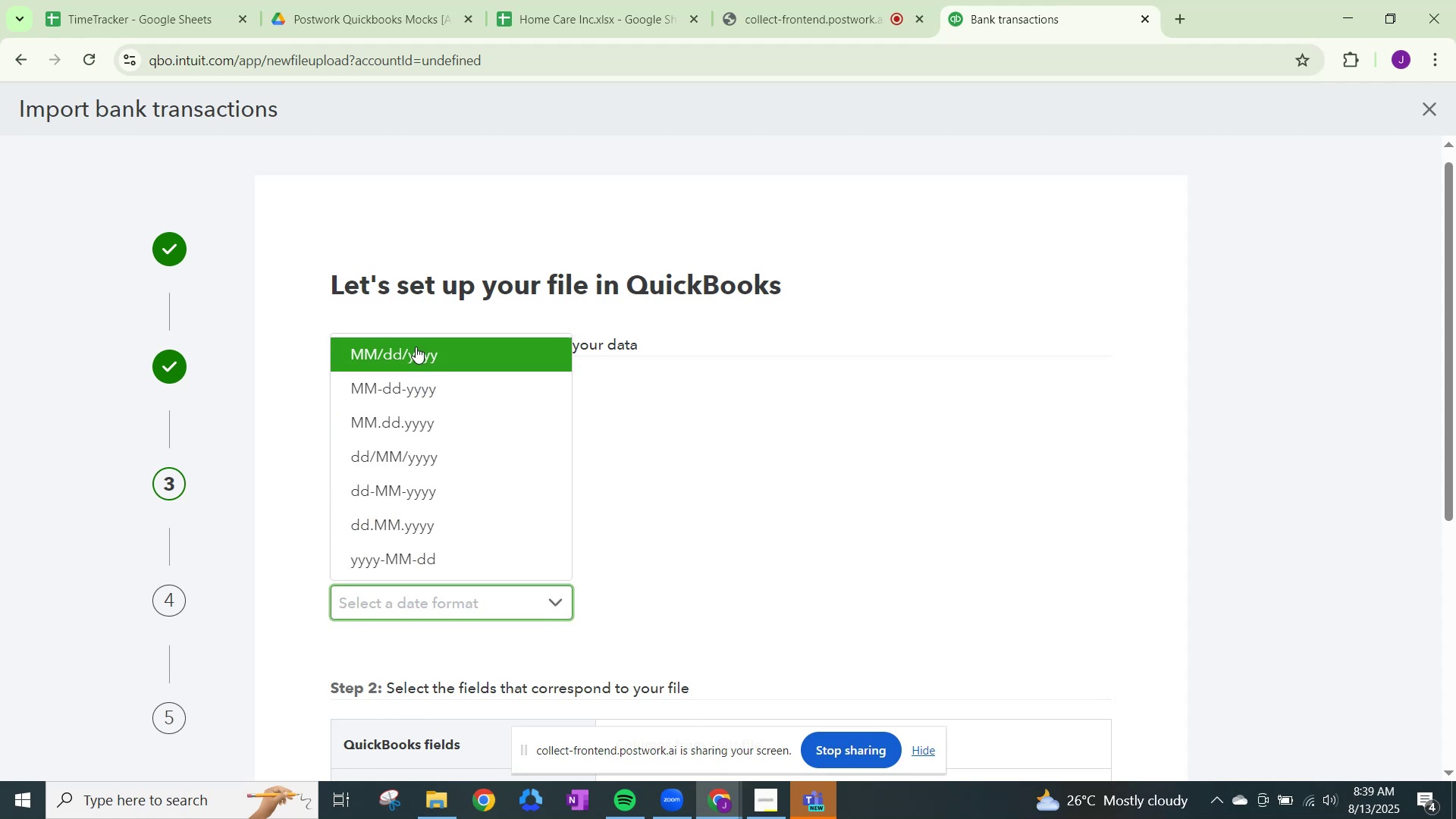 
left_click([416, 347])
 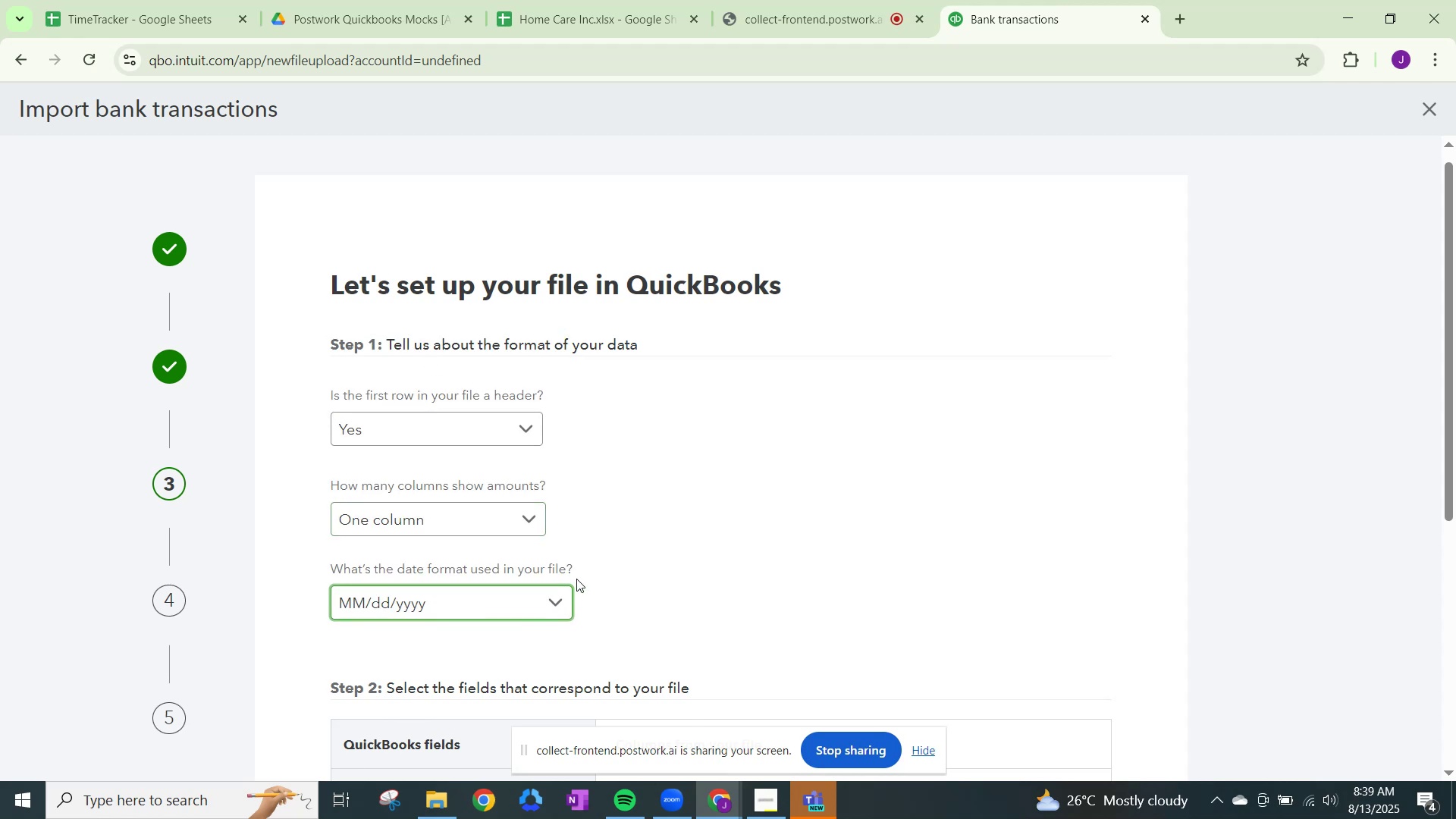 
scroll: coordinate [580, 579], scroll_direction: down, amount: 2.0
 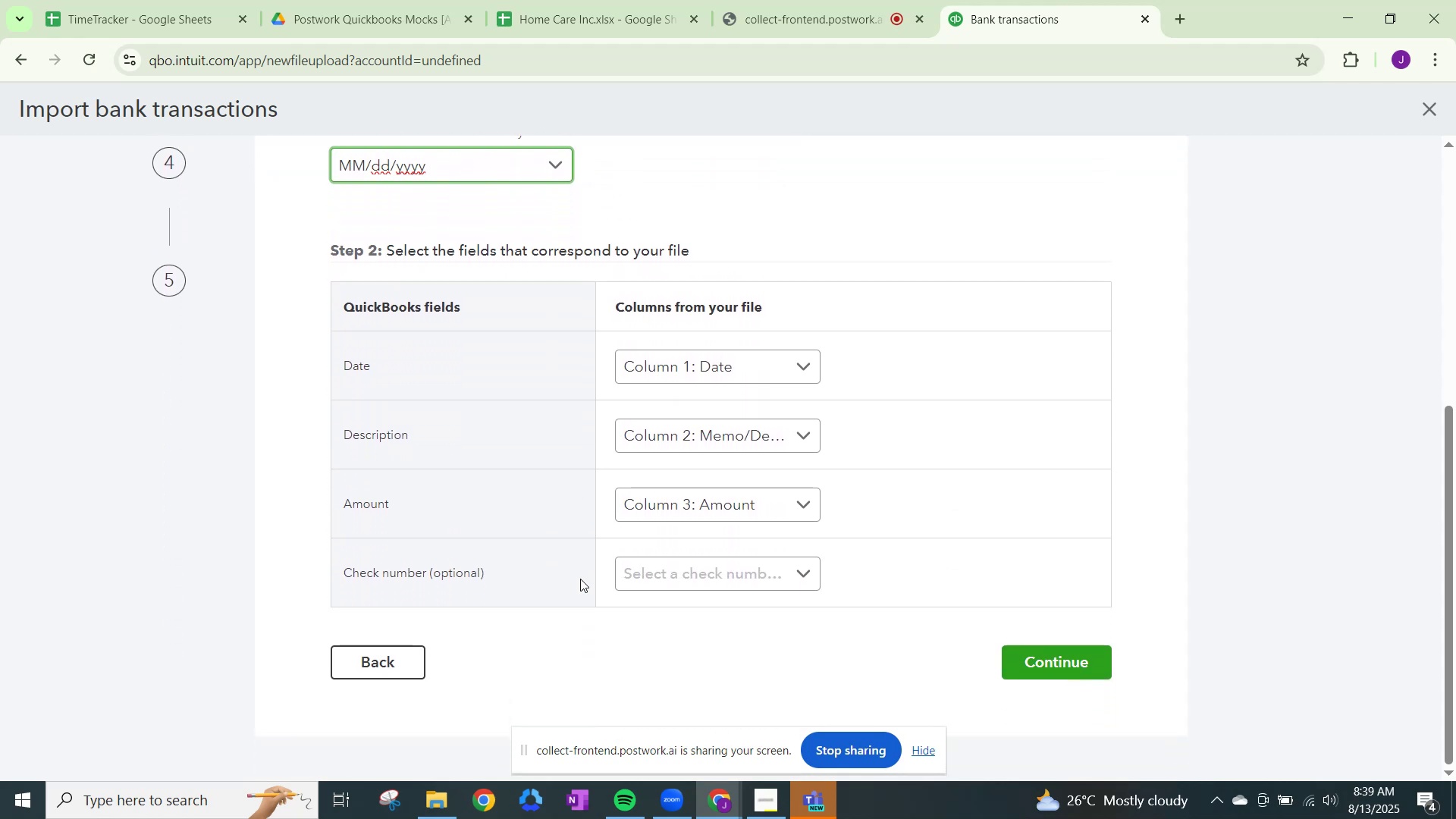 
scroll: coordinate [580, 579], scroll_direction: up, amount: 3.0
 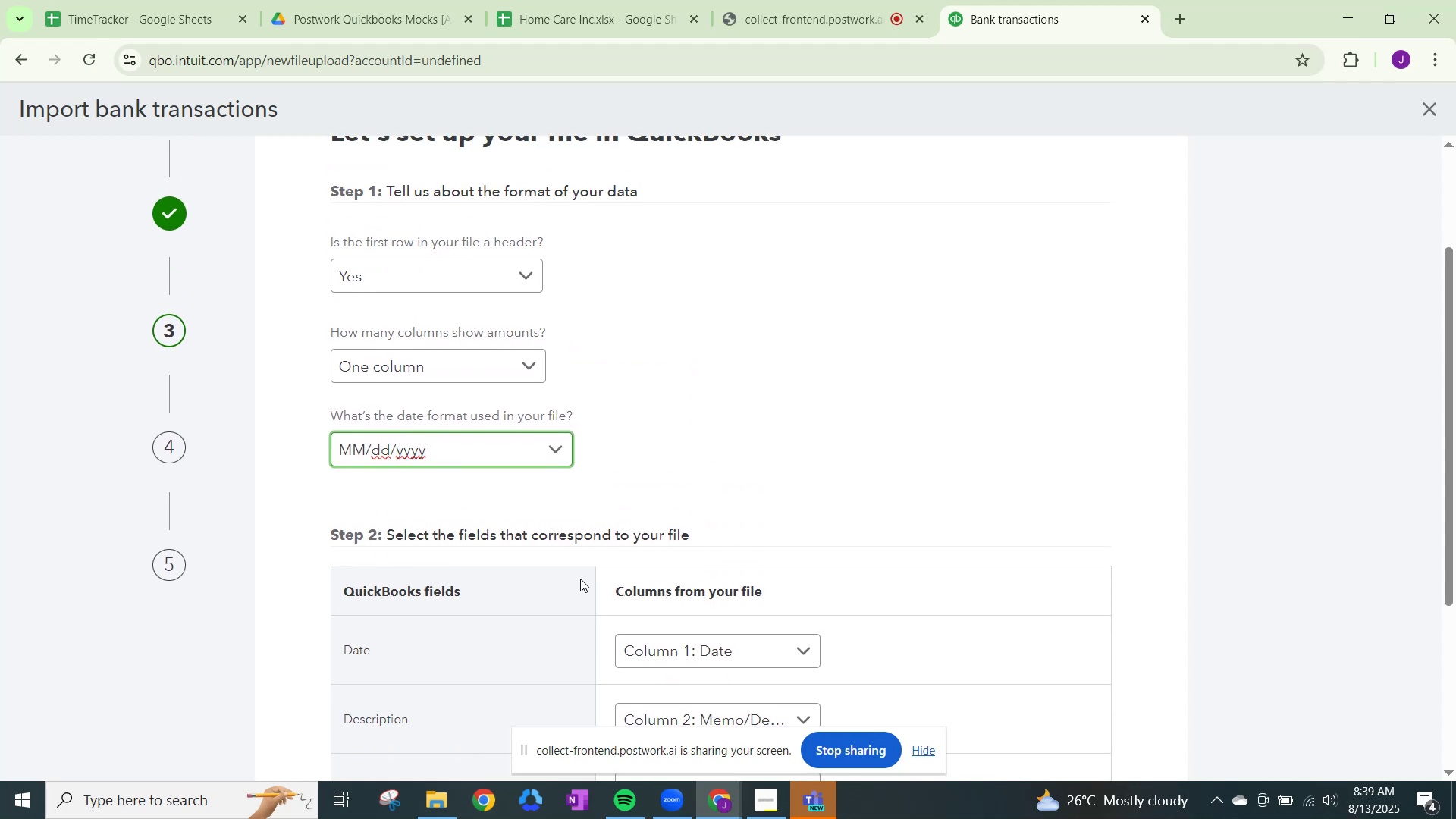 
scroll: coordinate [580, 579], scroll_direction: down, amount: 5.0
 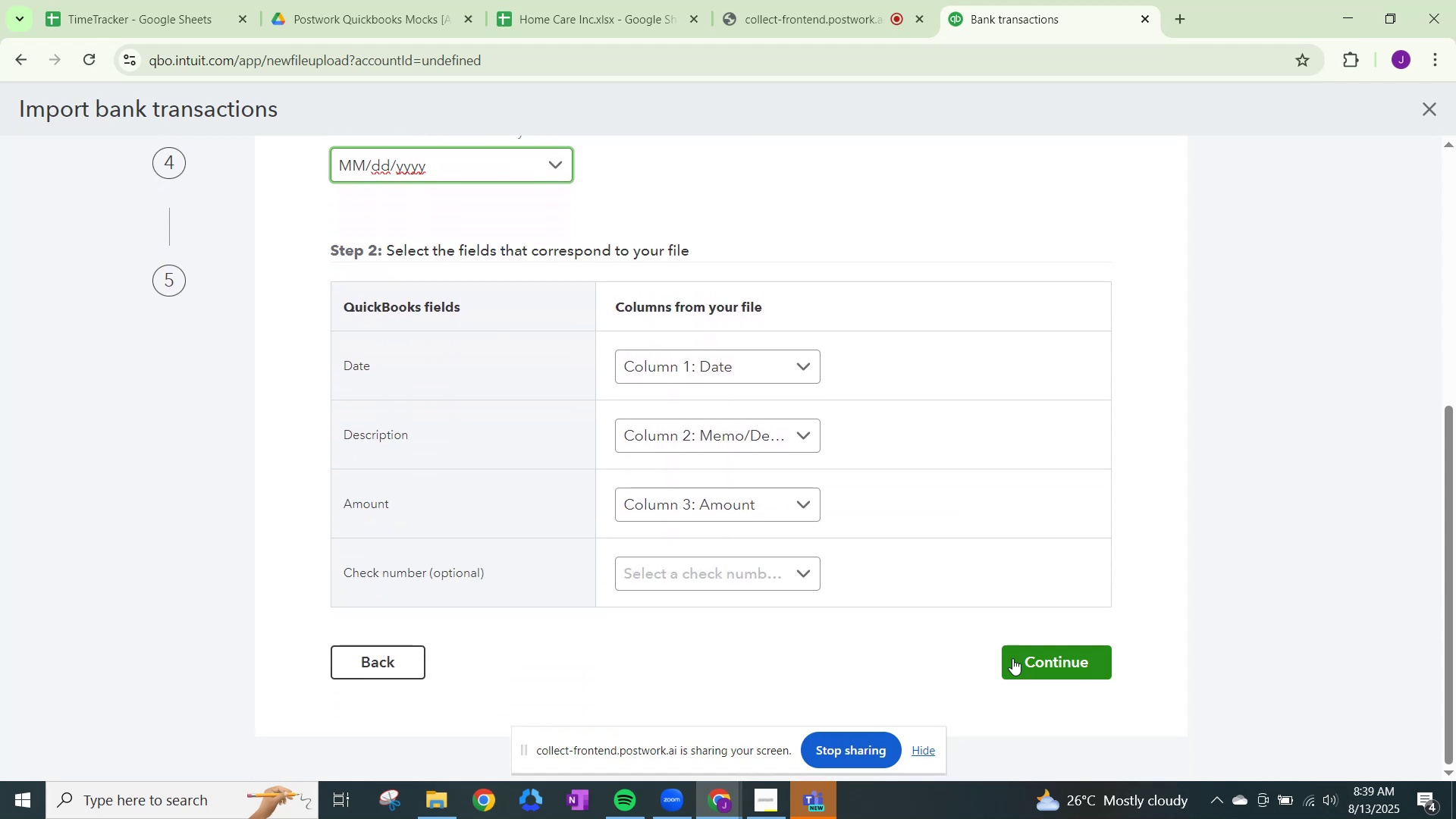 
left_click([1030, 657])
 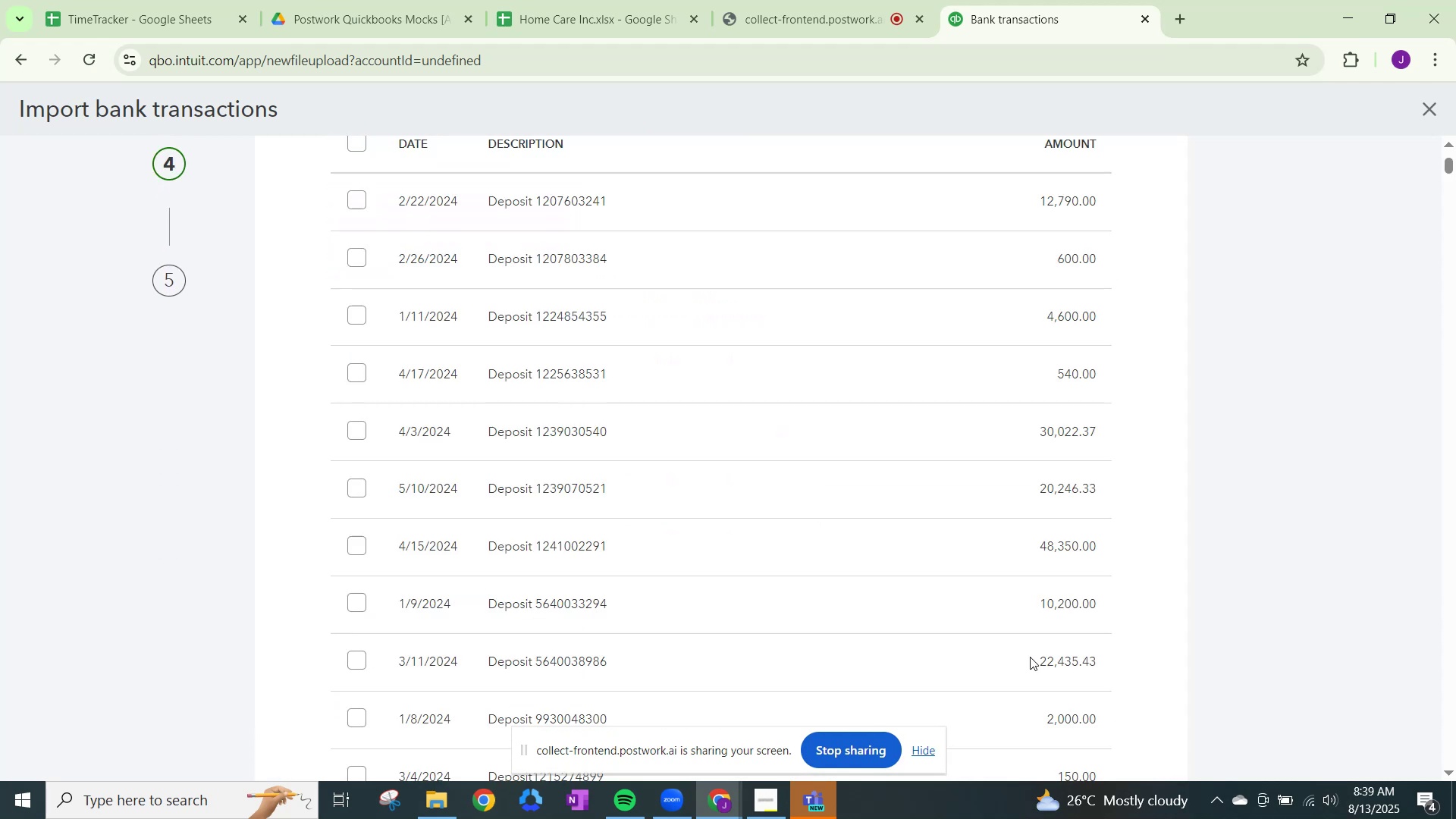 
scroll: coordinate [845, 526], scroll_direction: up, amount: 5.0
 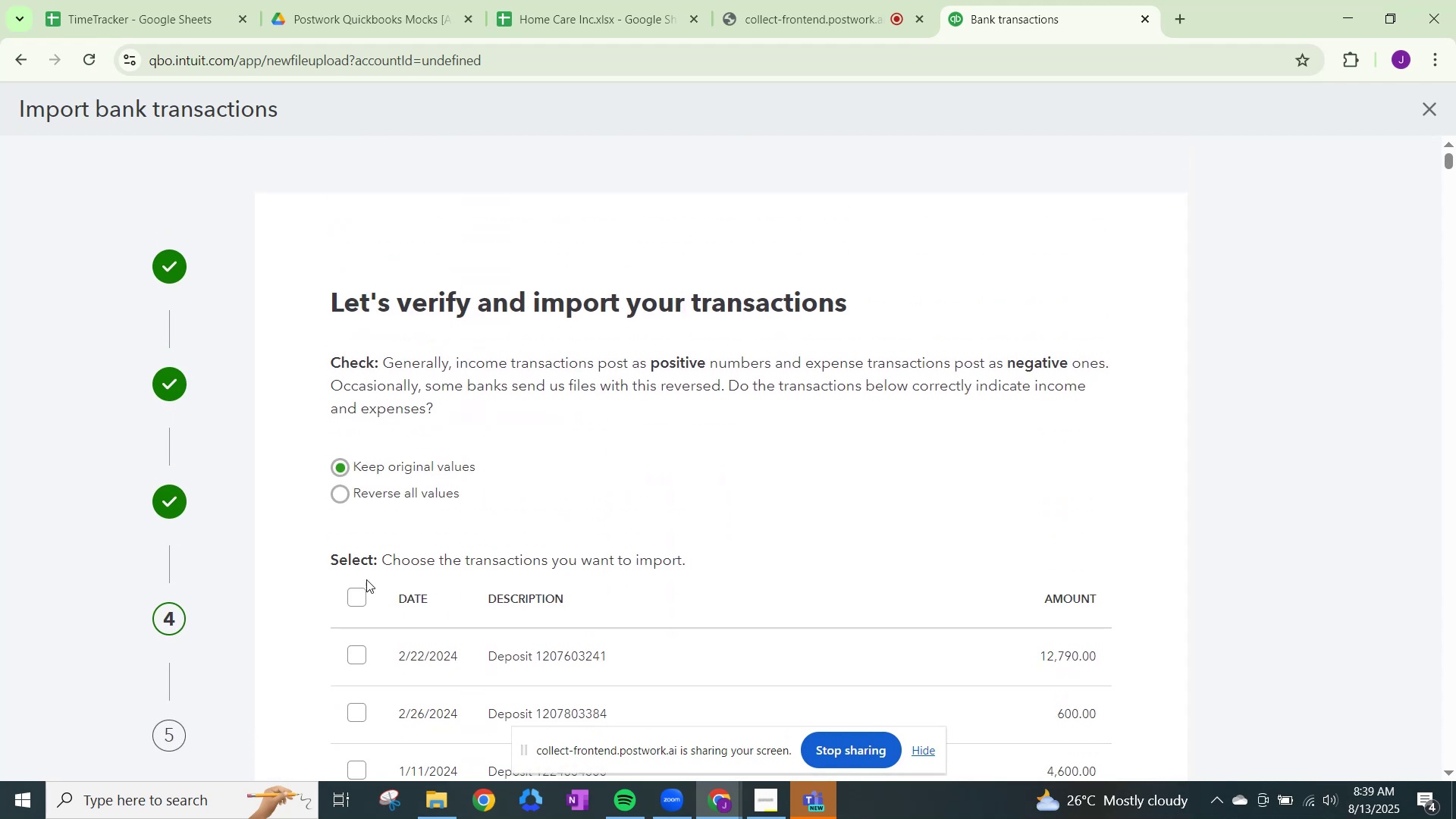 
left_click([351, 588])
 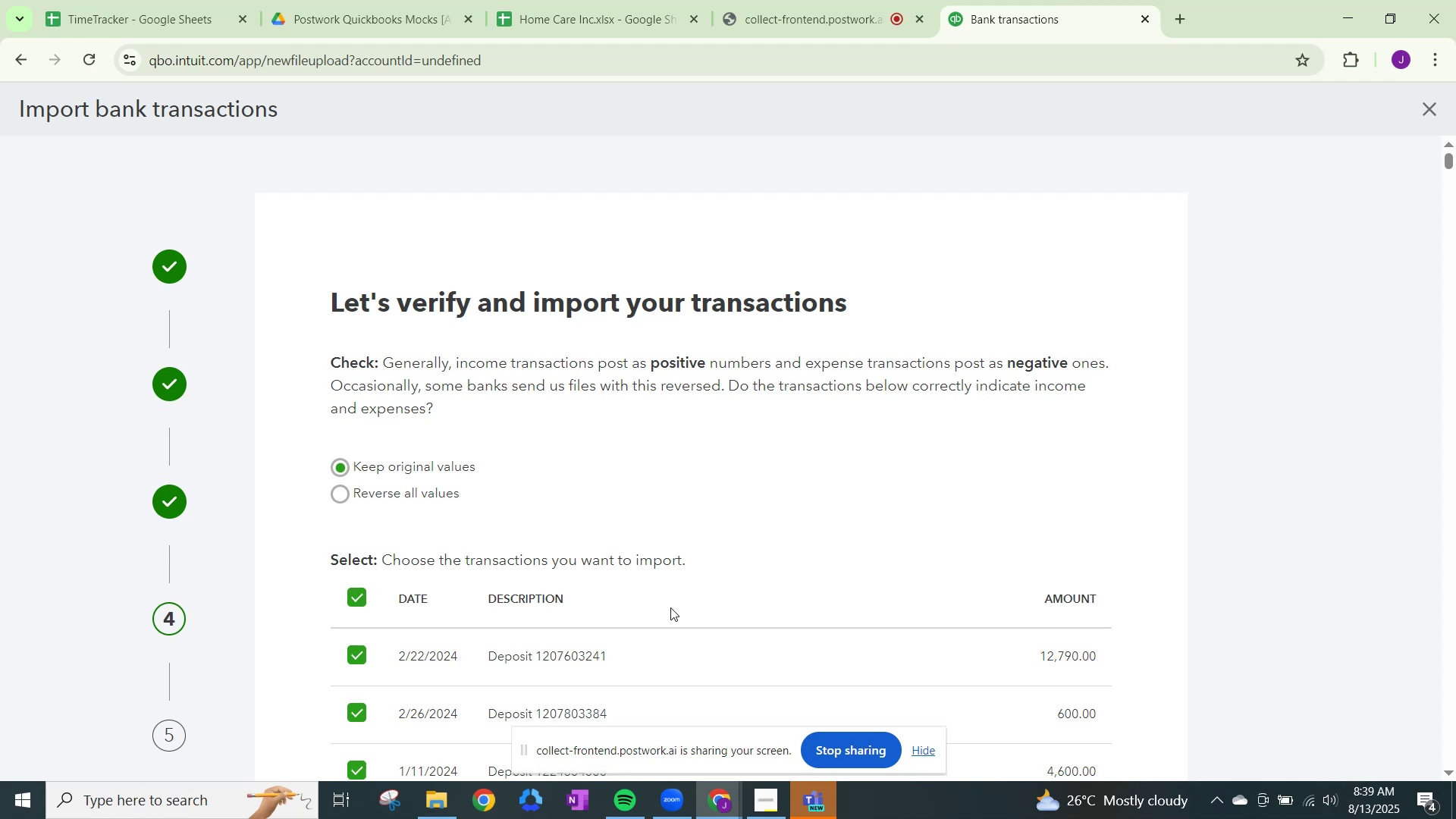 
scroll: coordinate [817, 607], scroll_direction: down, amount: 26.0
 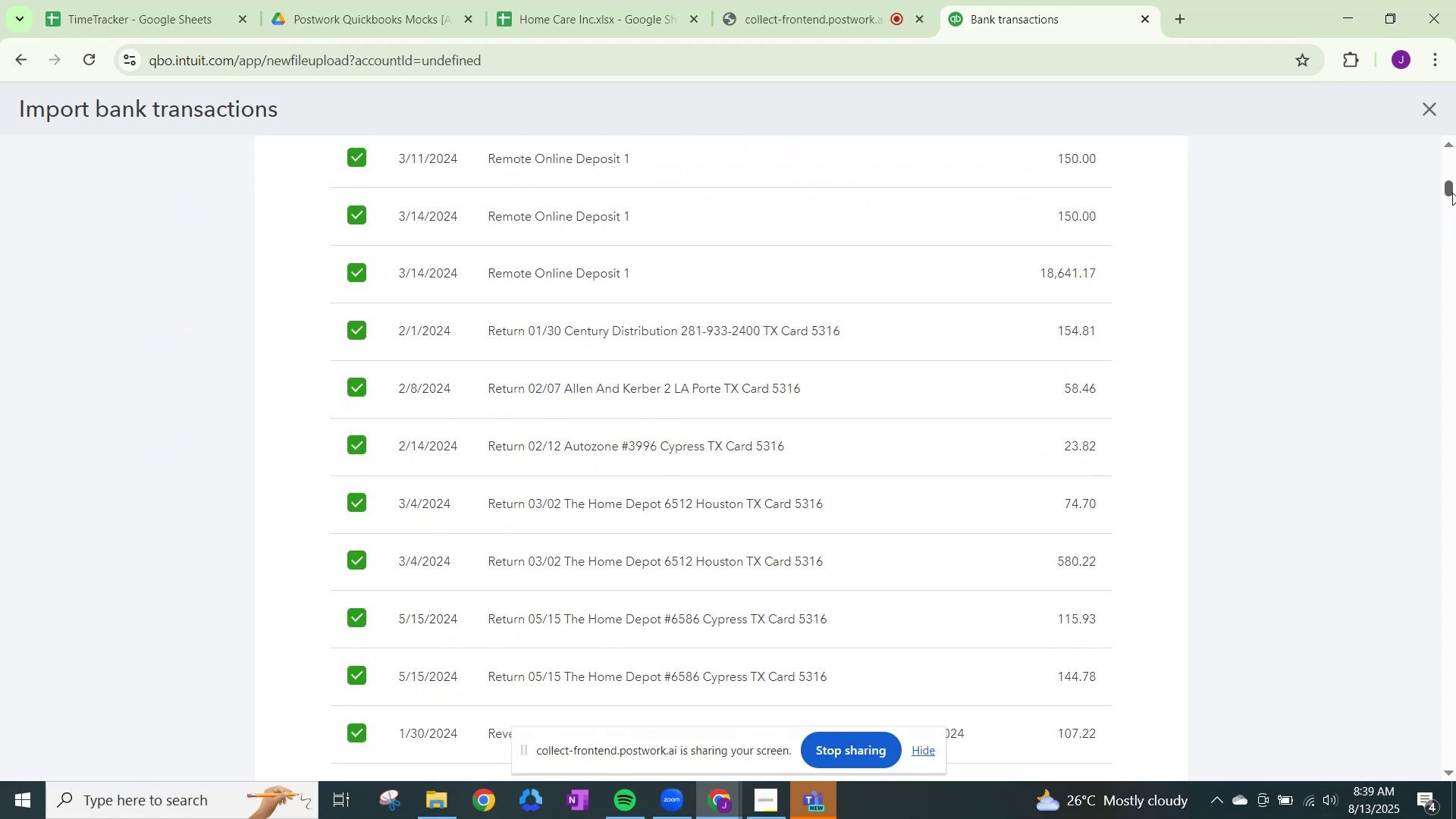 
left_click_drag(start_coordinate=[1452, 192], to_coordinate=[1455, 790])
 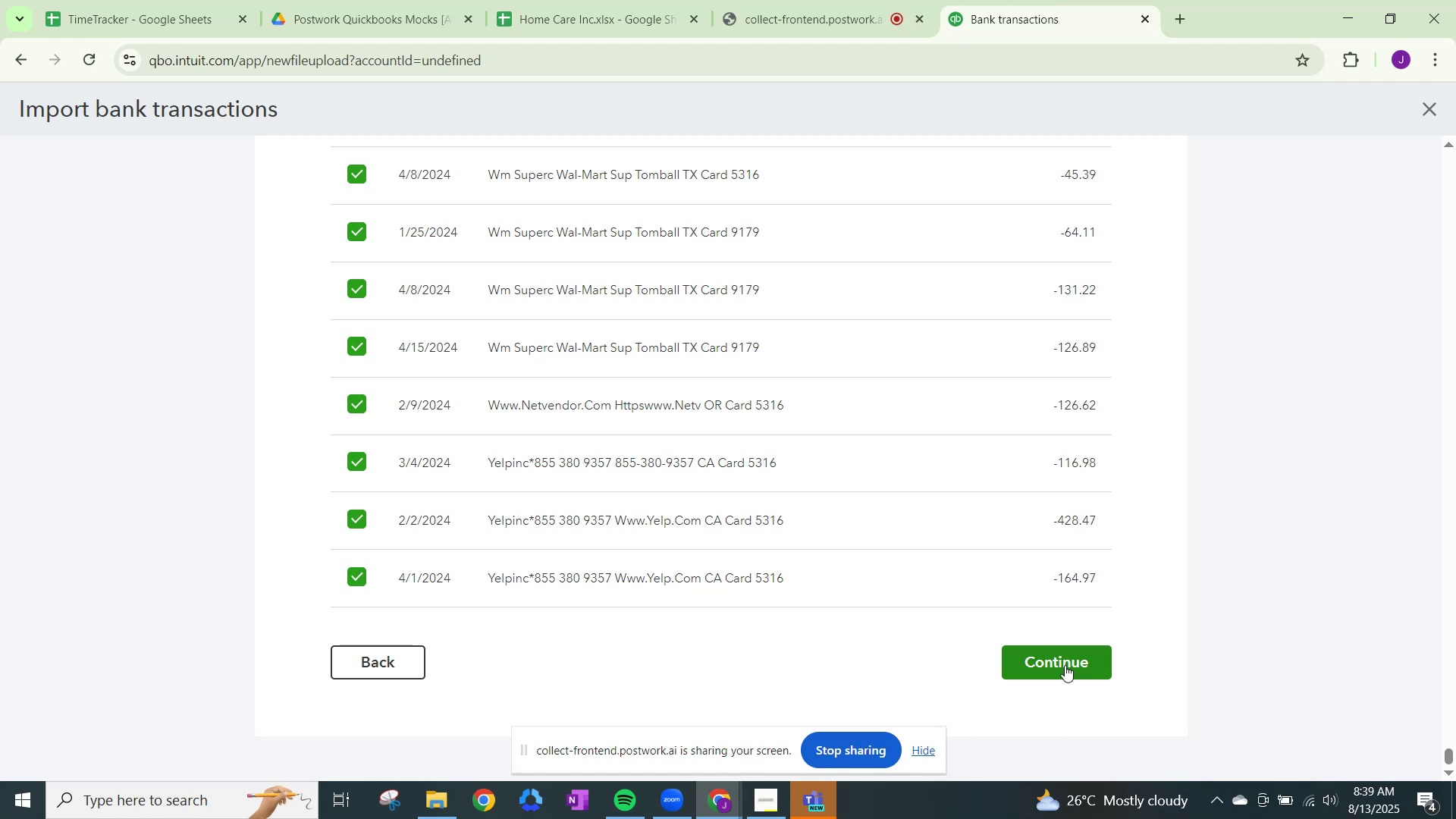 
wait(5.65)
 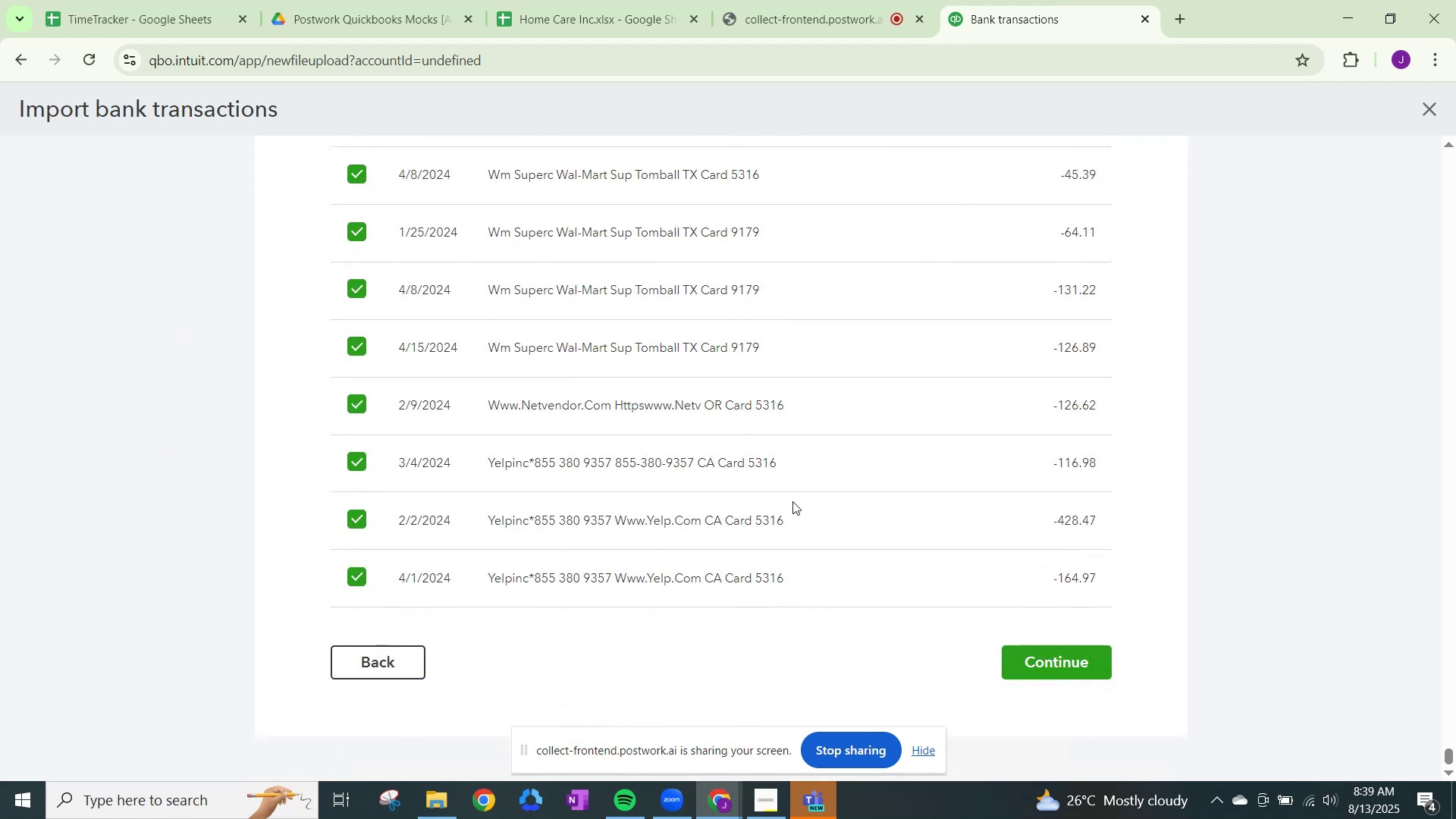 
left_click([1064, 663])
 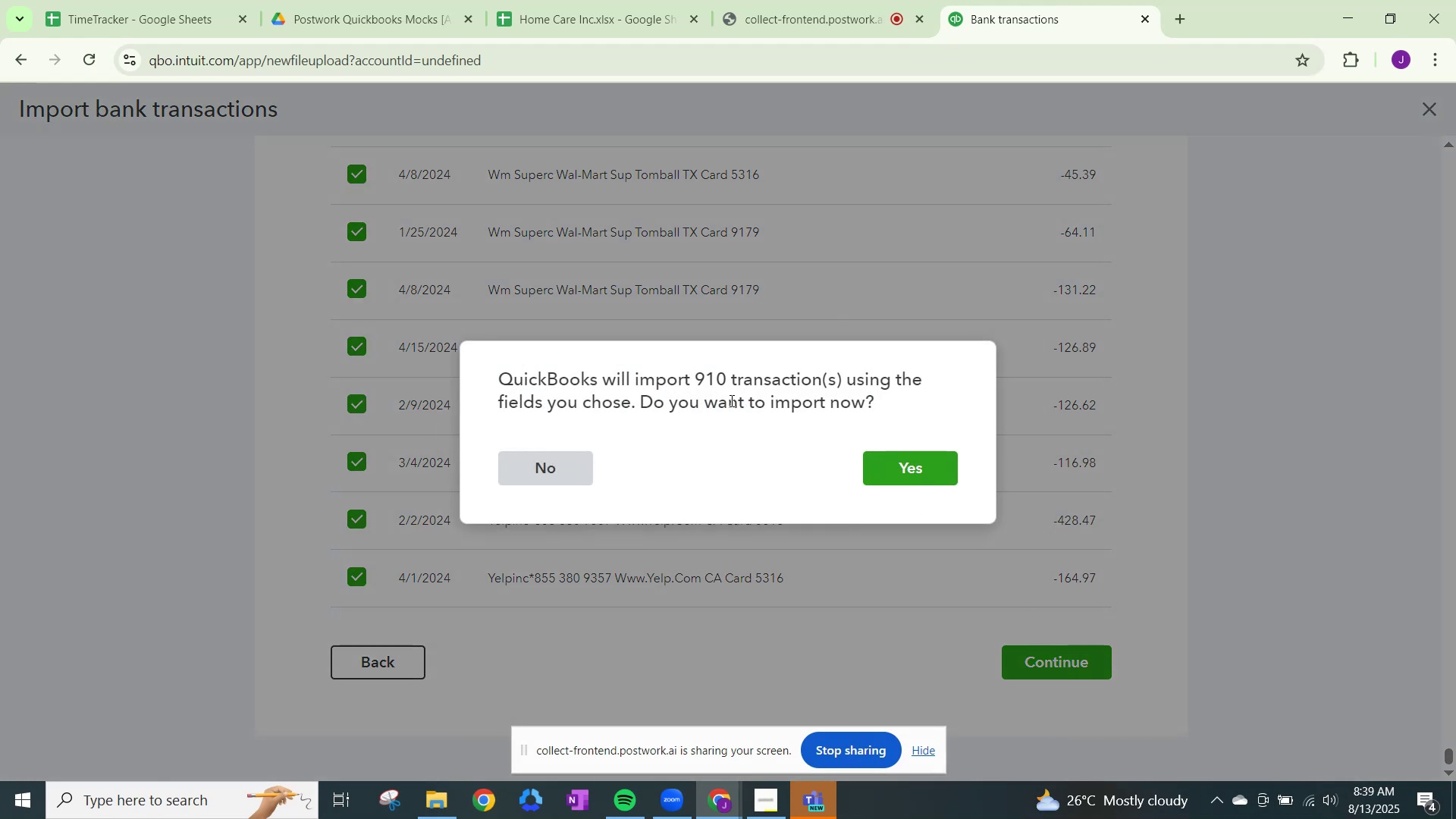 
wait(10.45)
 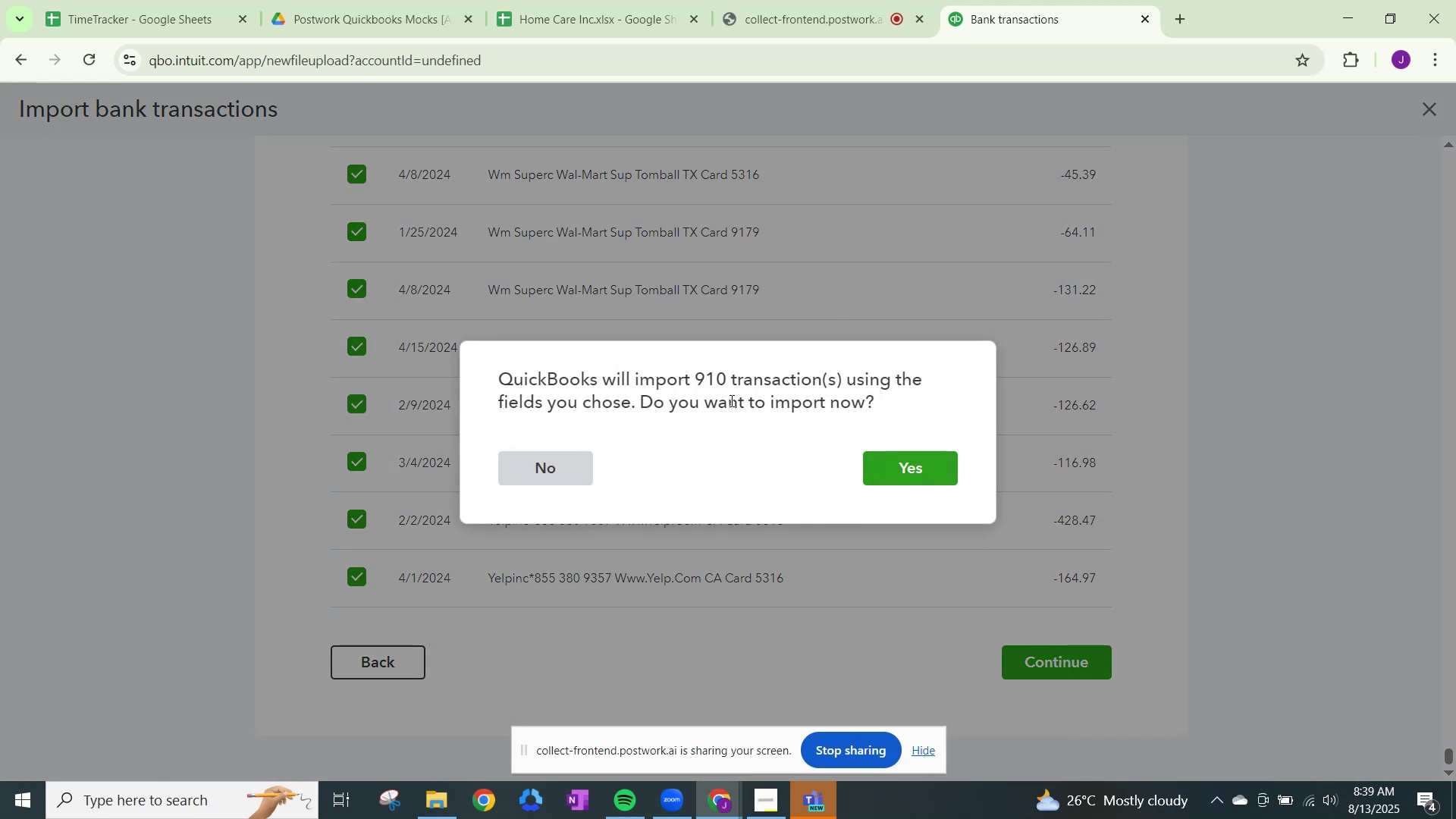 
left_click([588, 5])
 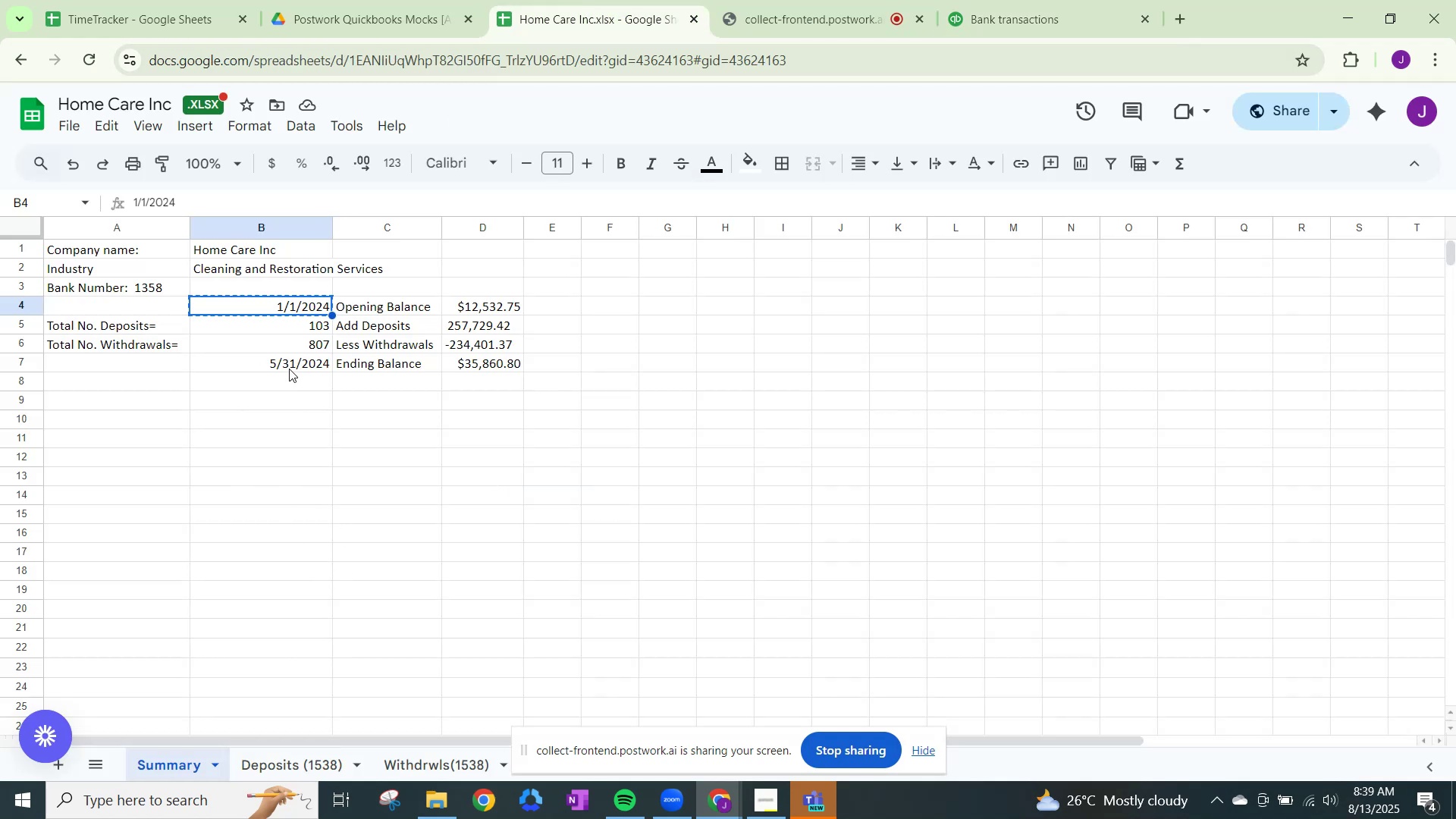 
left_click([293, 329])
 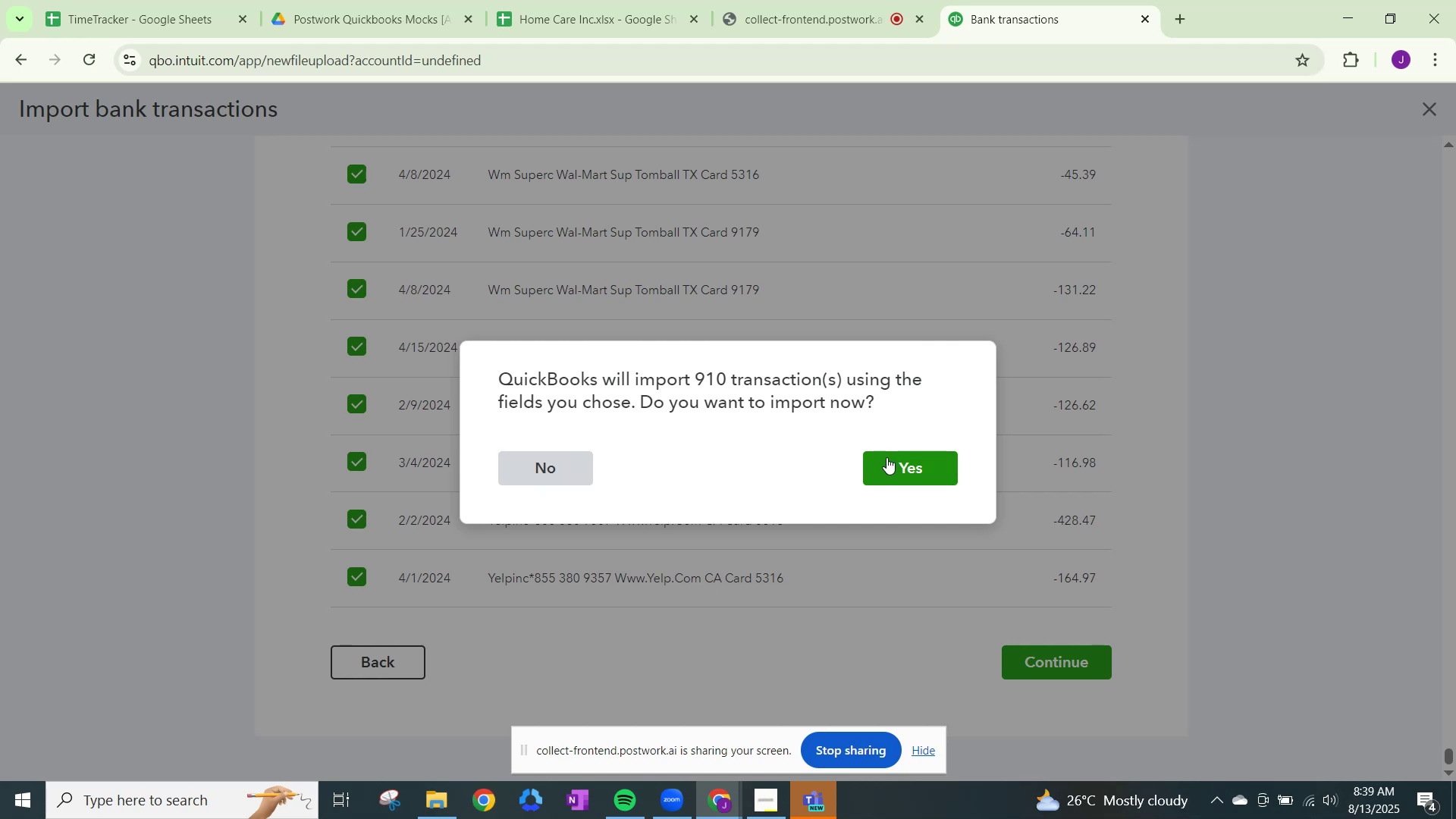 
wait(7.56)
 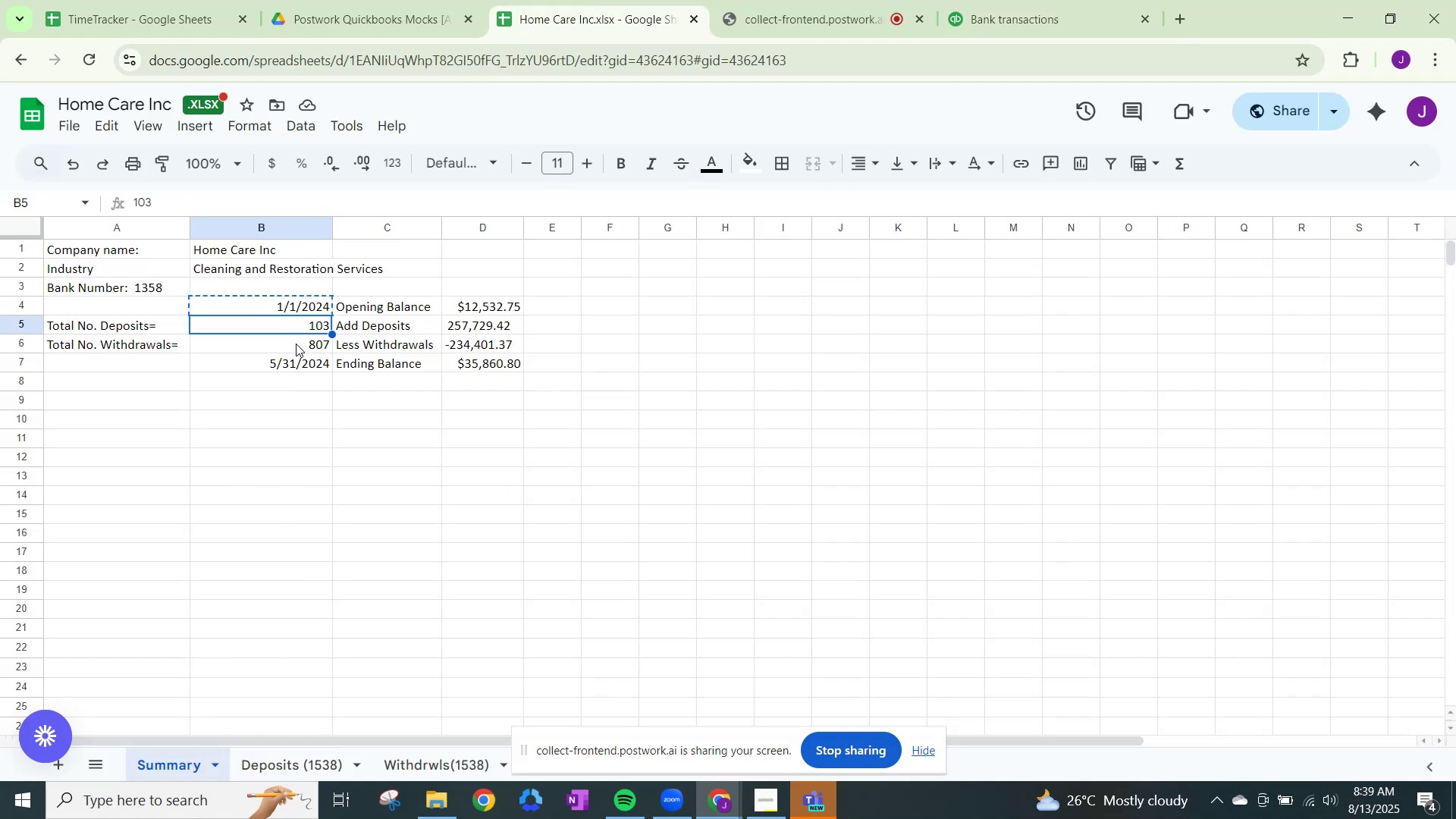 
left_click([912, 464])
 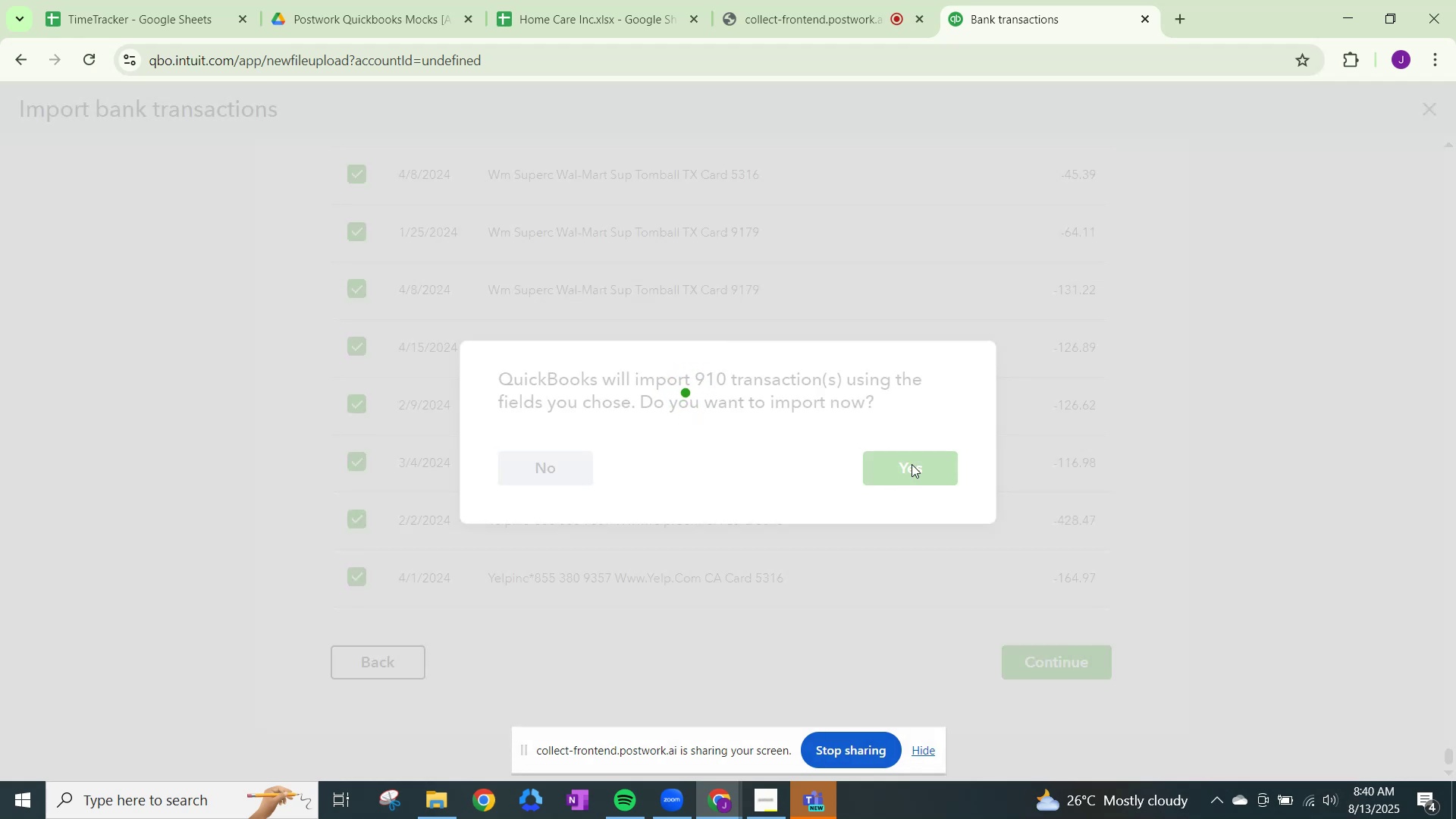 
wait(7.96)
 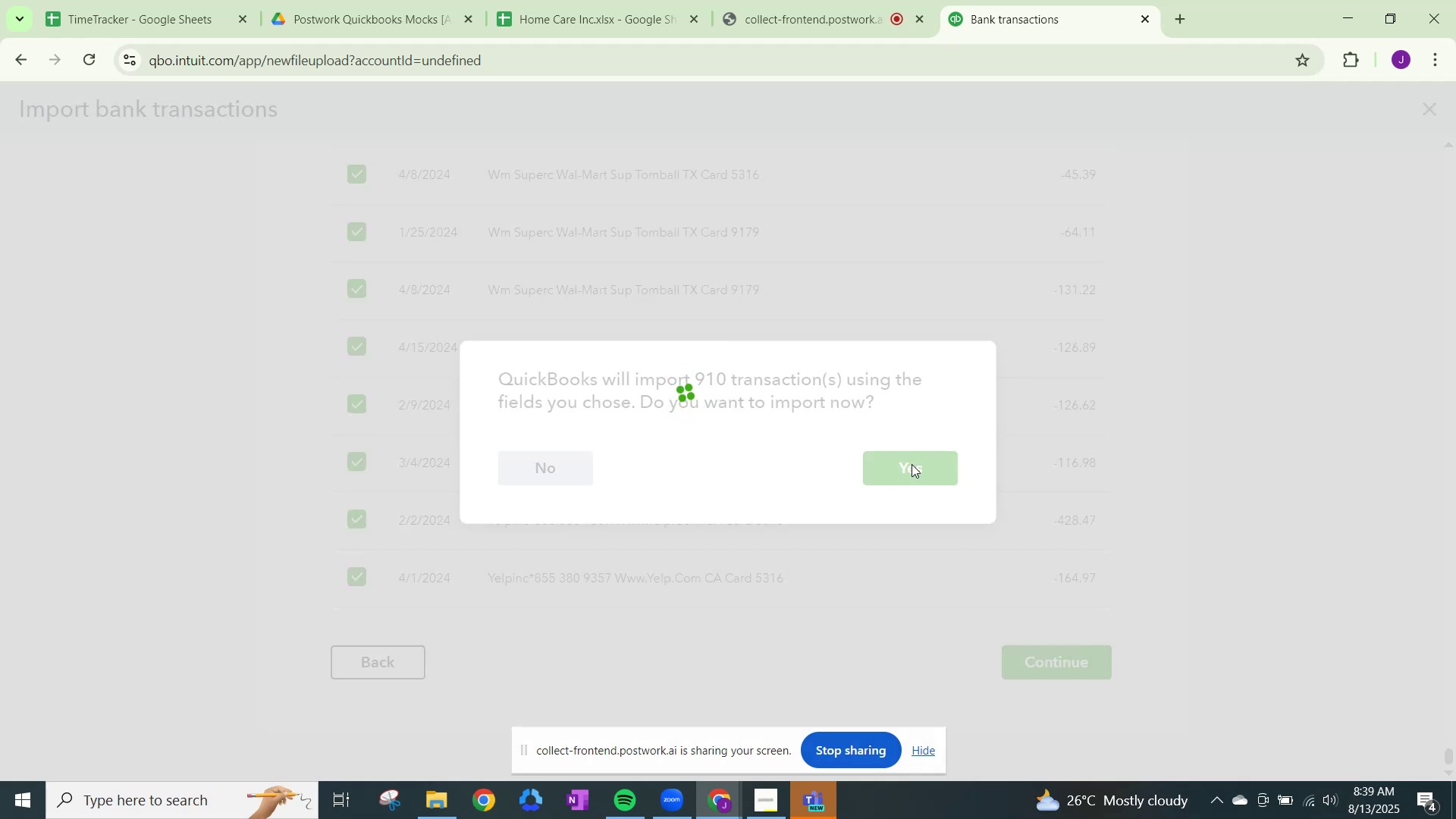 
left_click([557, 0])
 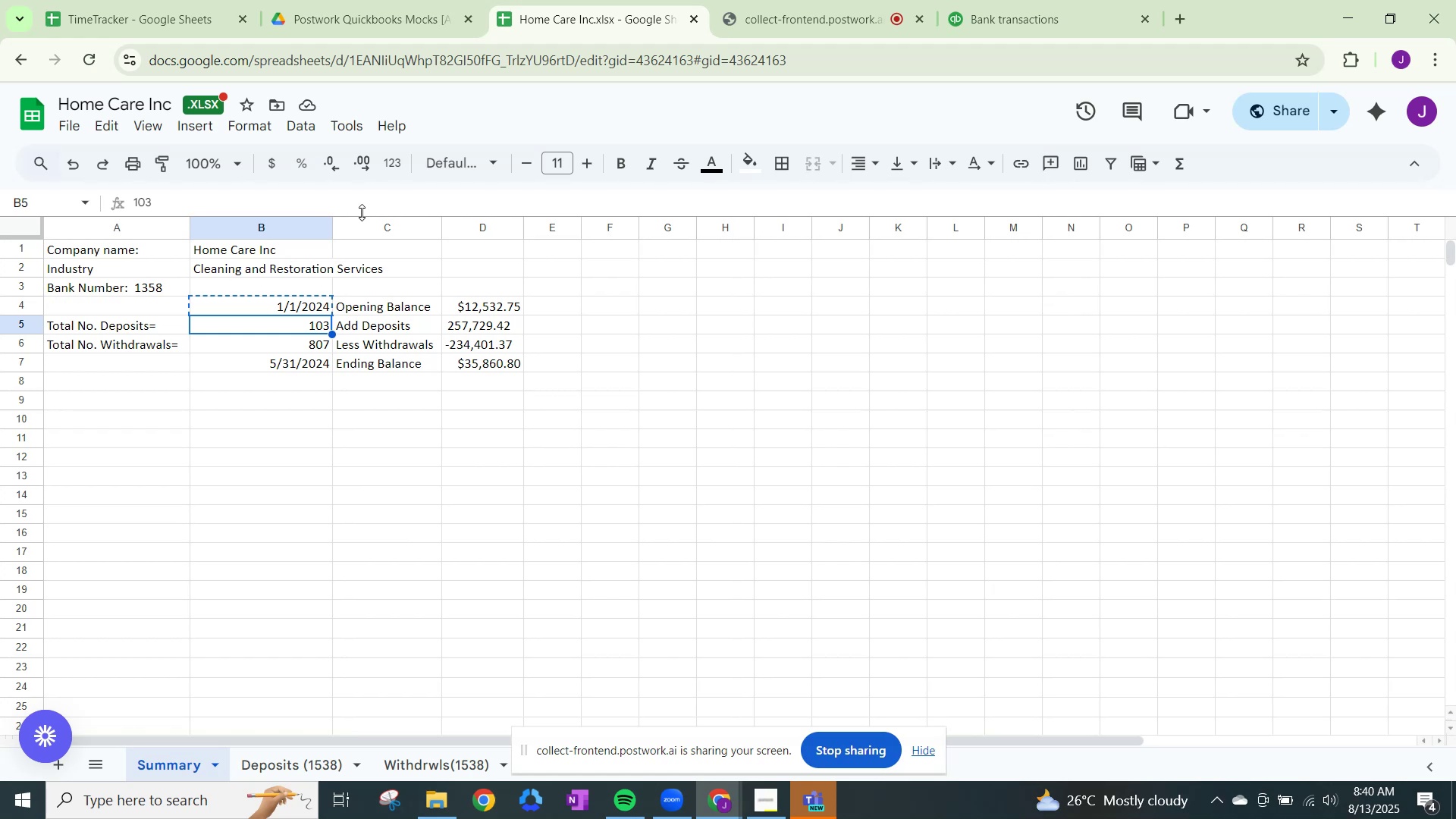 
wait(41.56)
 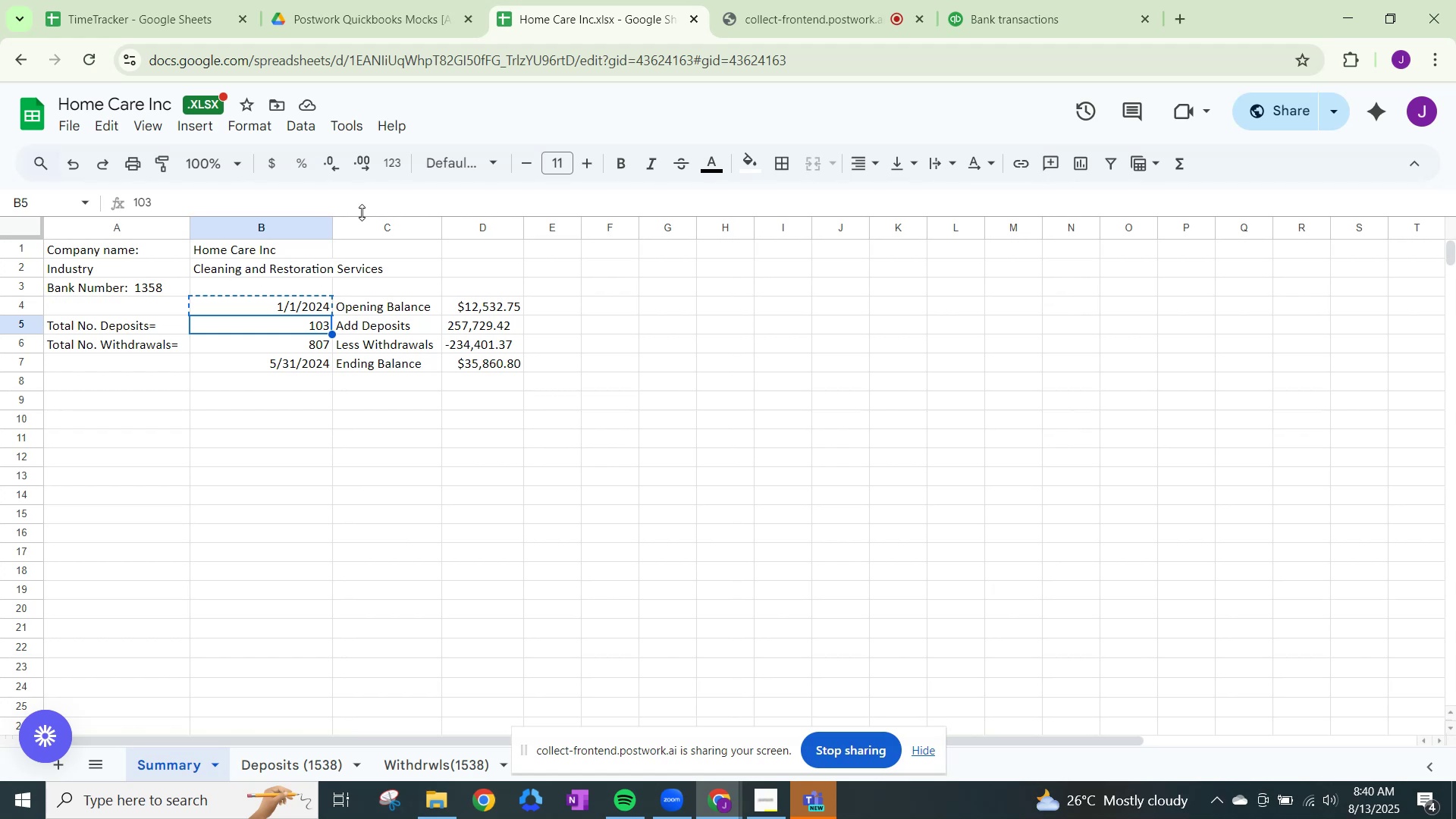 
left_click([1036, 0])
 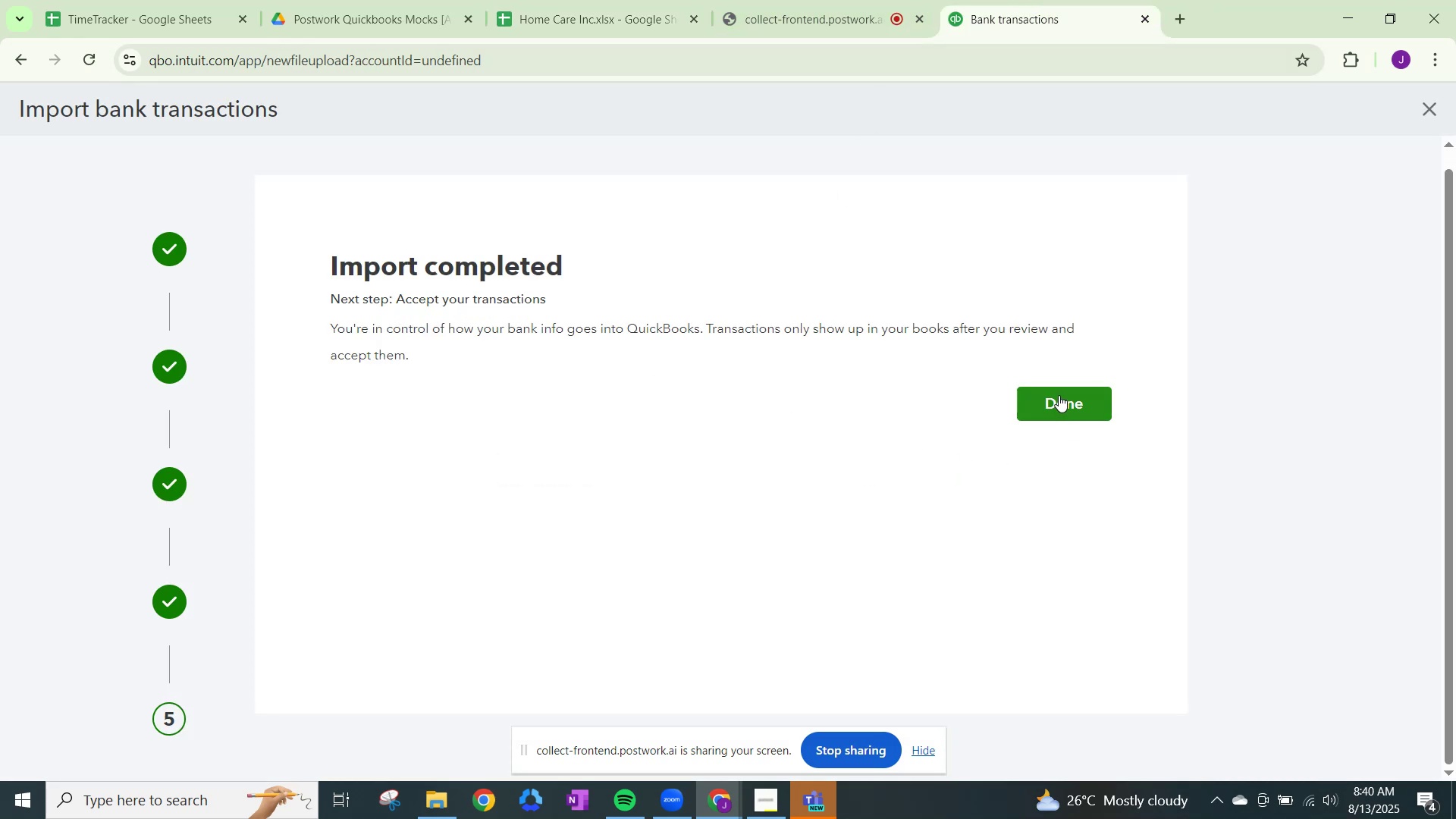 
wait(8.06)
 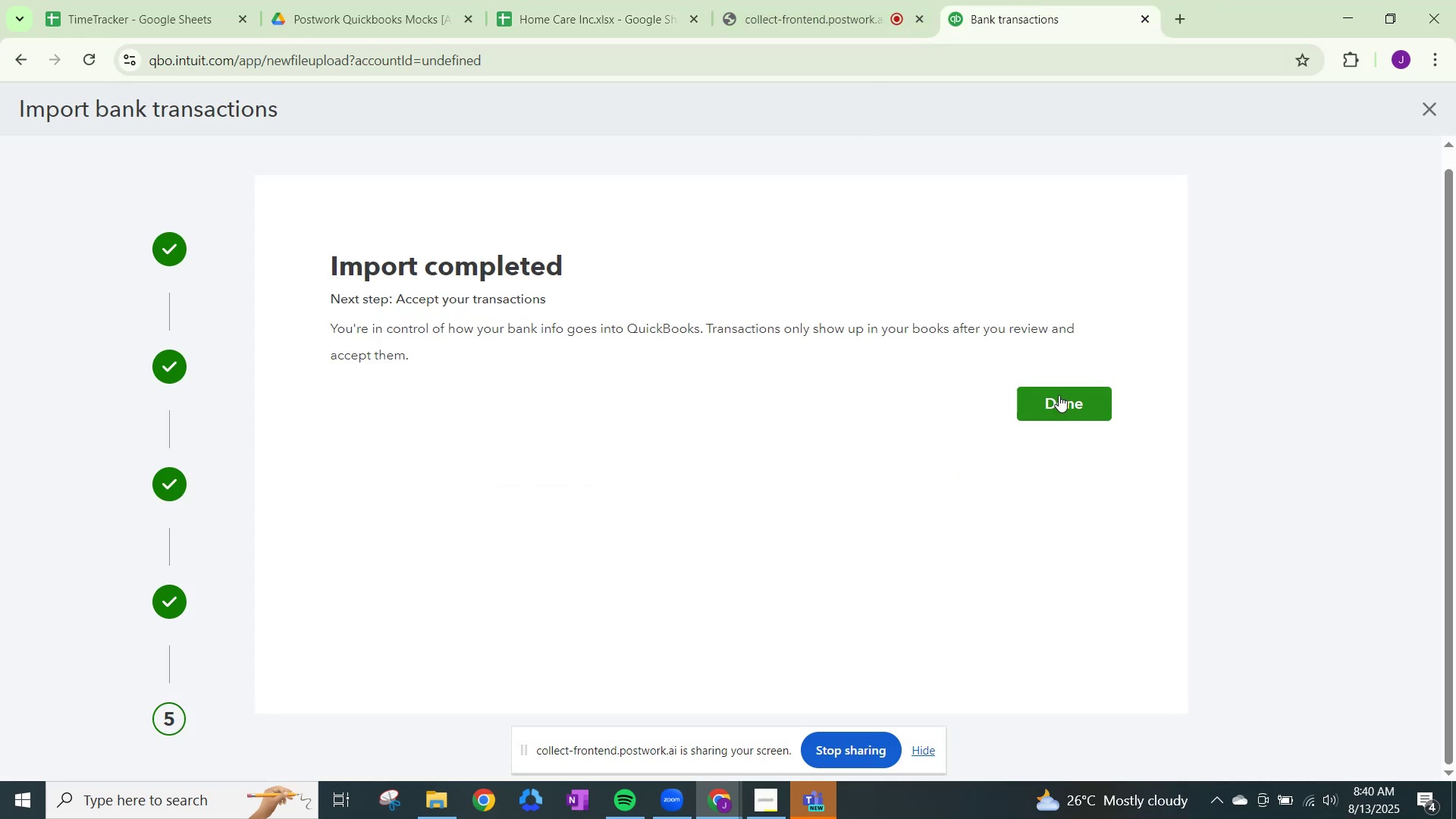 
left_click([1062, 400])
 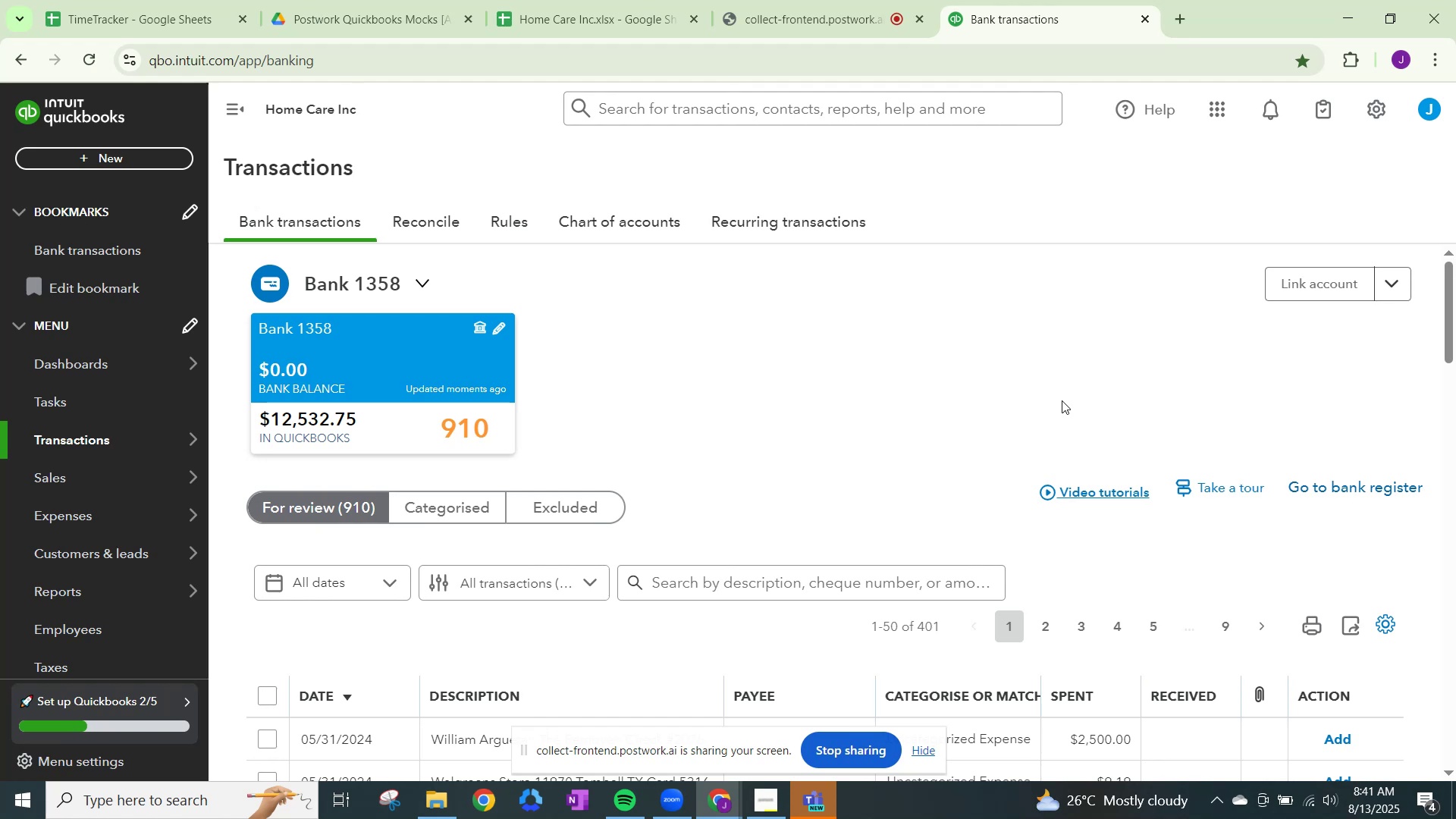 
wait(20.23)
 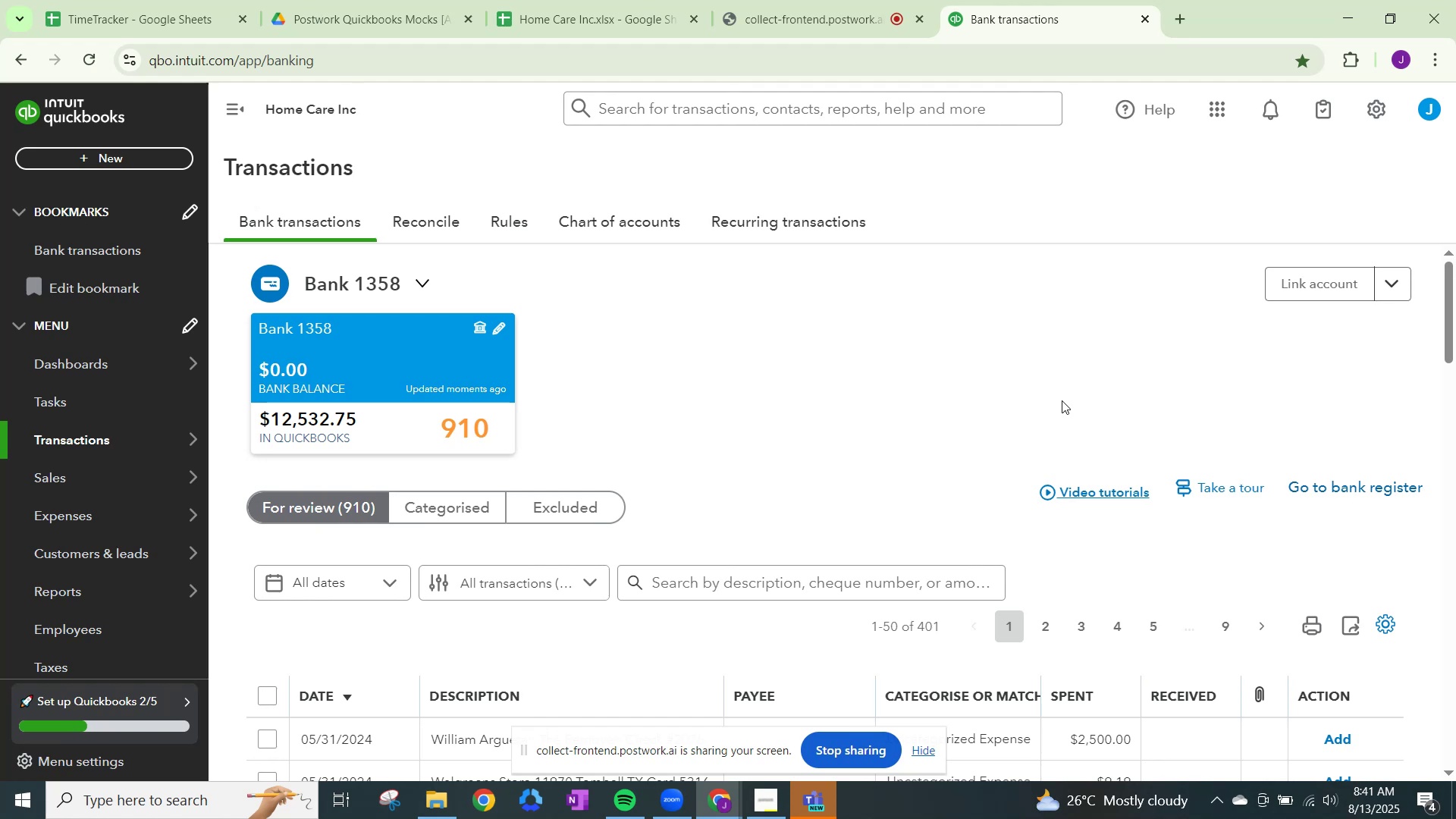 
scroll: coordinate [670, 507], scroll_direction: down, amount: 4.0
 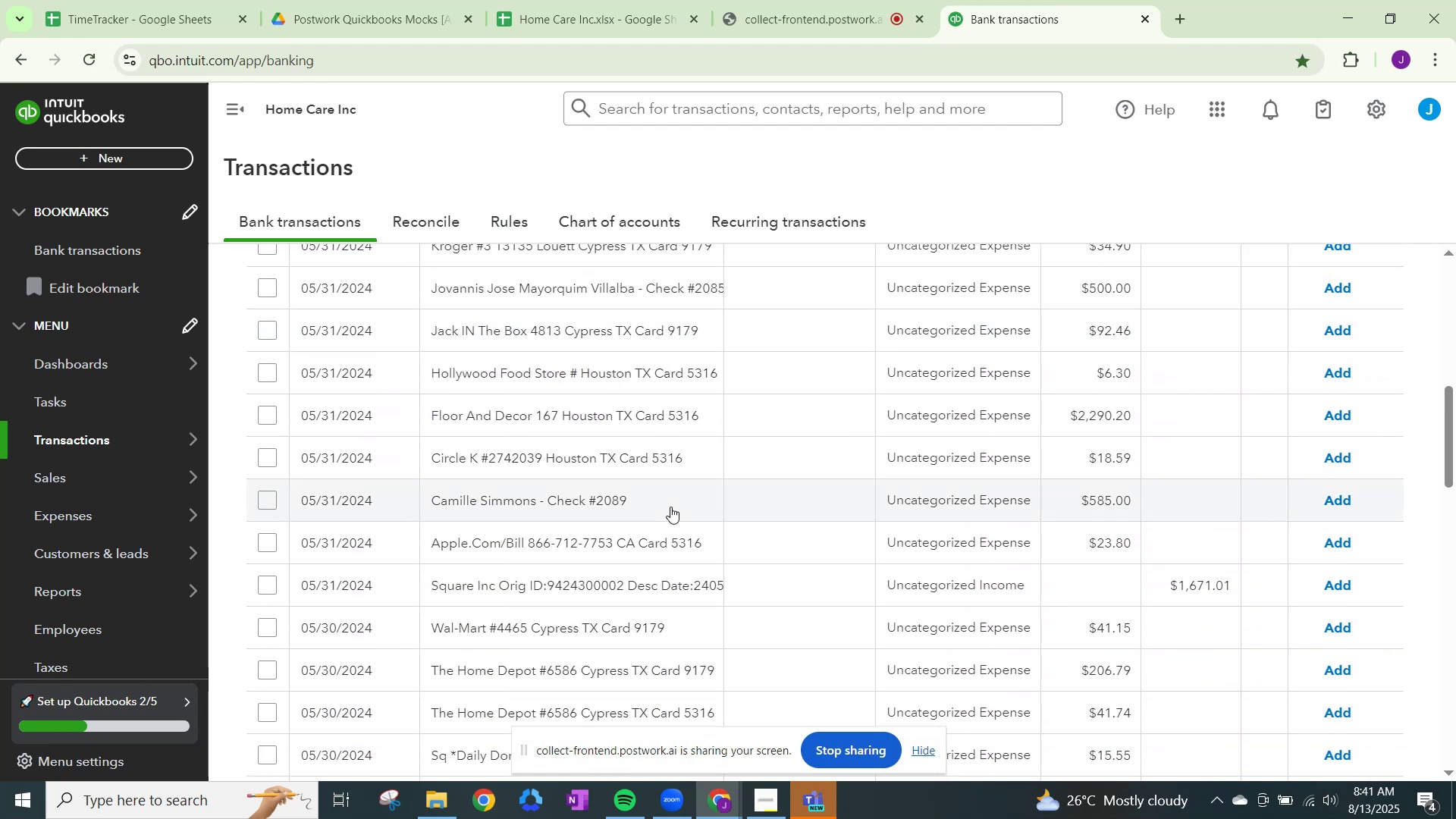 
scroll: coordinate [670, 507], scroll_direction: up, amount: 2.0
 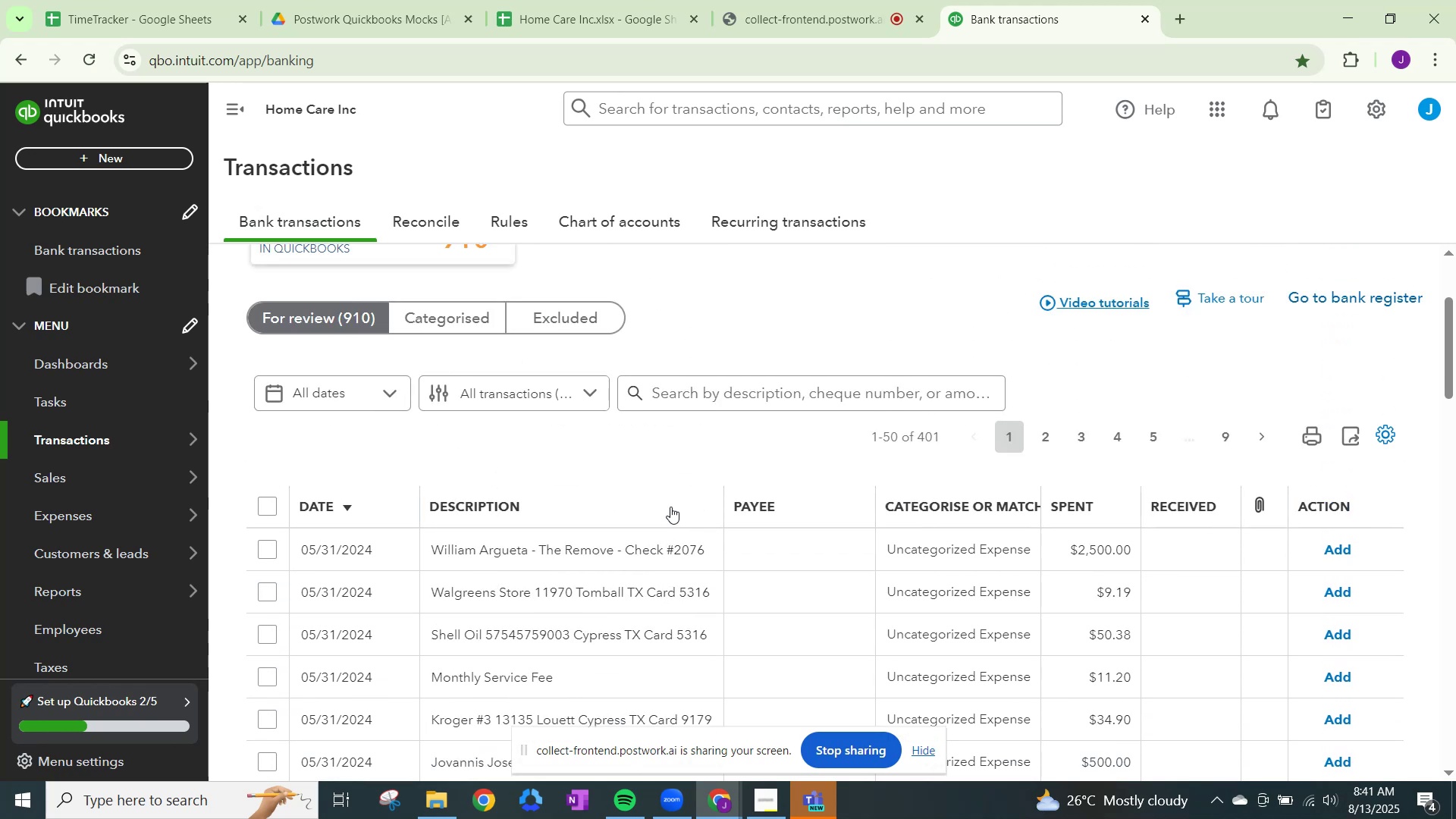 
scroll: coordinate [670, 507], scroll_direction: down, amount: 1.0
 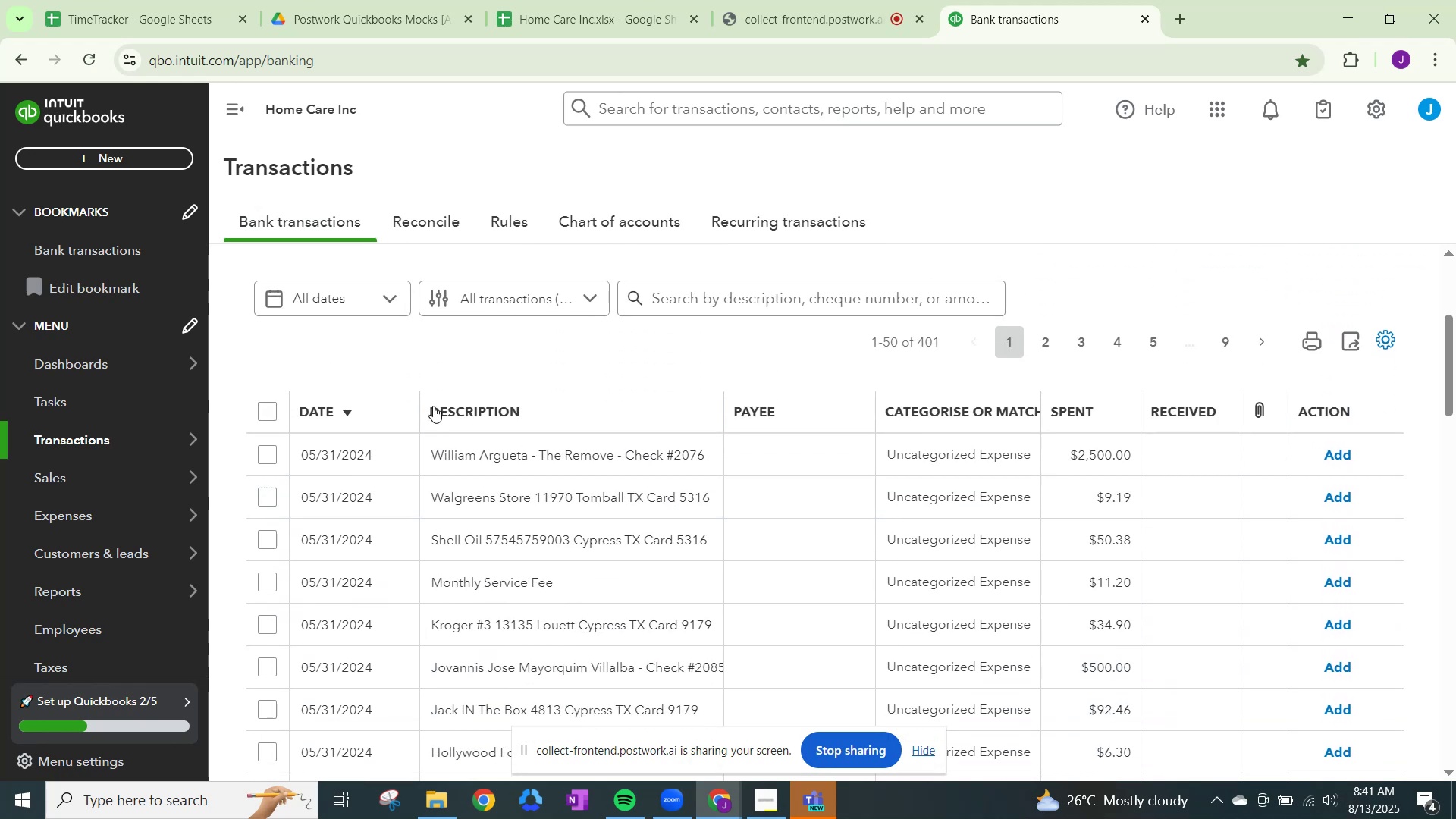 
left_click([333, 406])
 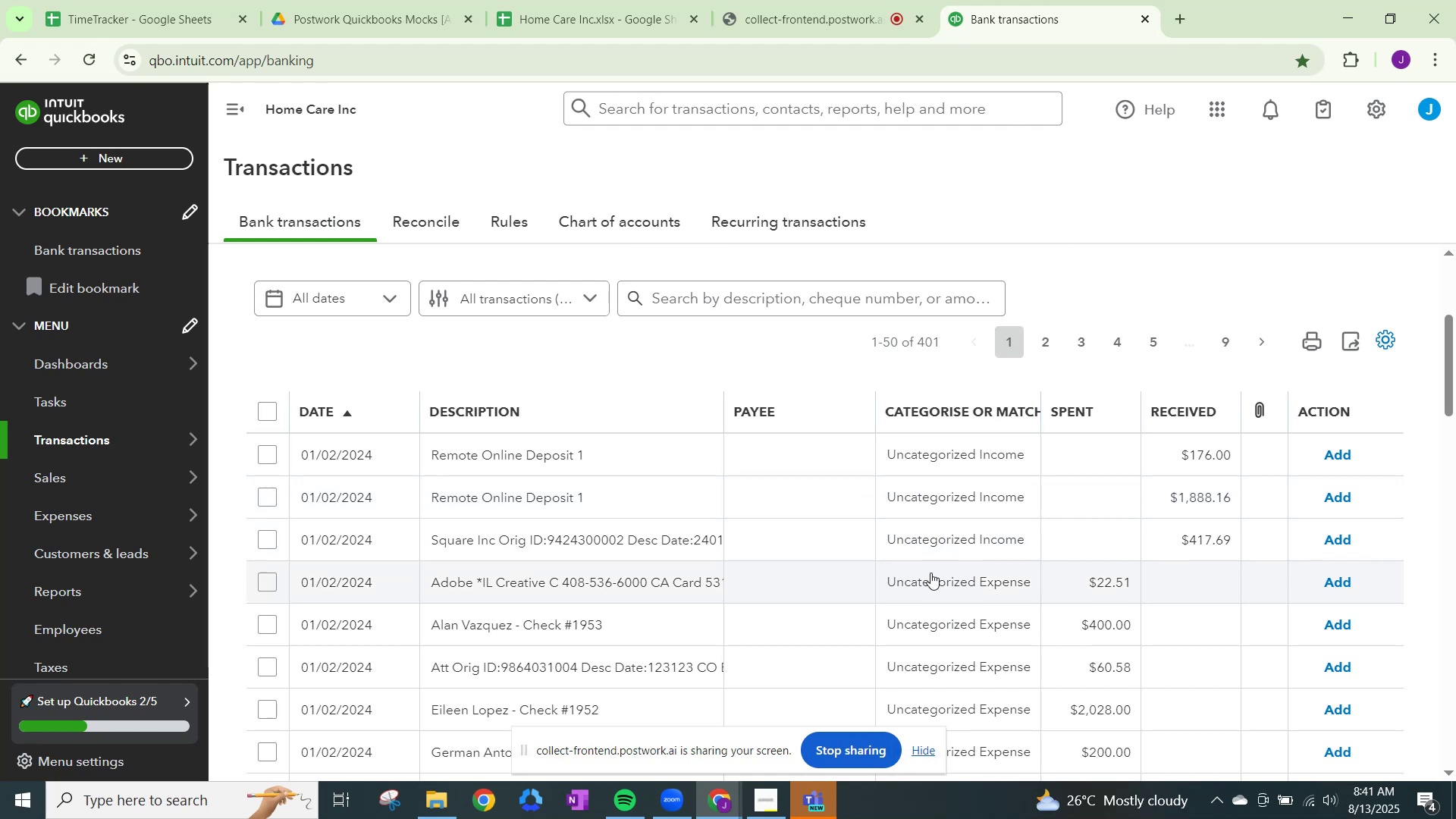 
wait(20.97)
 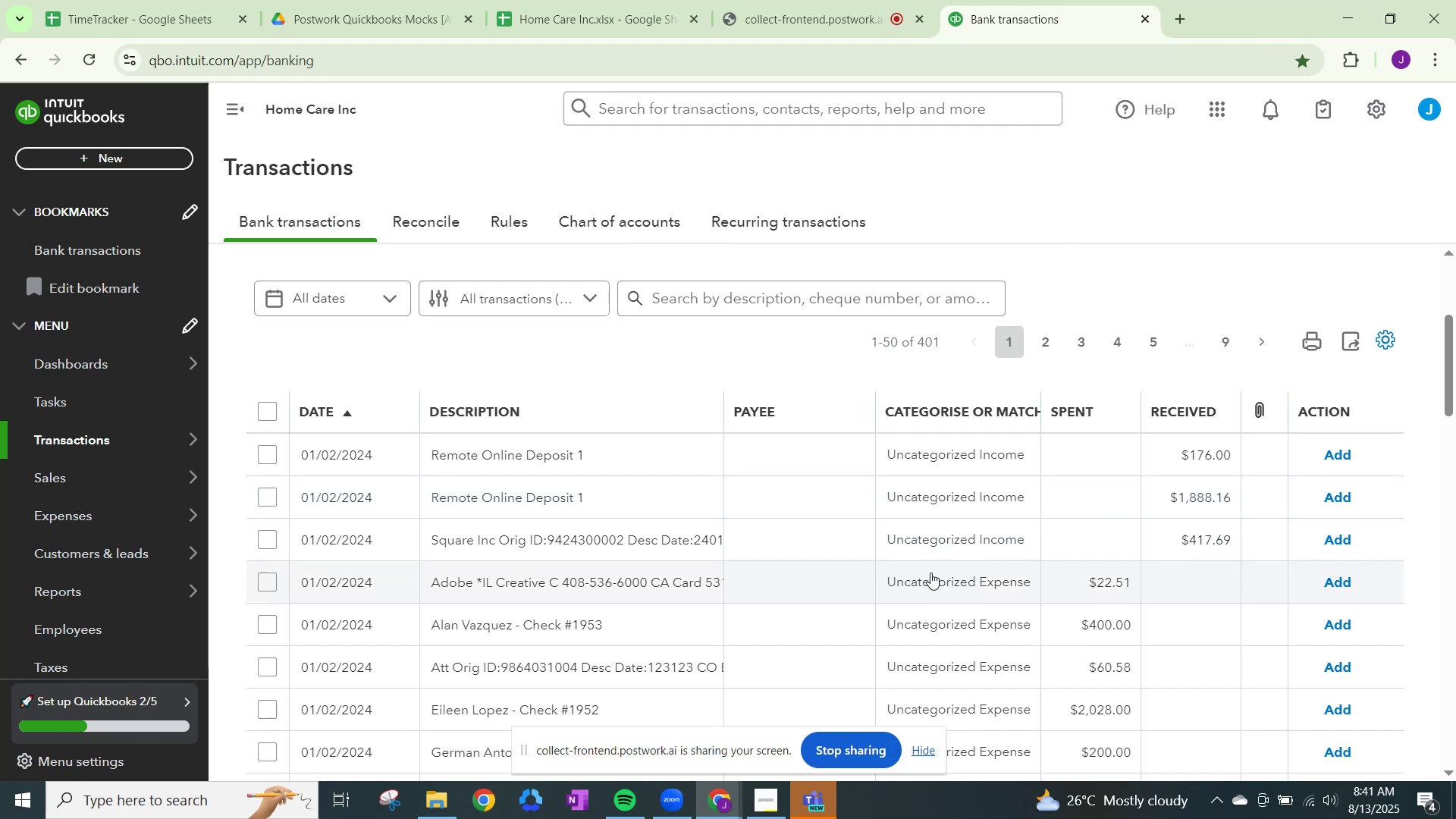 
left_click([935, 444])
 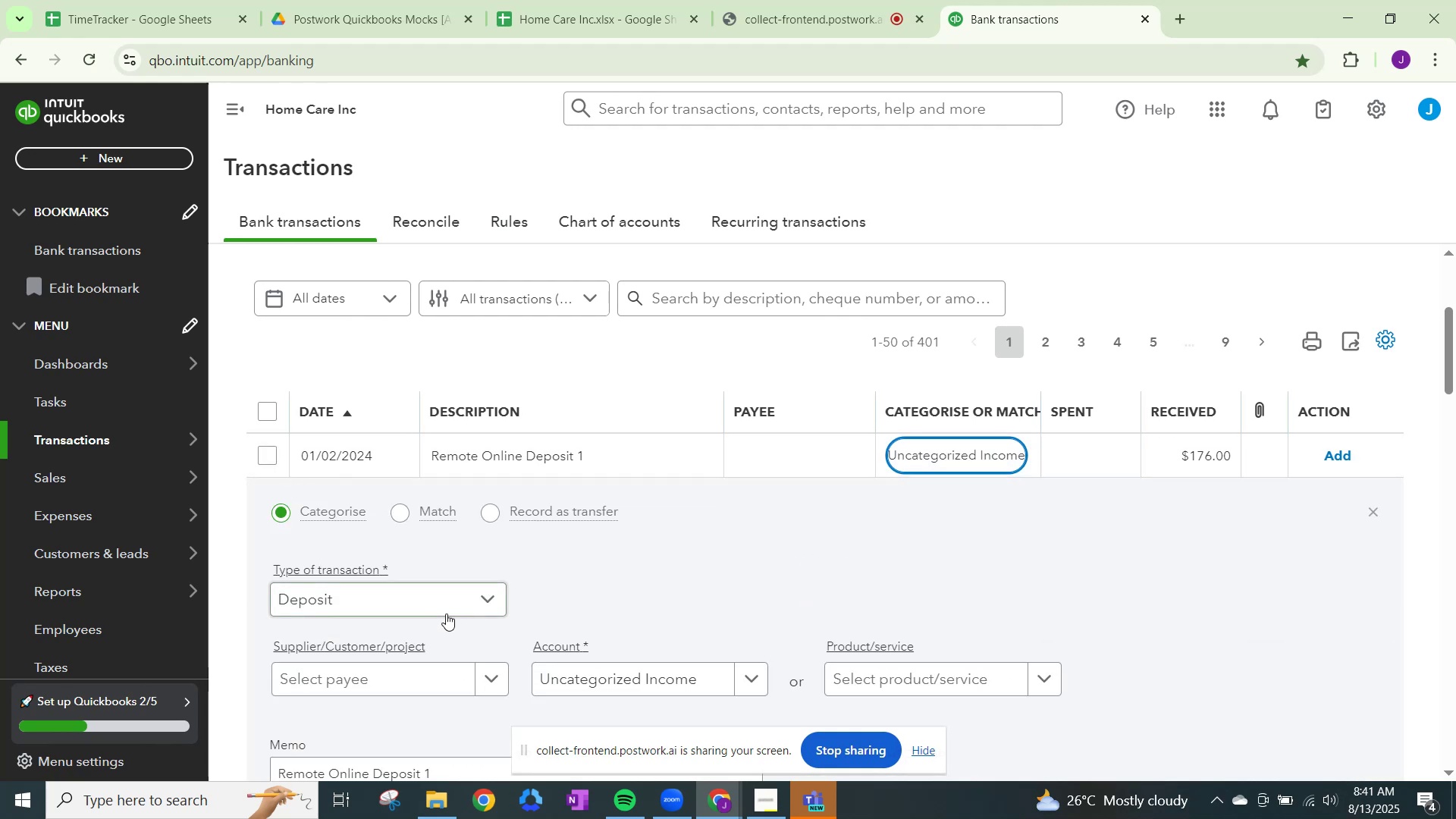 
scroll: coordinate [466, 651], scroll_direction: down, amount: 1.0
 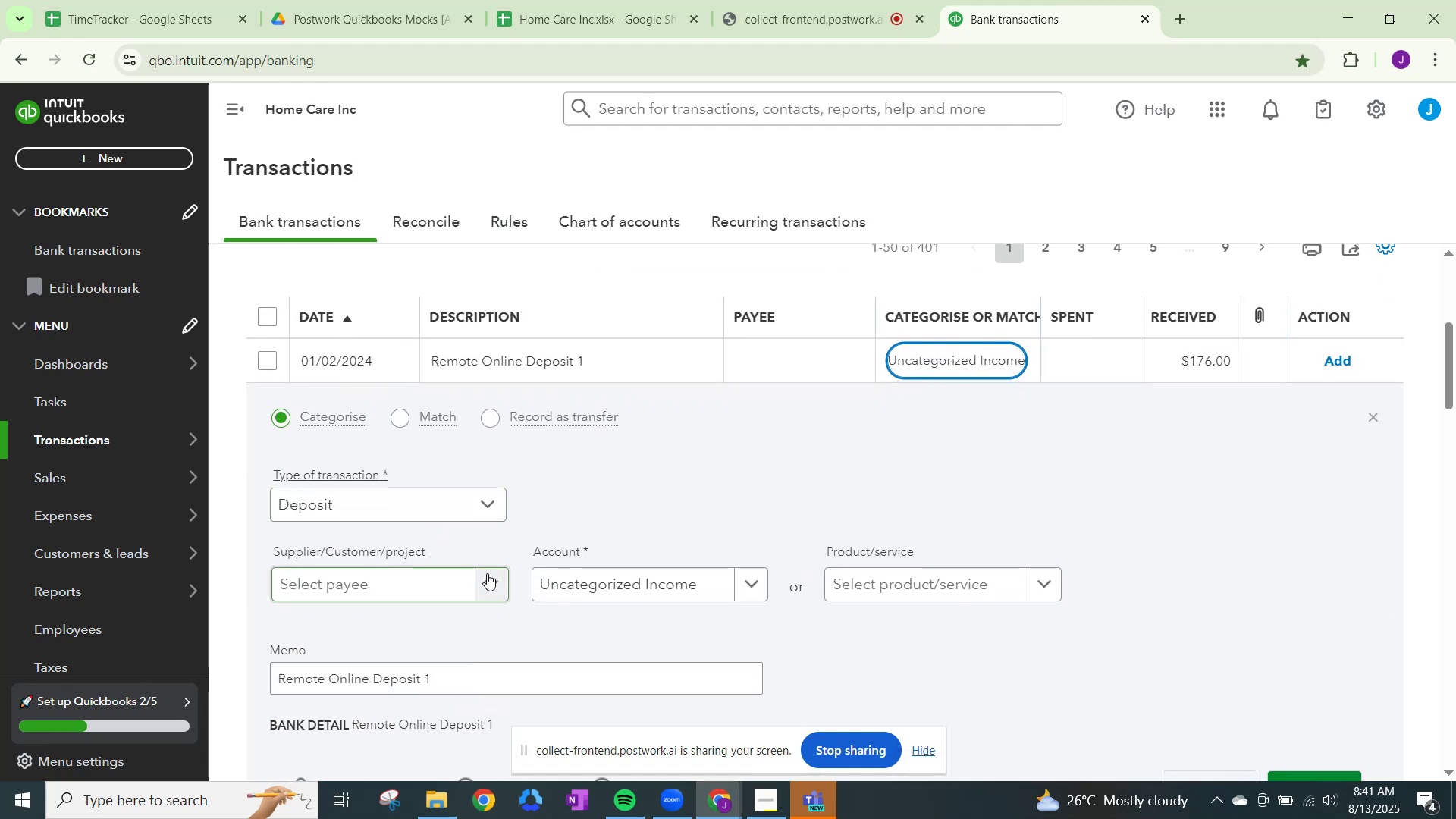 
left_click([488, 573])
 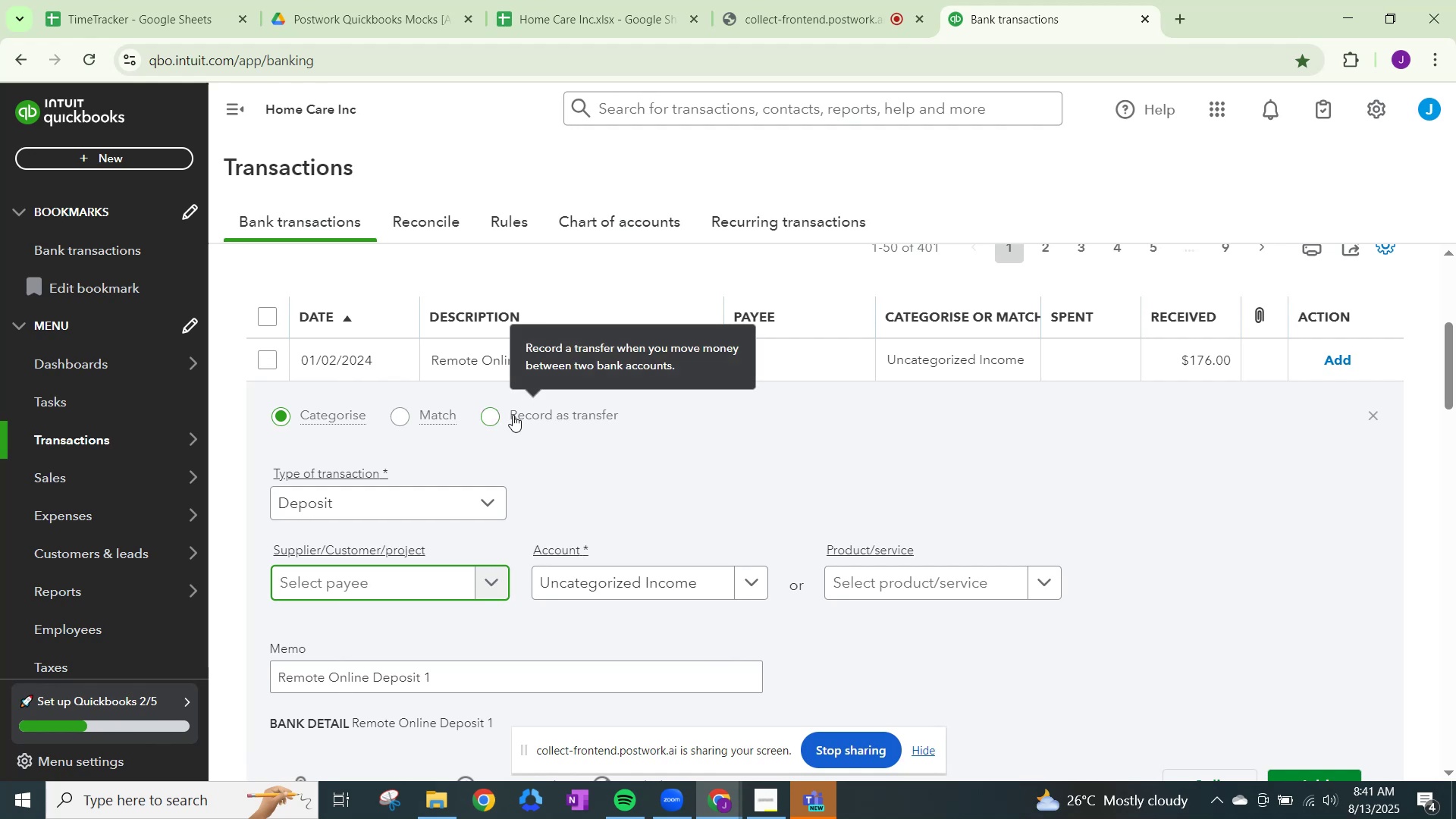 
wait(12.3)
 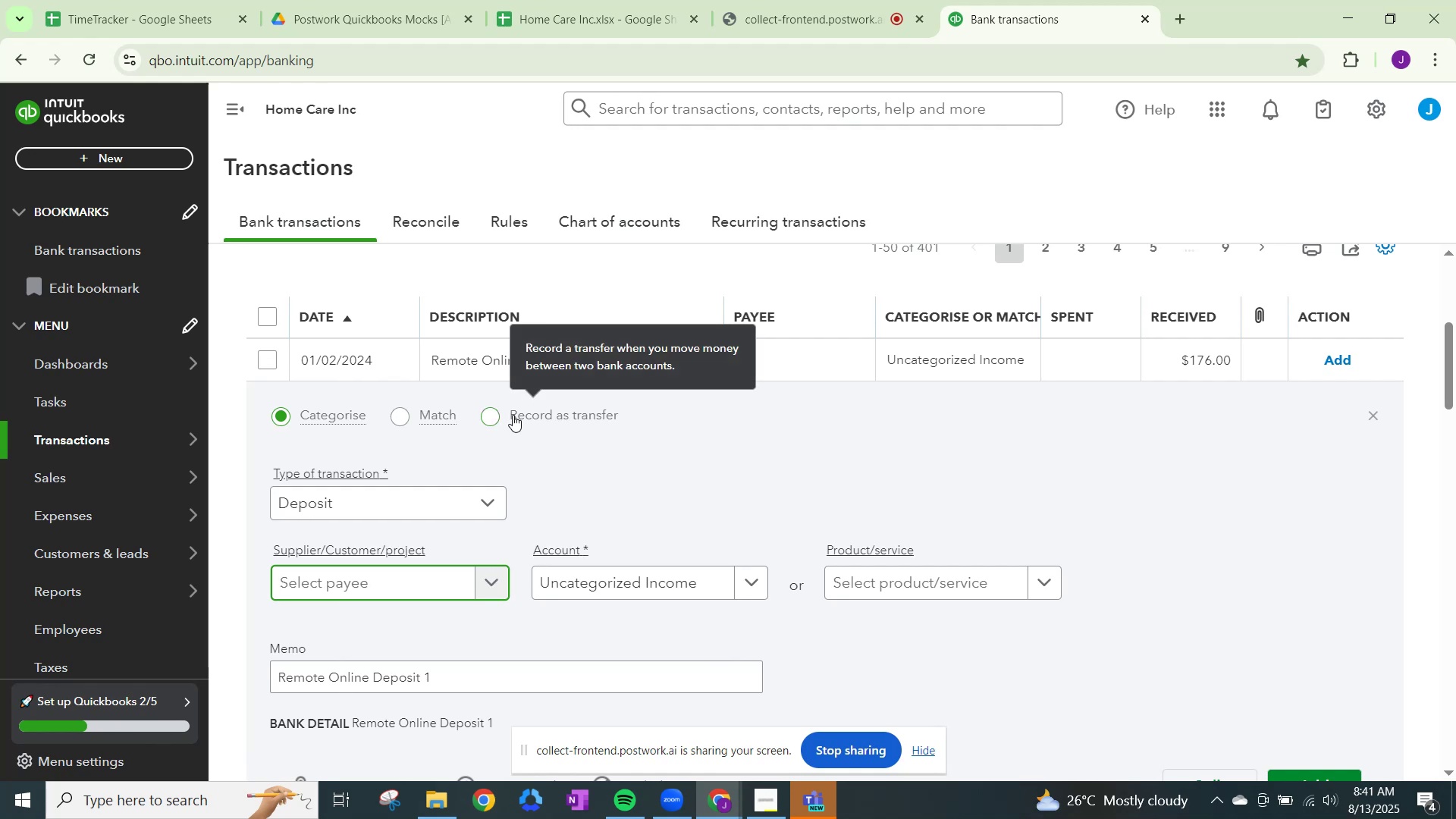 
left_click([775, 278])
 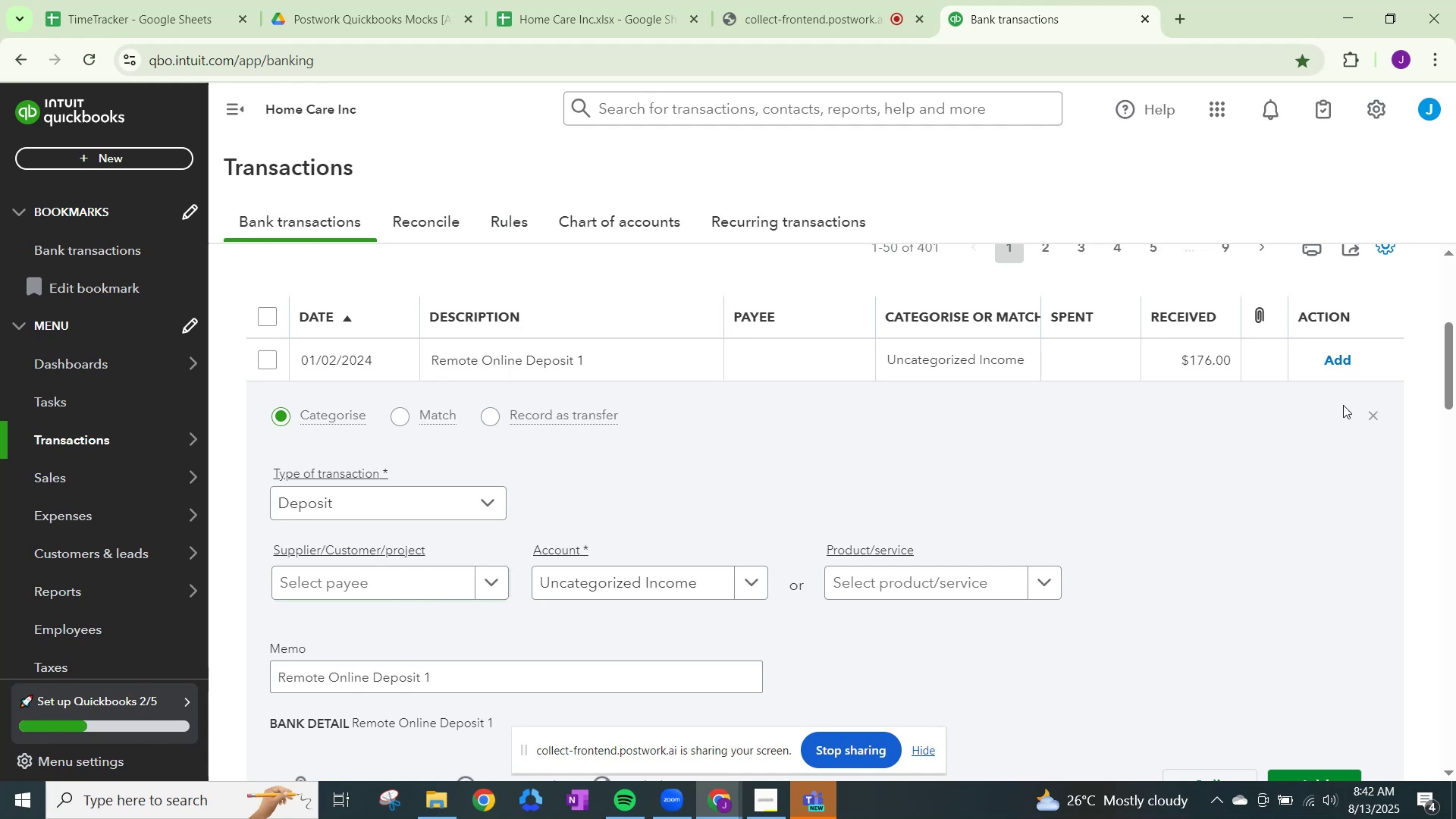 
left_click([1379, 417])
 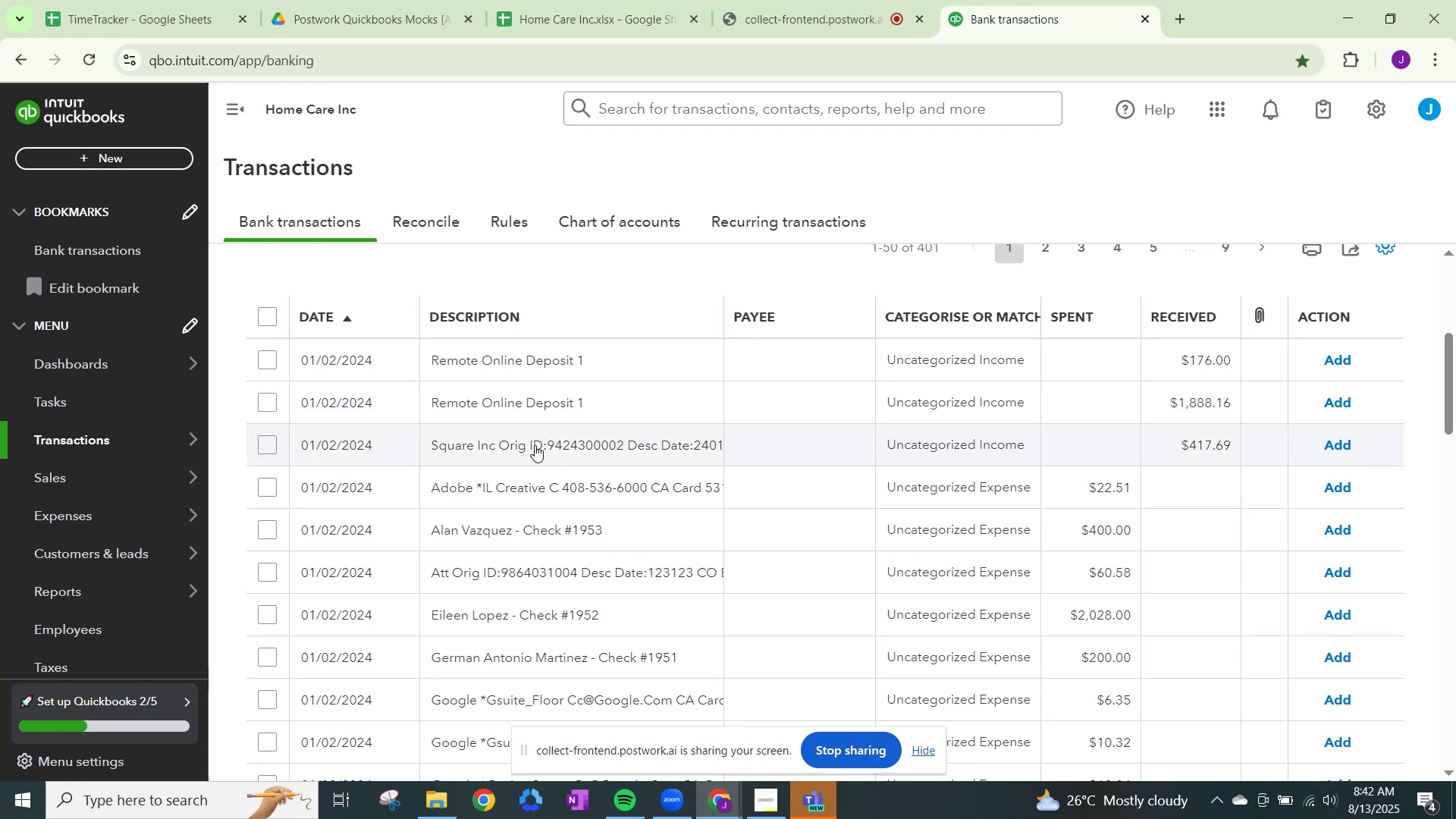 
left_click([946, 441])
 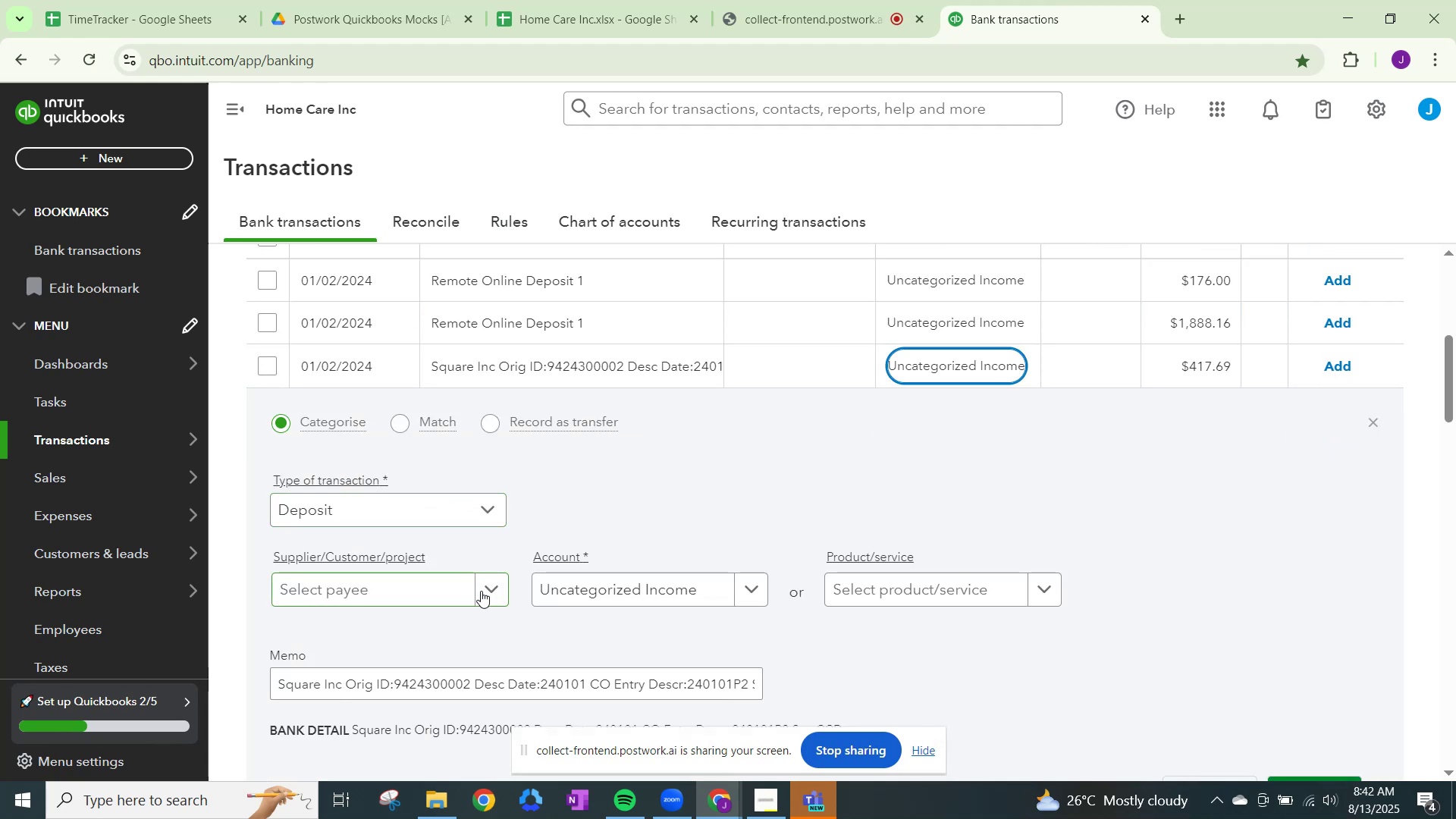 
left_click([481, 591])
 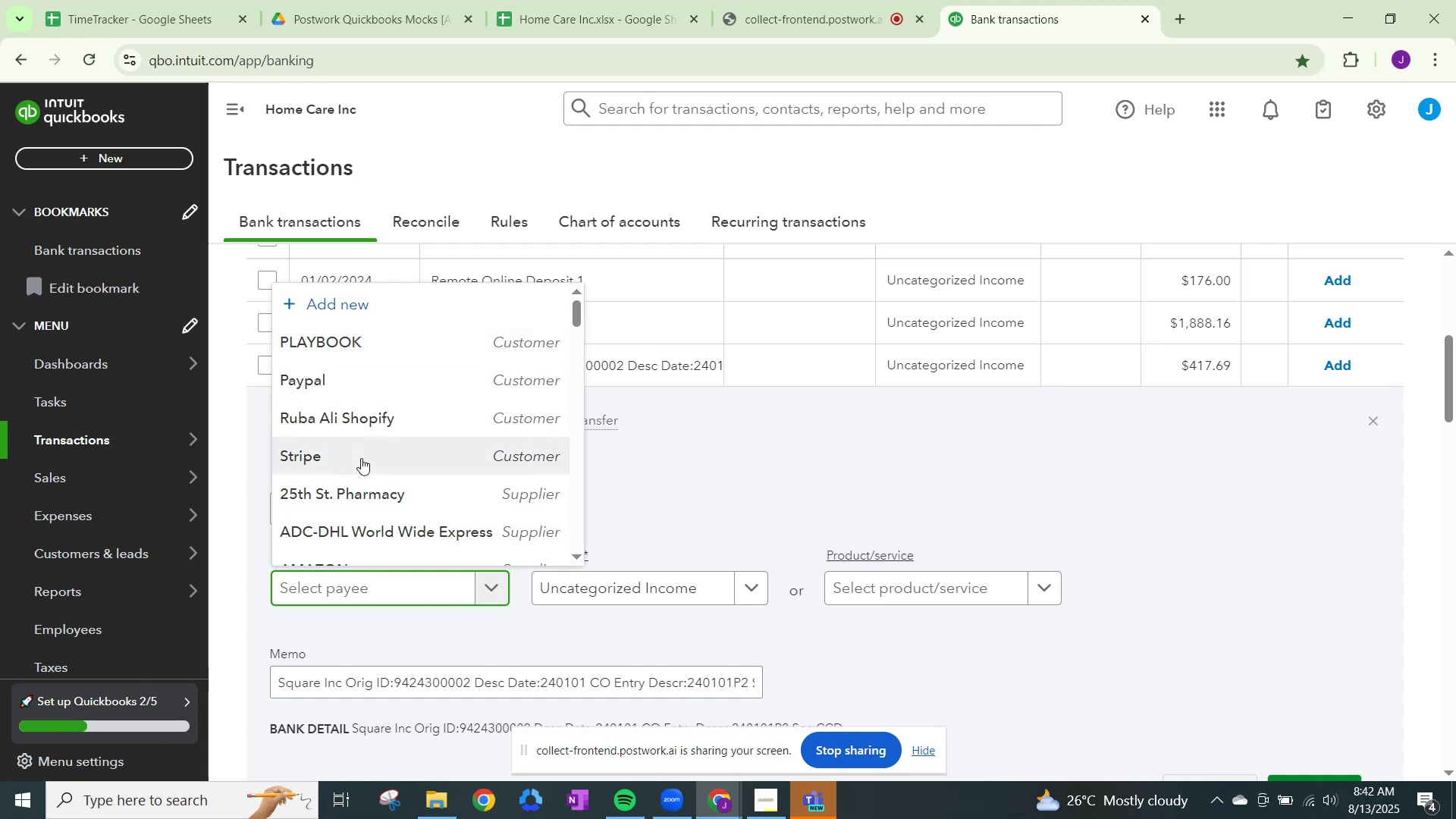 
type(Square )
 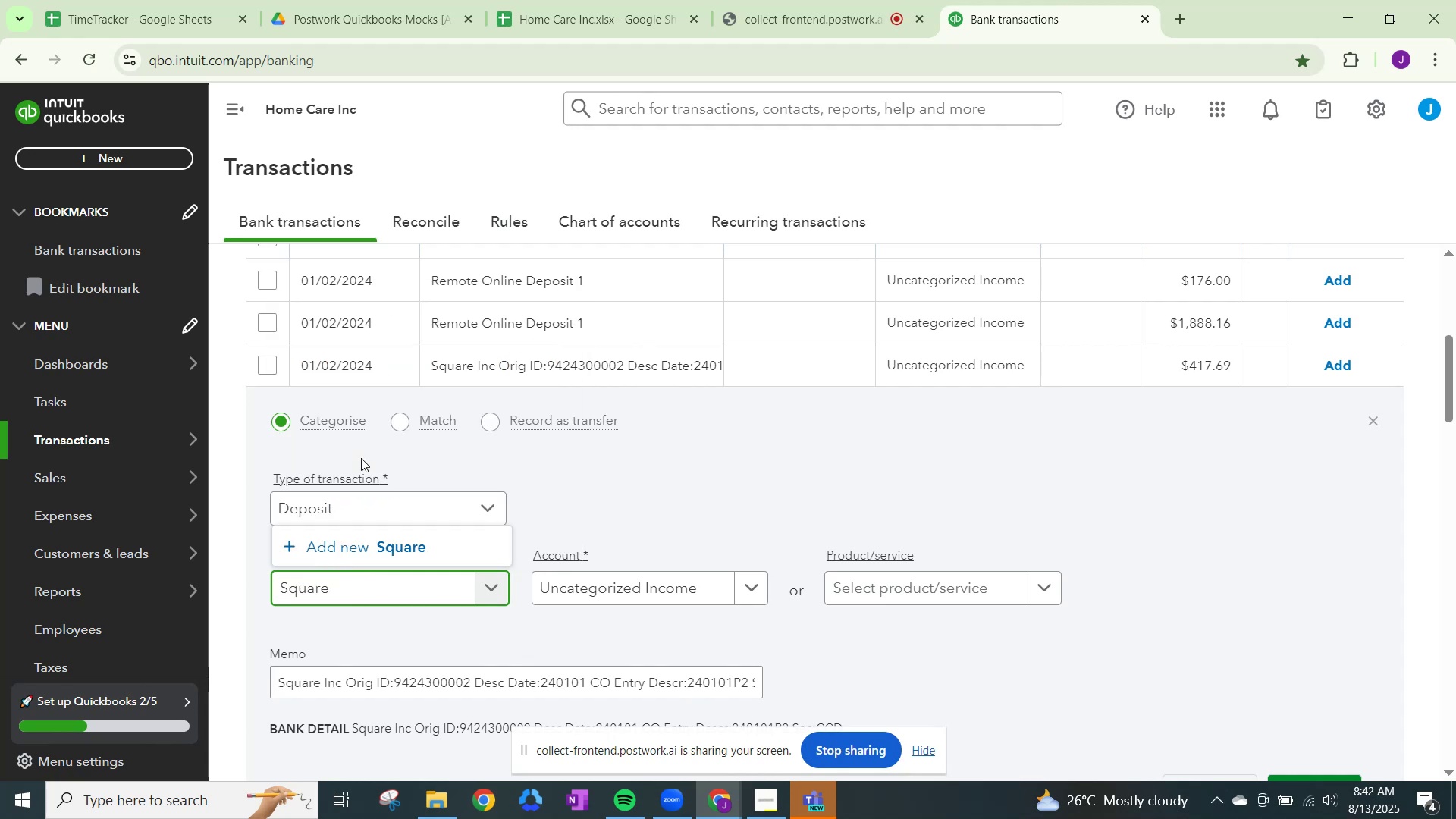 
hold_key(key=CapsLock, duration=0.58)
 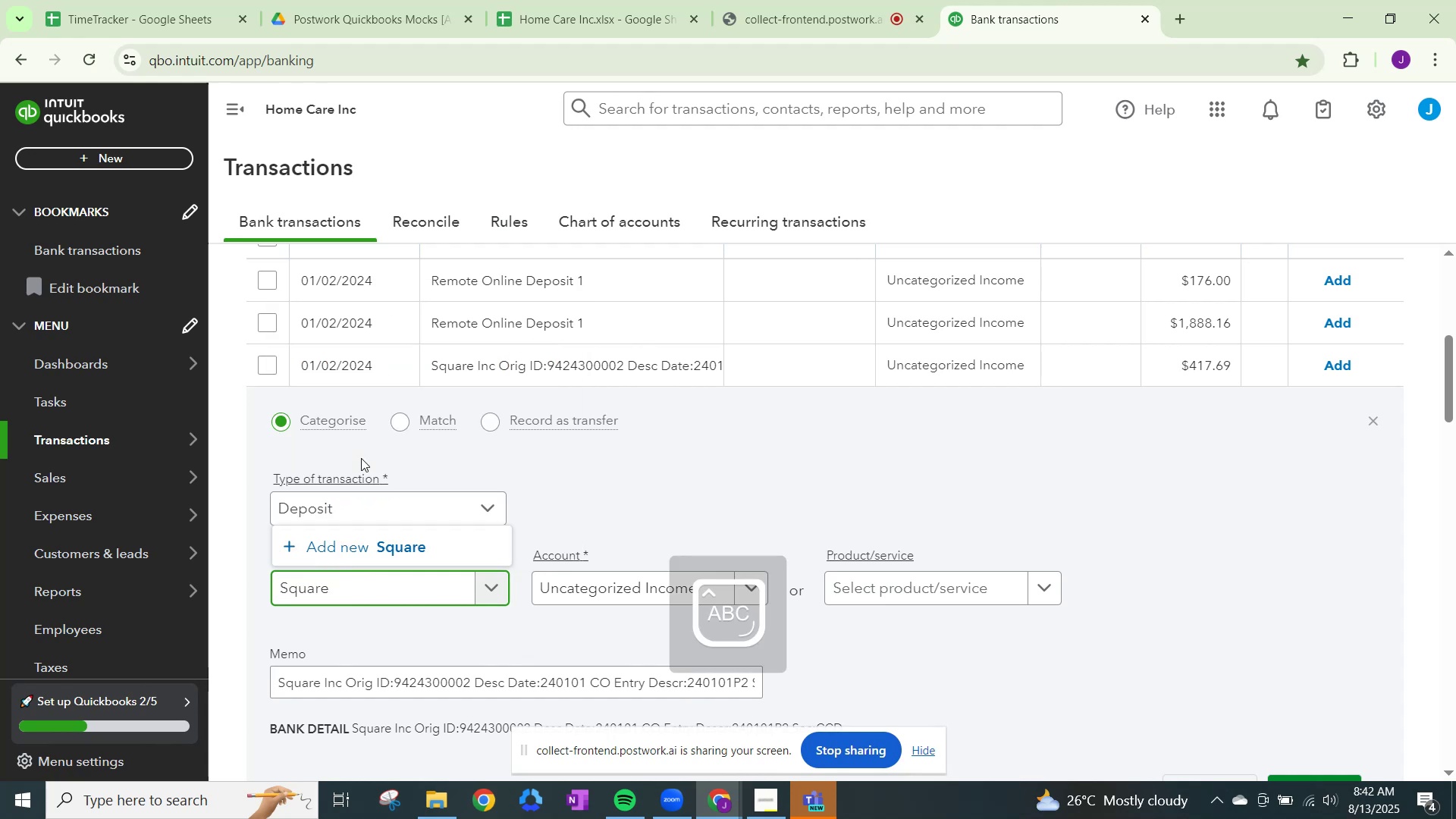 
type(Inc)
 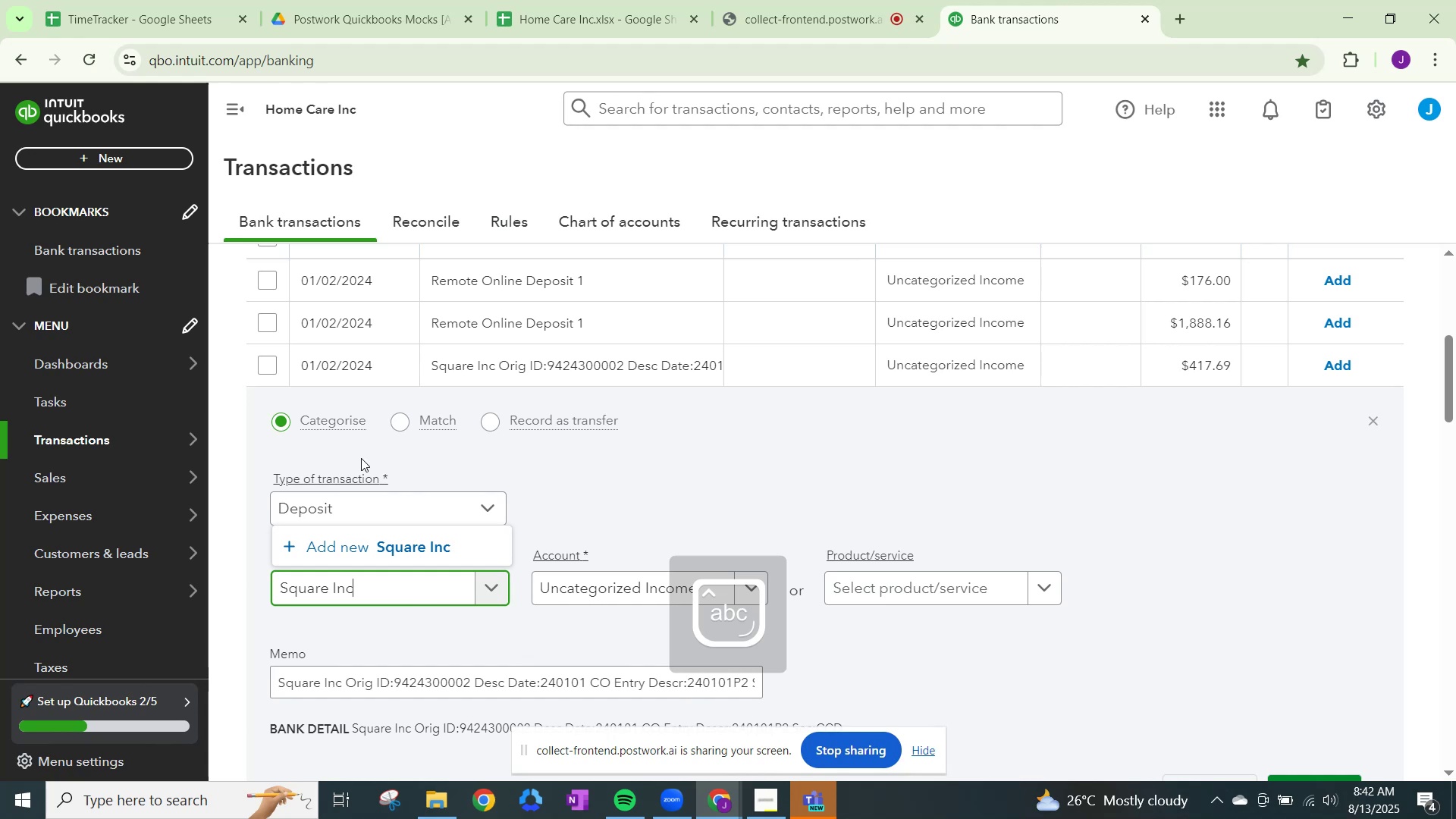 
wait(9.83)
 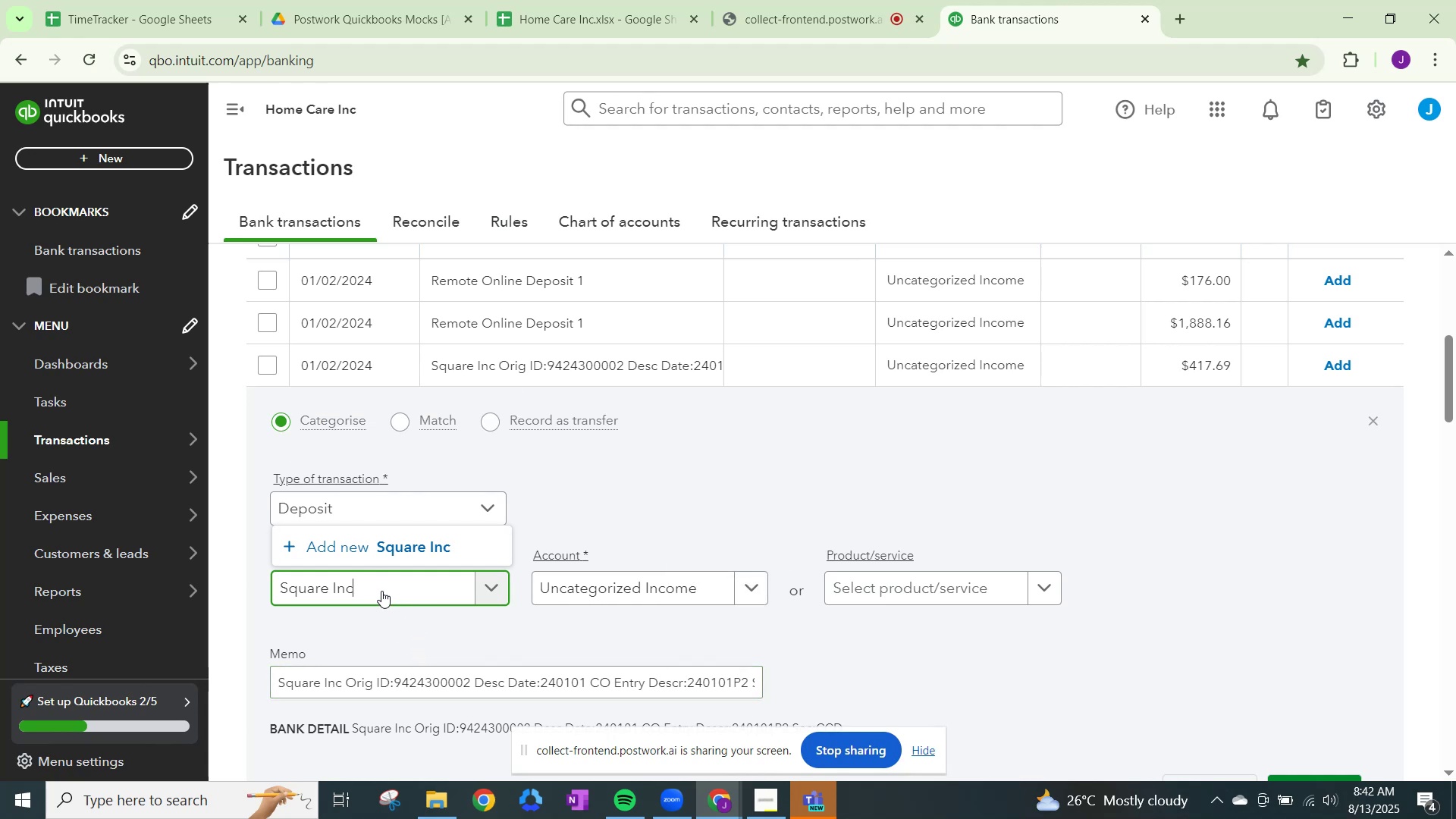 
left_click([403, 547])
 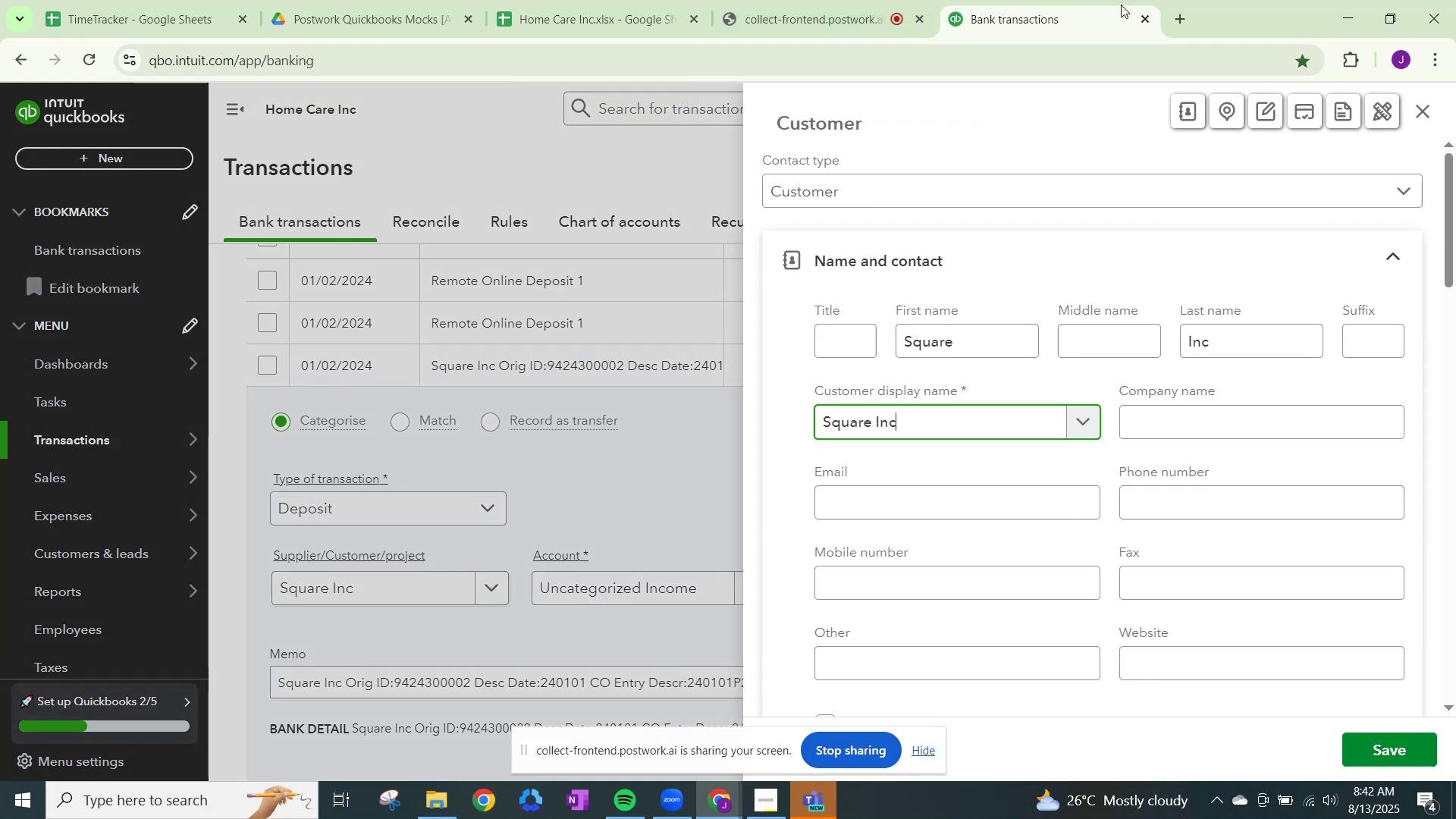 
left_click([881, 0])
 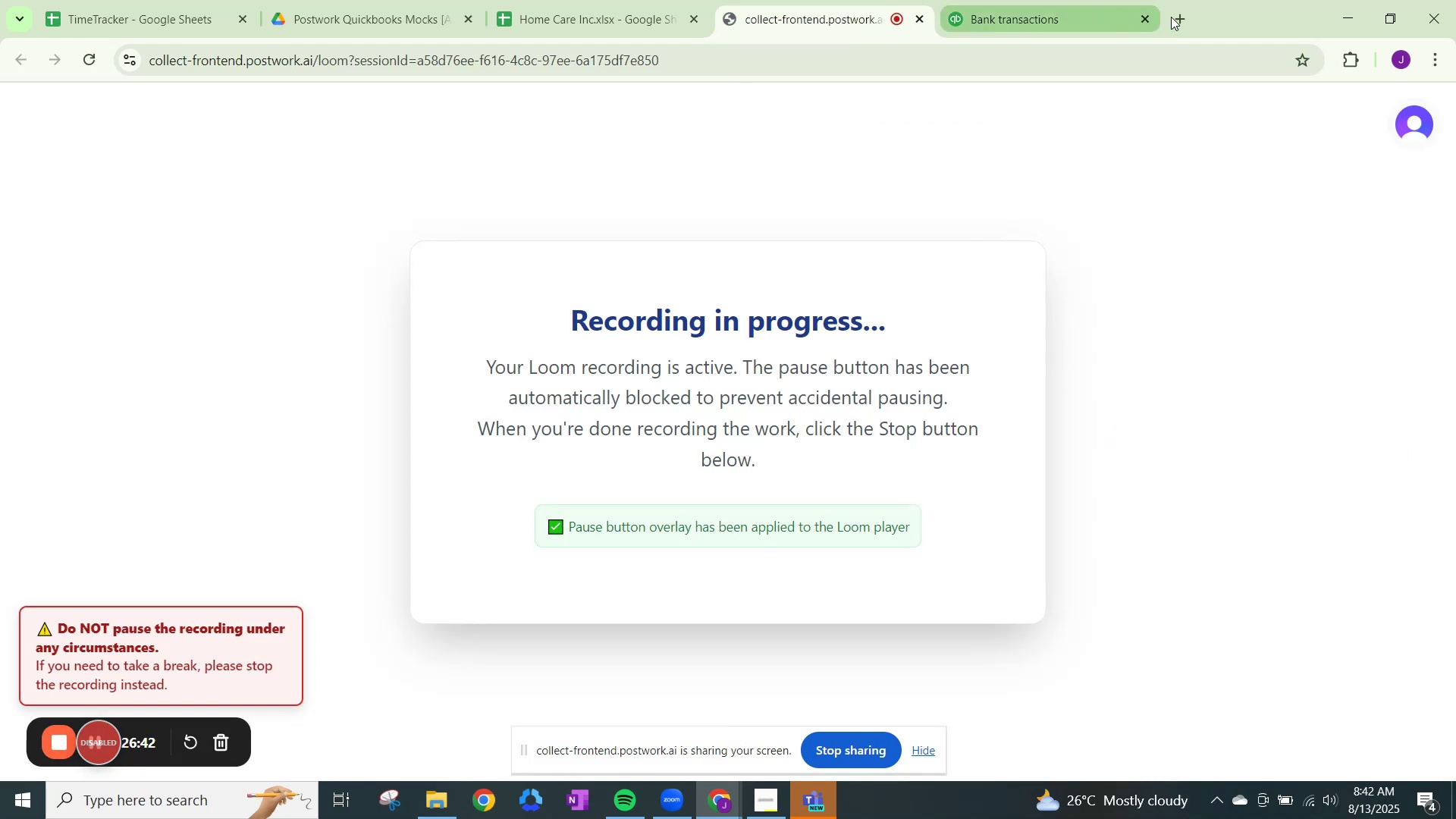 
left_click([1181, 17])
 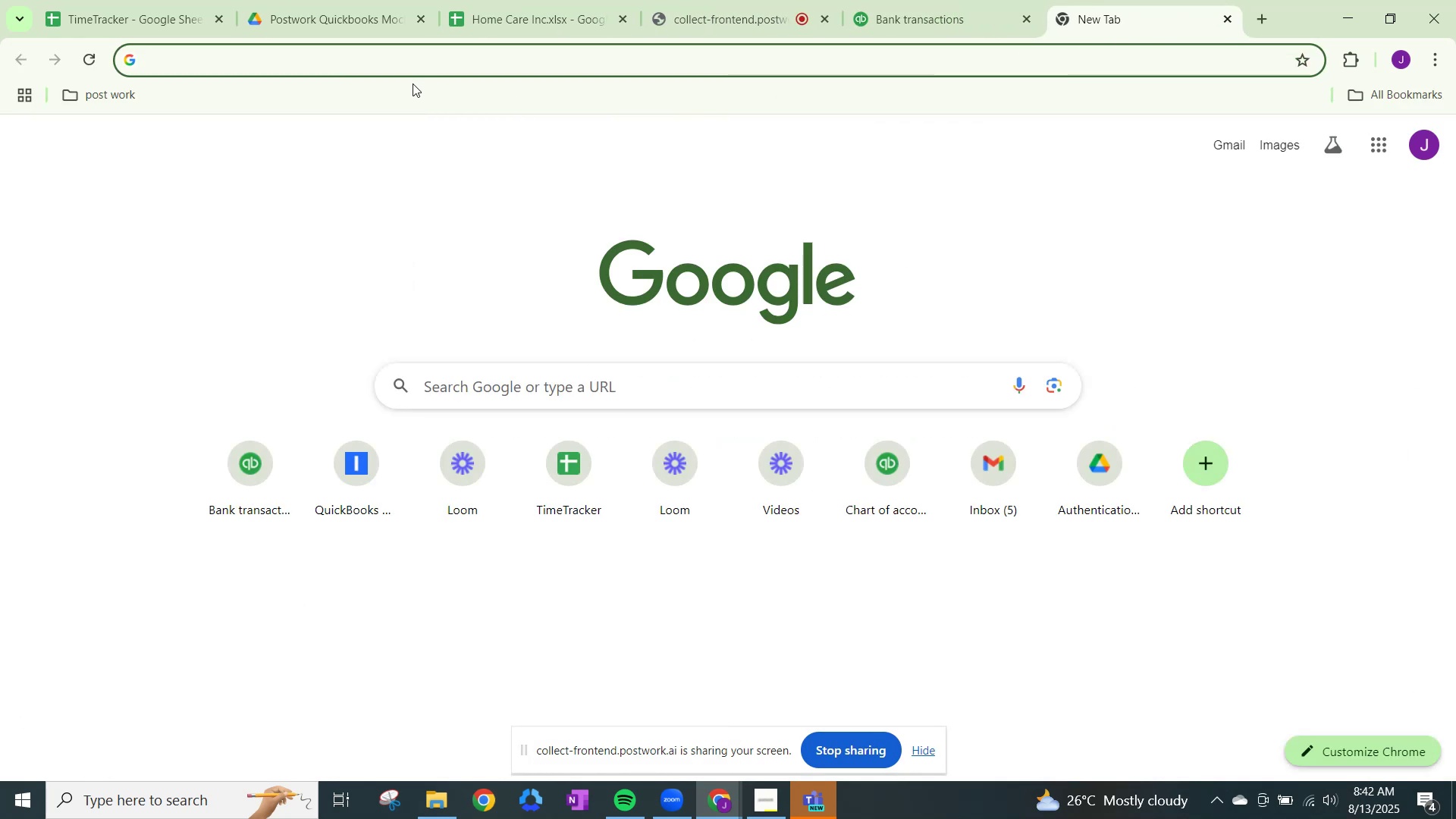 
type(square inc)
 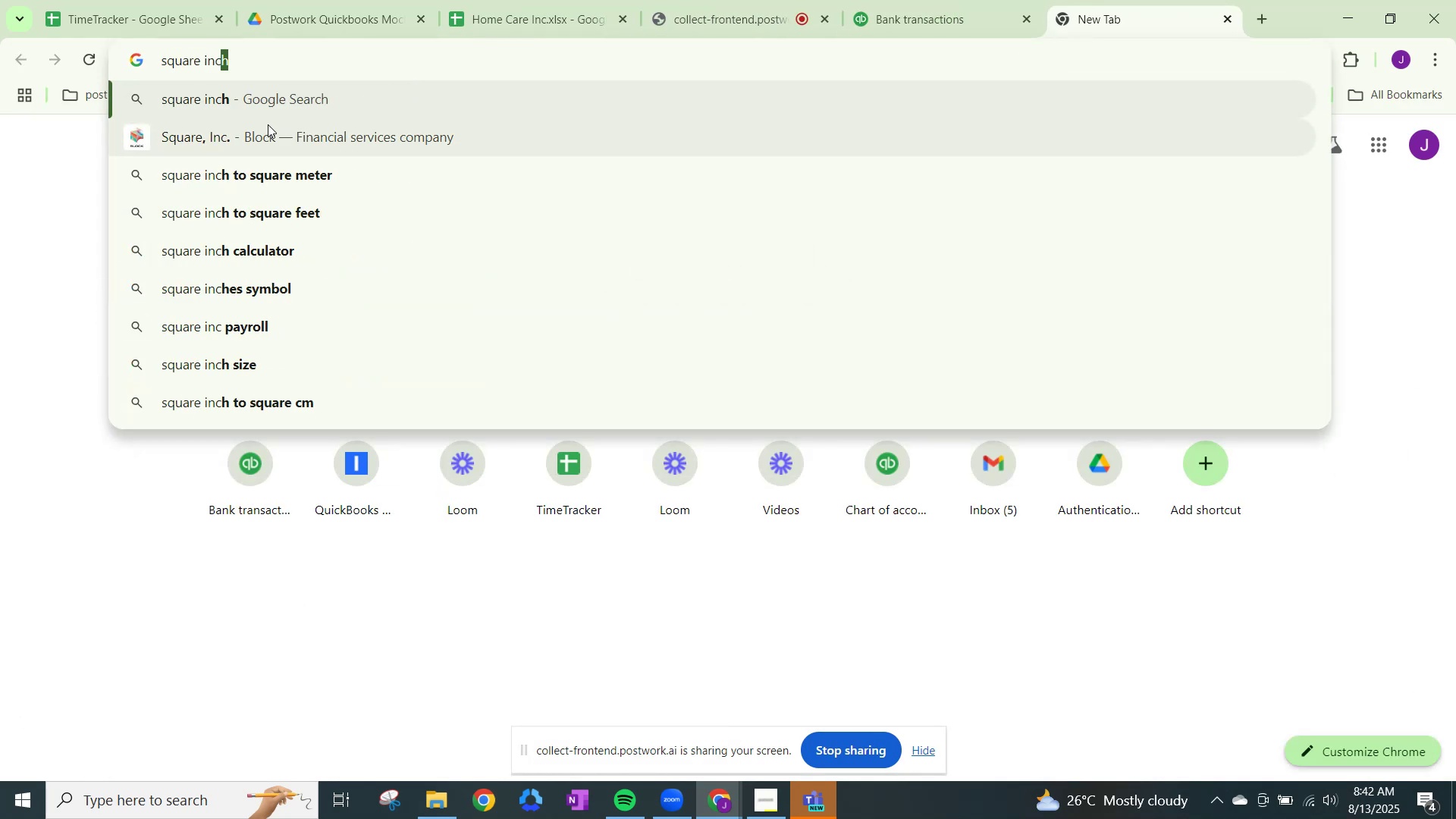 
left_click([268, 124])
 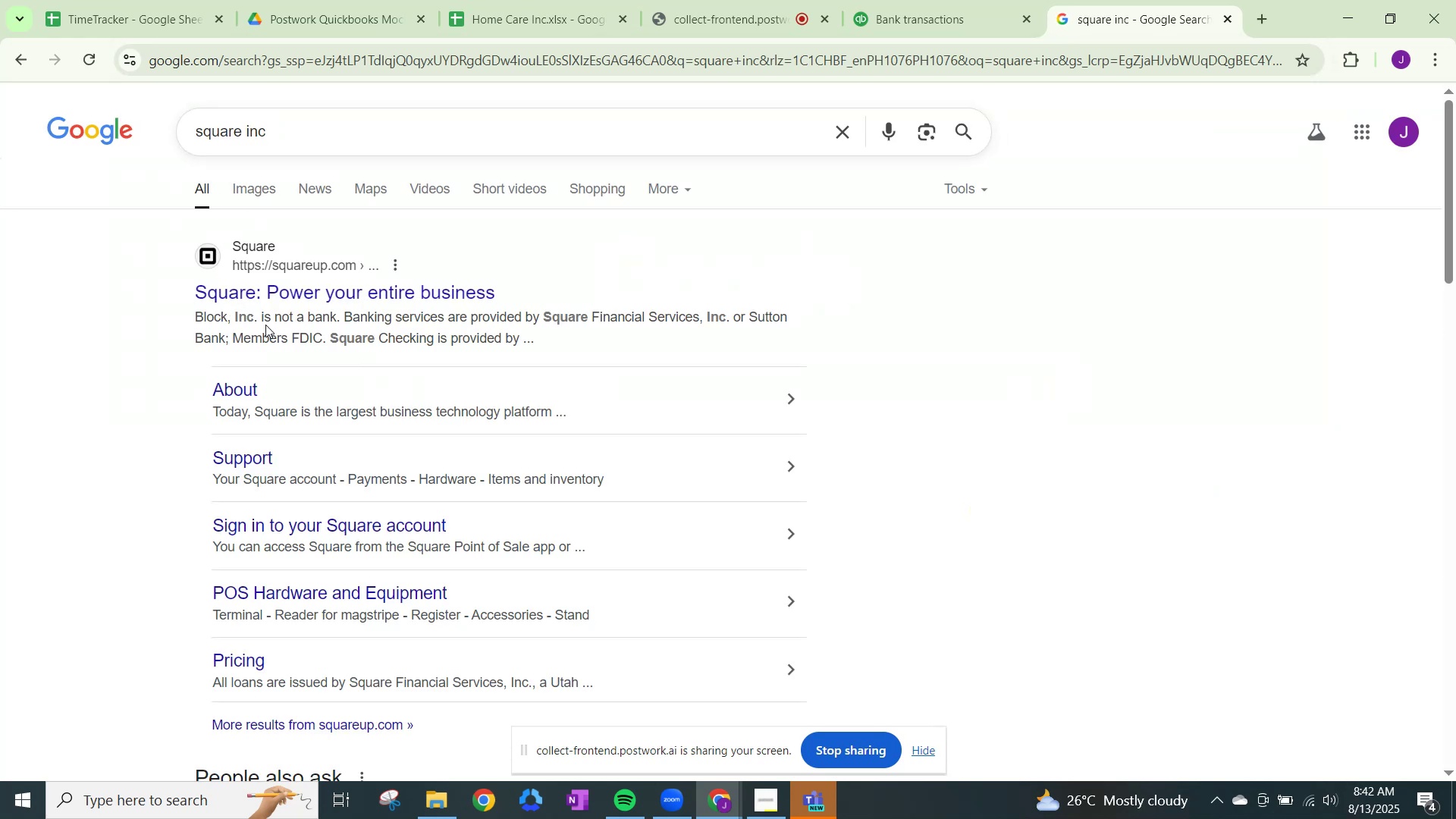 
wait(8.55)
 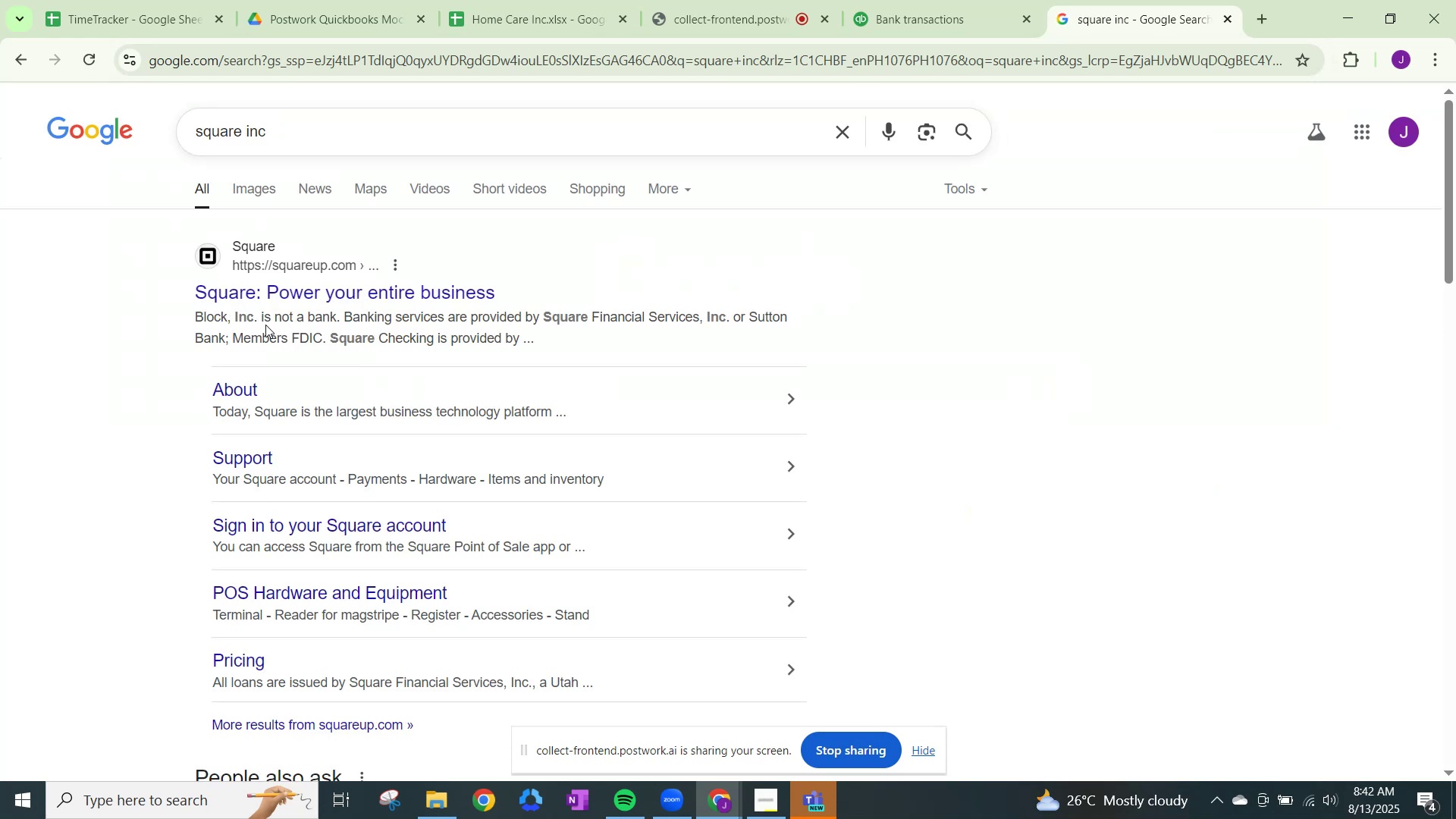 
scroll: coordinate [490, 426], scroll_direction: down, amount: 2.0
 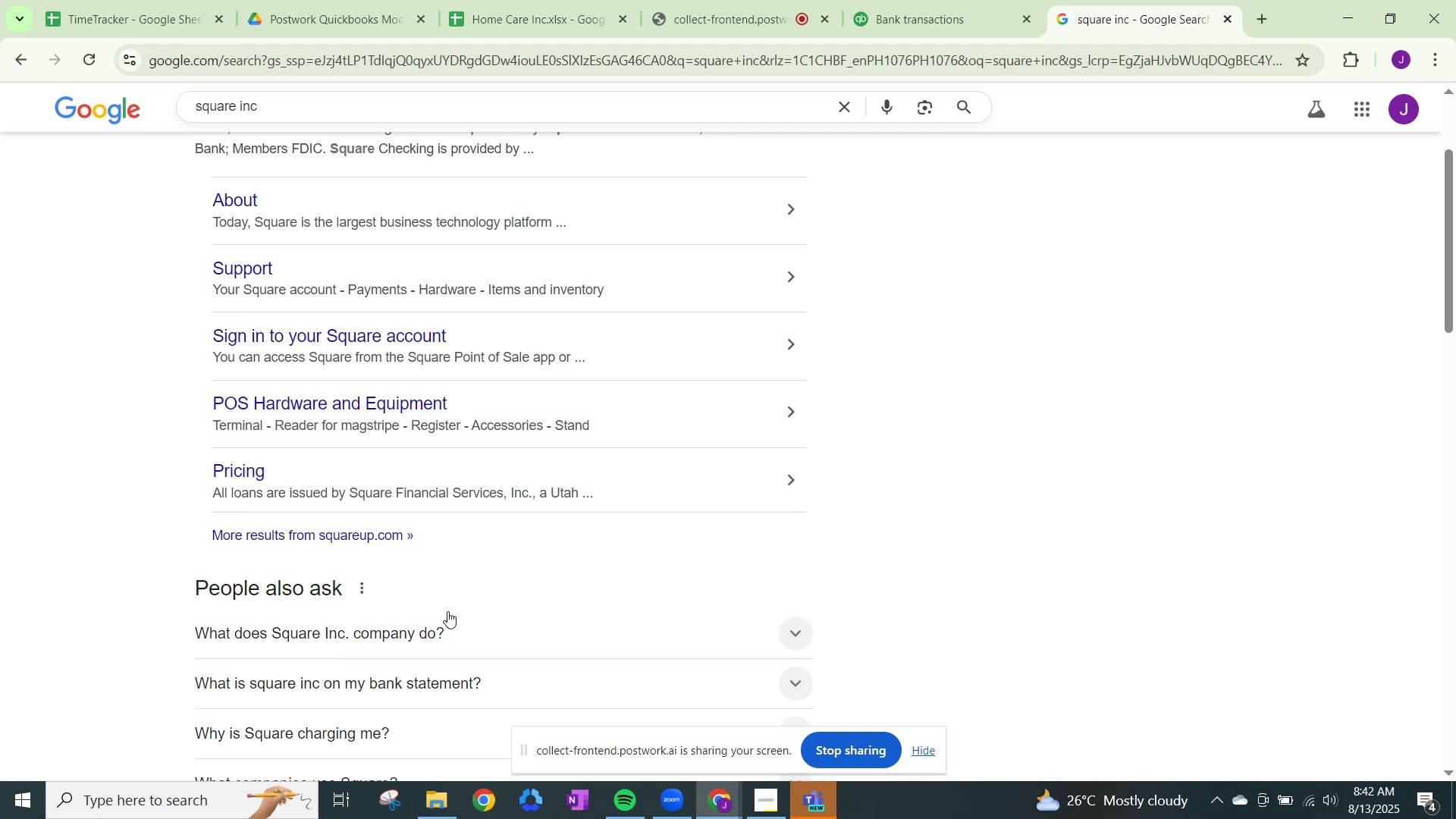 
left_click([428, 629])
 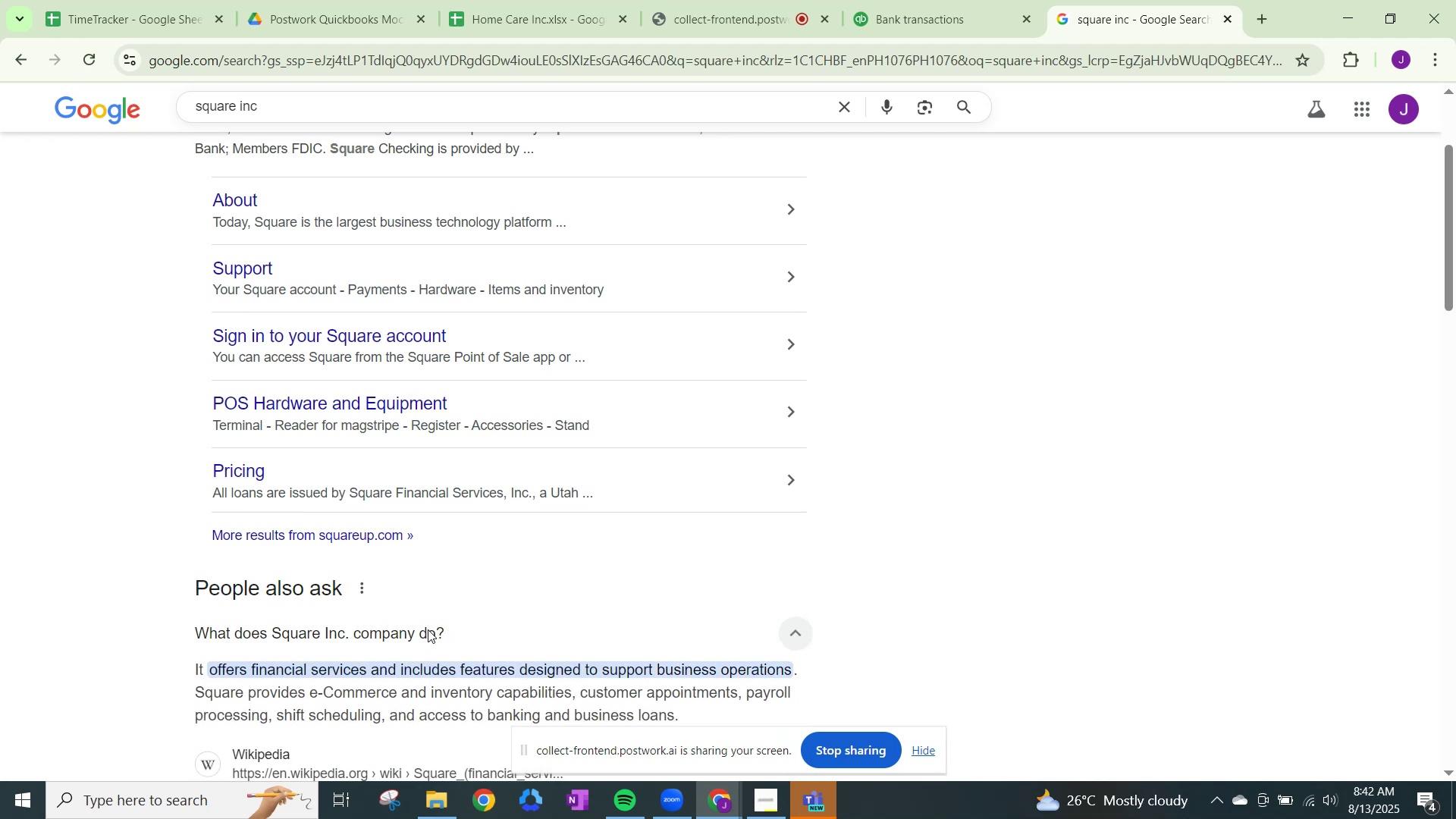 
wait(8.27)
 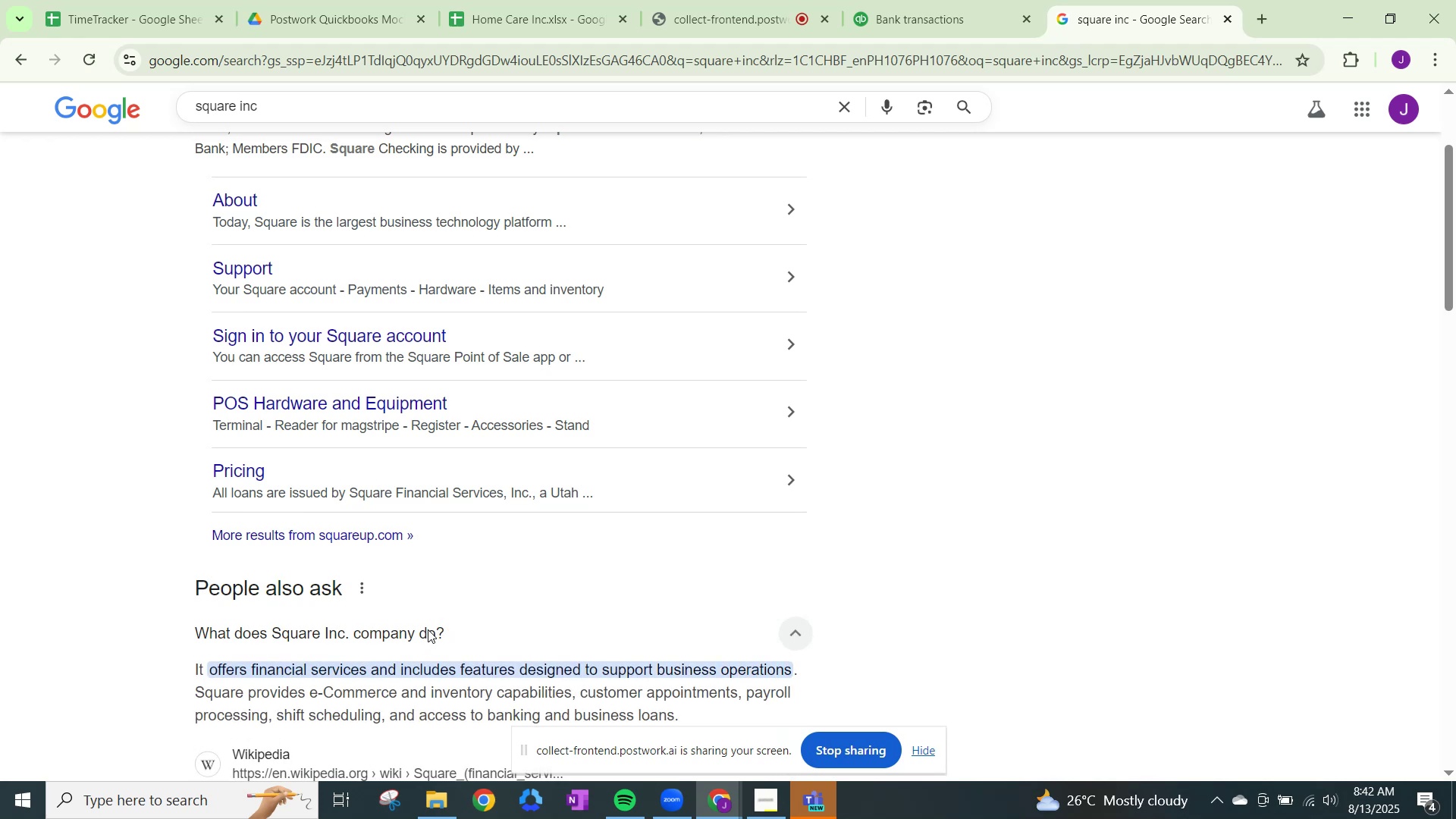 
scroll: coordinate [428, 629], scroll_direction: down, amount: 1.0
 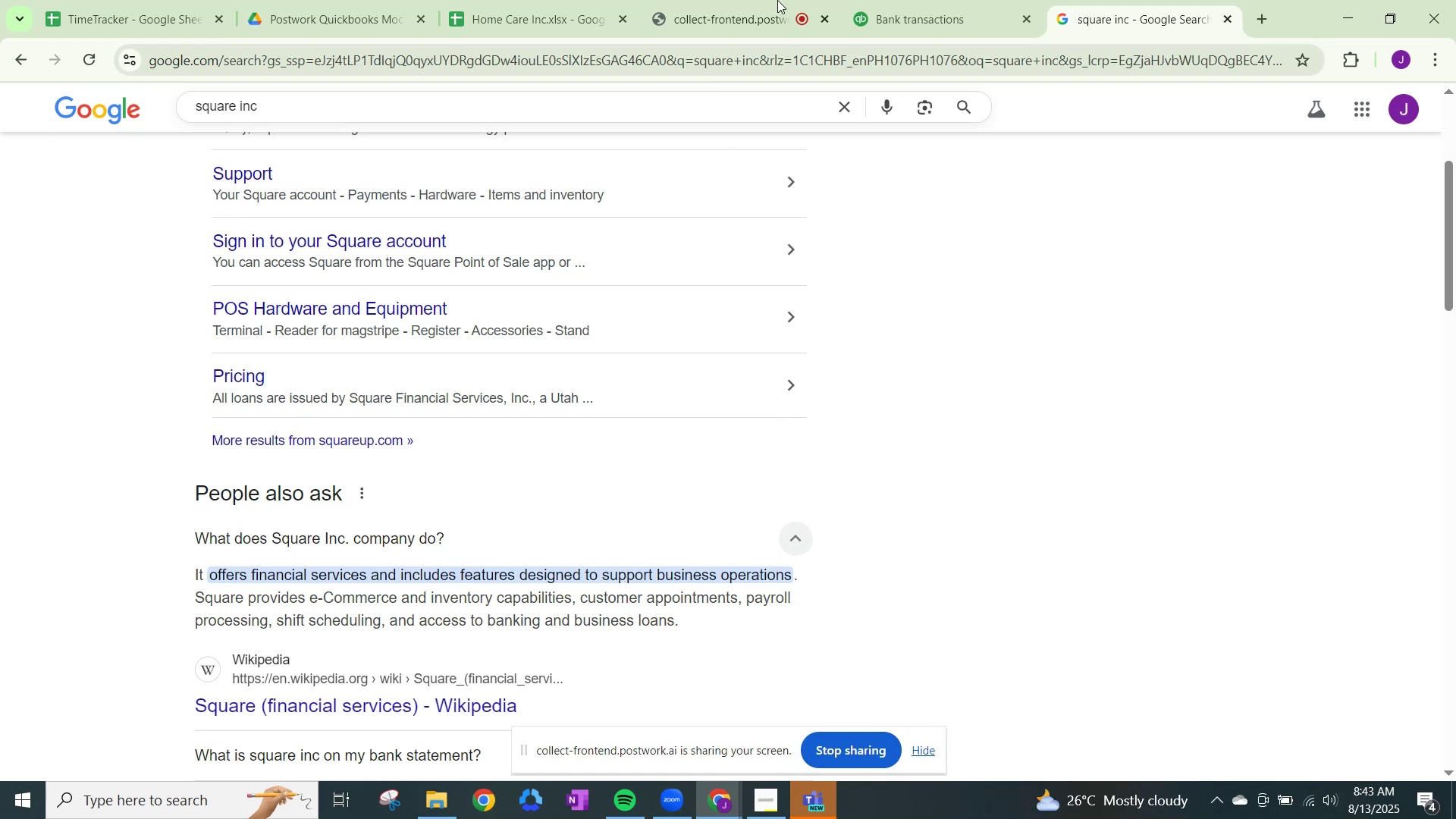 
left_click([869, 0])
 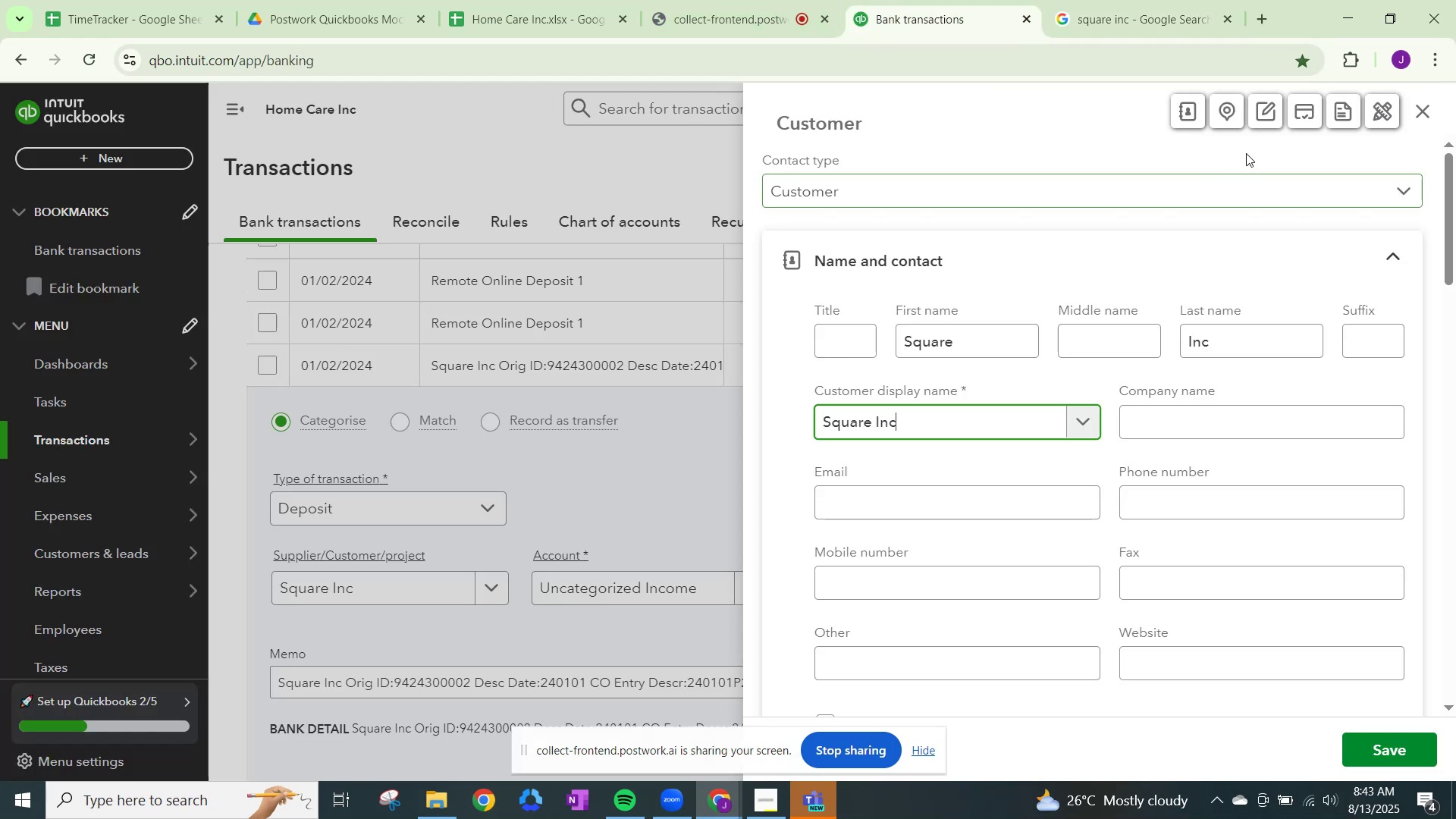 
left_click_drag(start_coordinate=[1034, 120], to_coordinate=[1025, 180])
 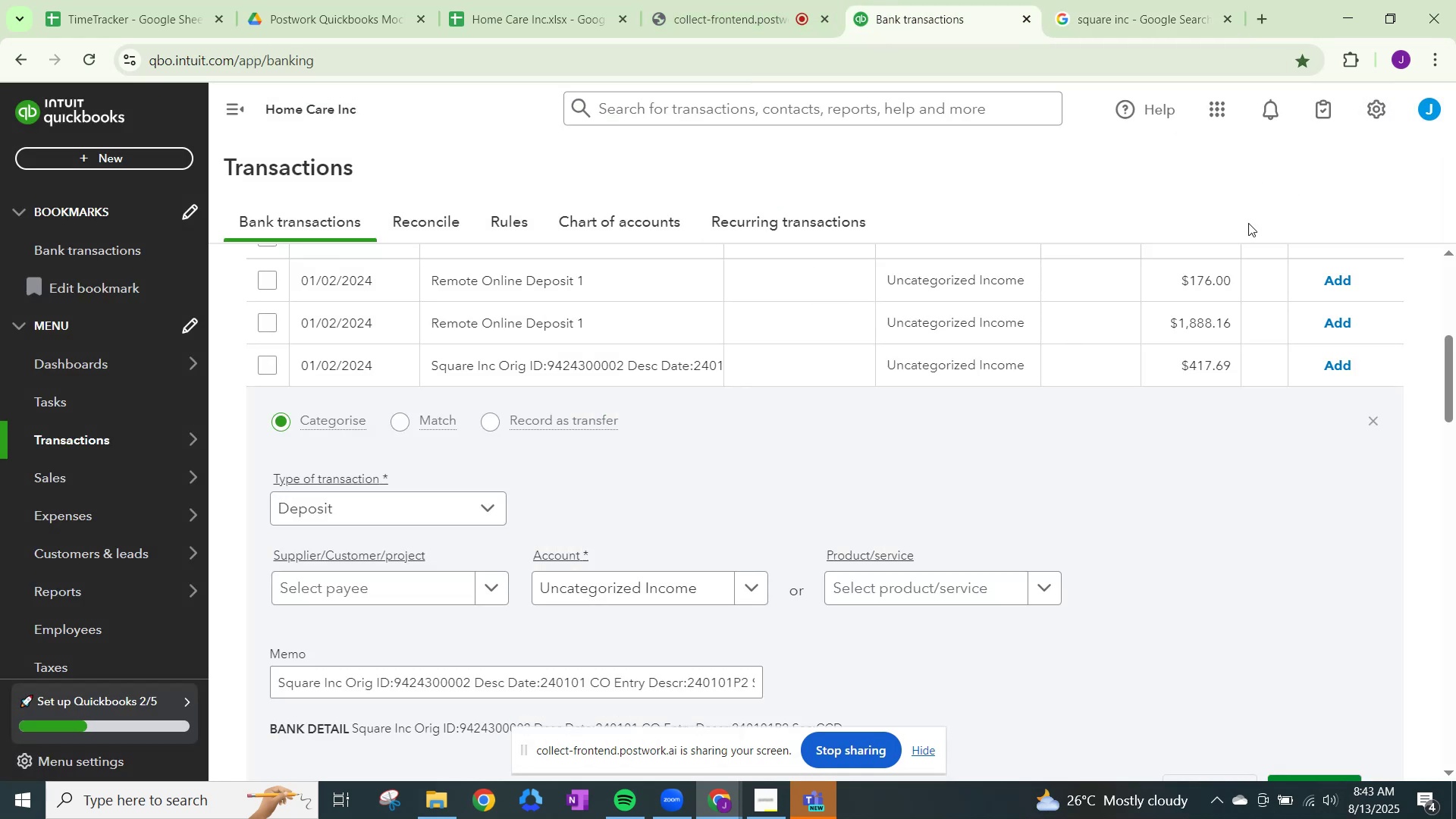 
wait(5.3)
 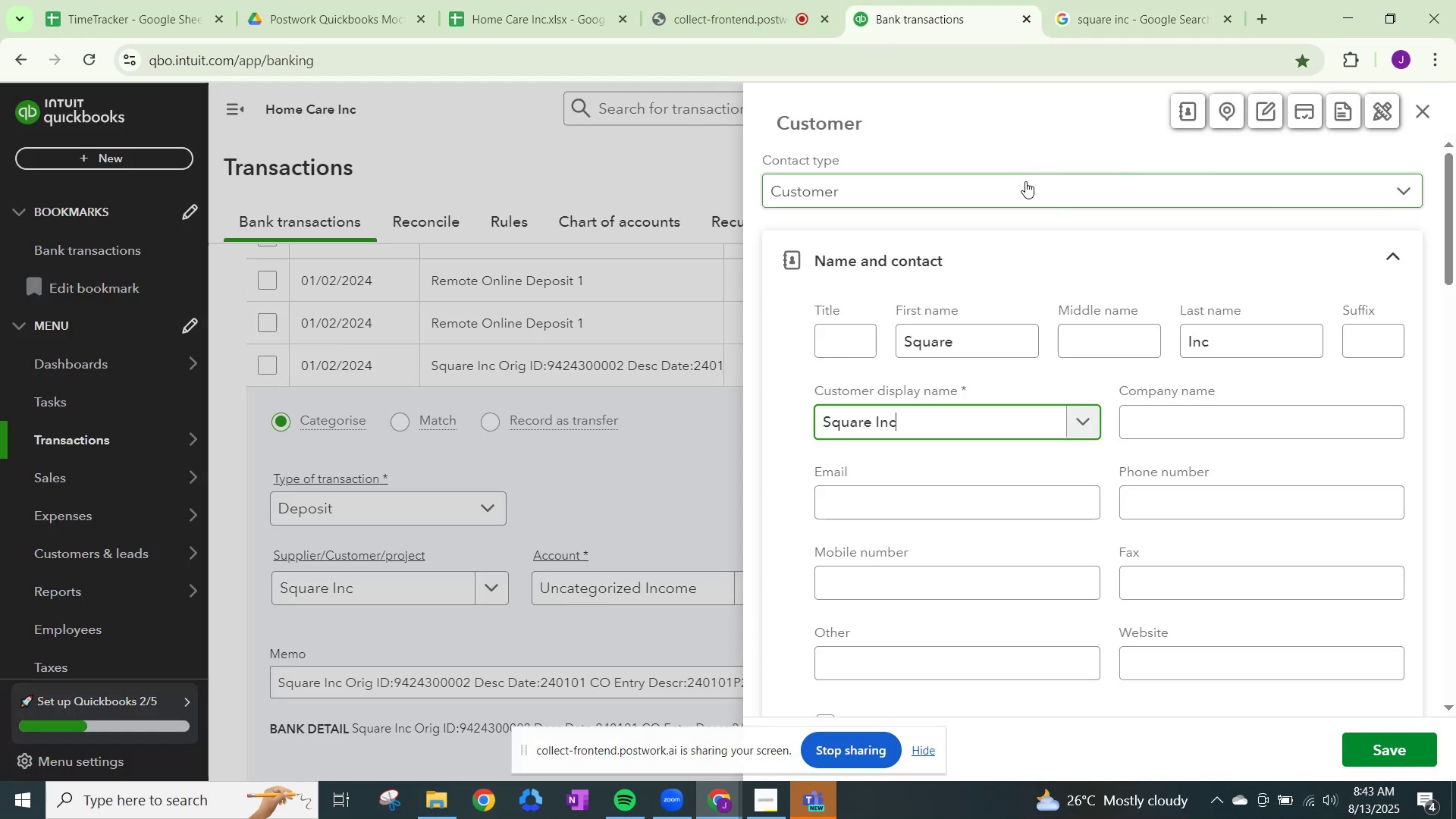 
scroll: coordinate [1092, 395], scroll_direction: up, amount: 1.0
 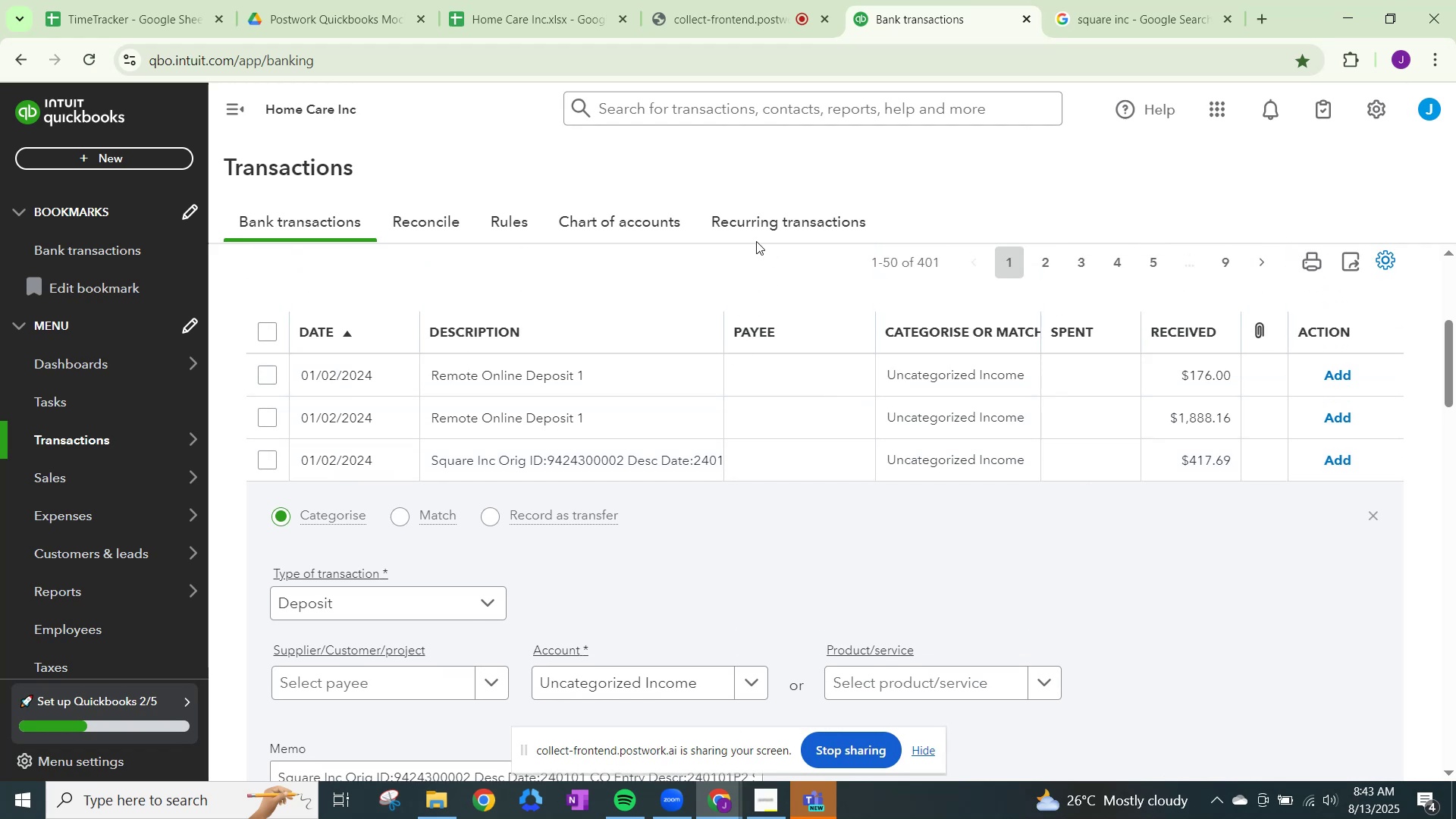 
left_click([1130, 0])
 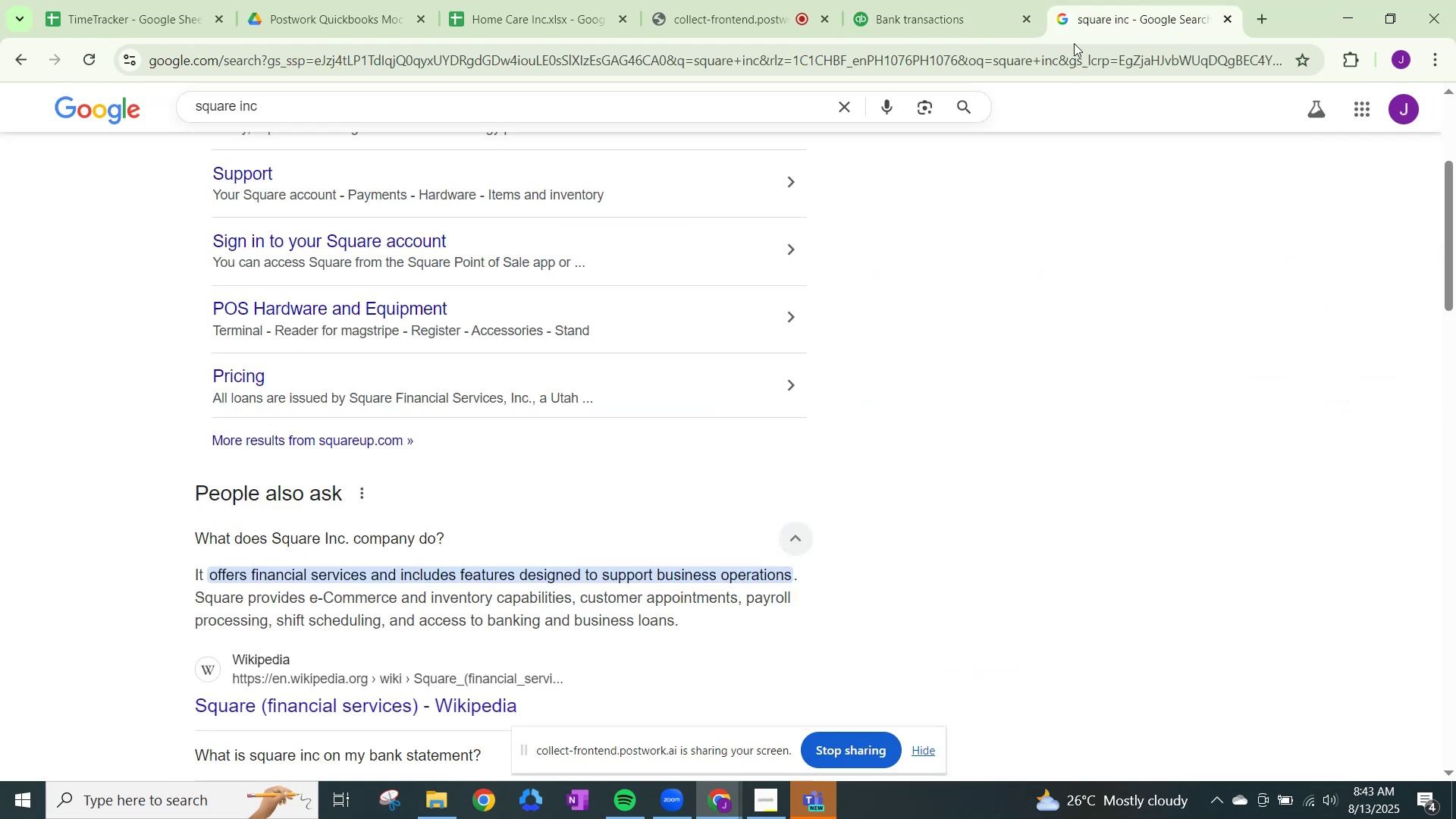 
mouse_move([980, 102])
 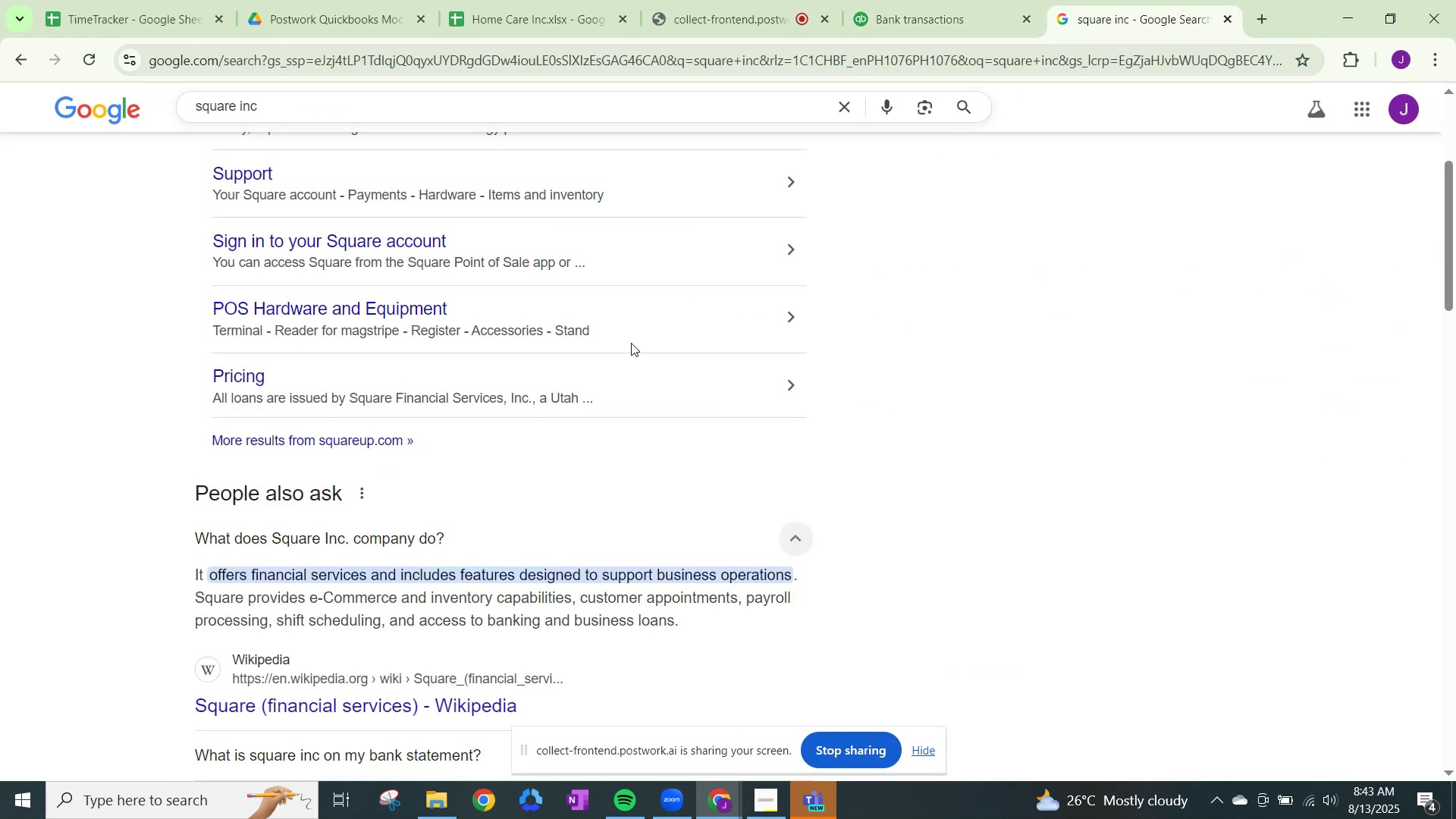 
scroll: coordinate [631, 343], scroll_direction: down, amount: 2.0
 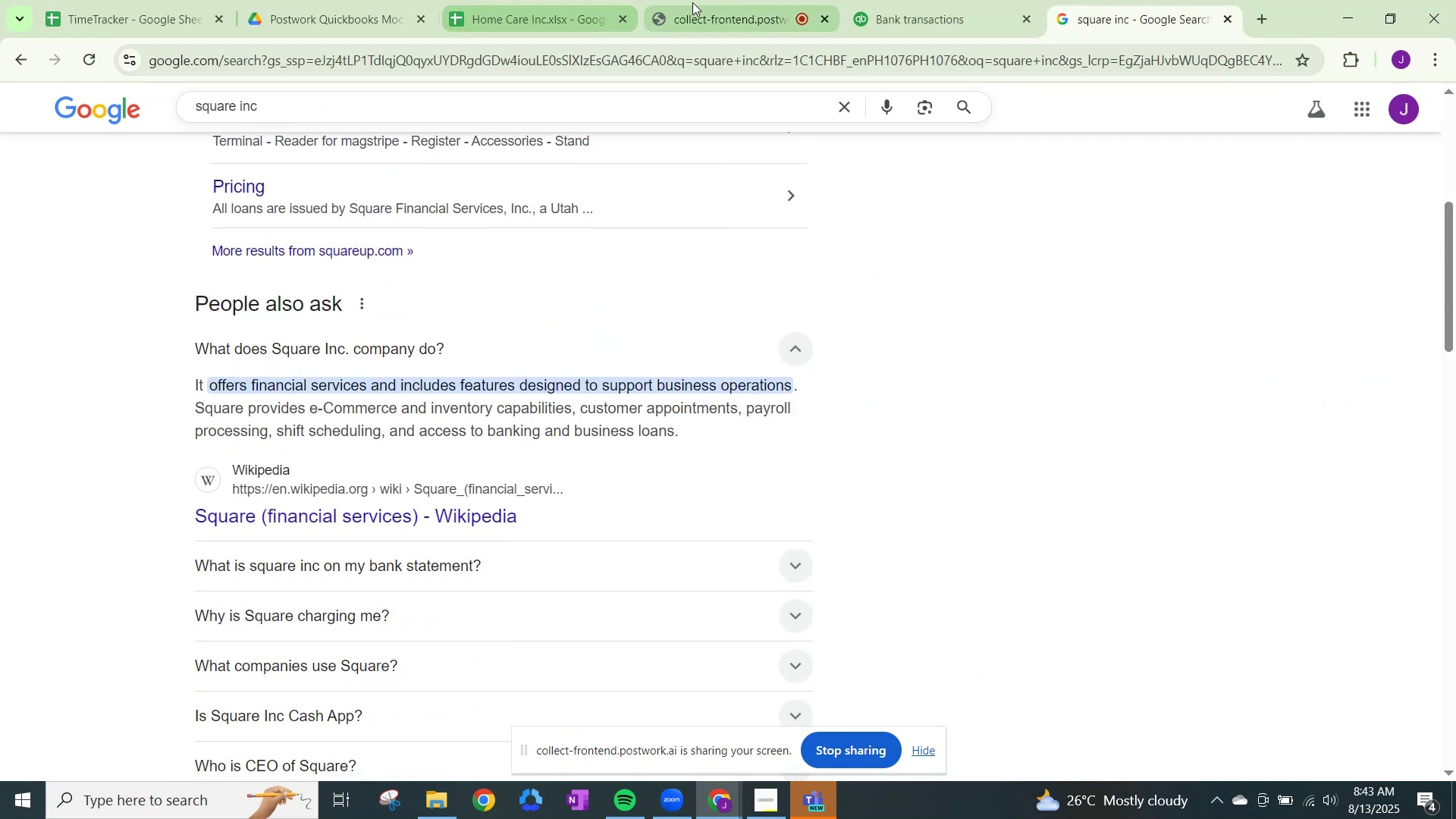 
left_click([891, 0])
 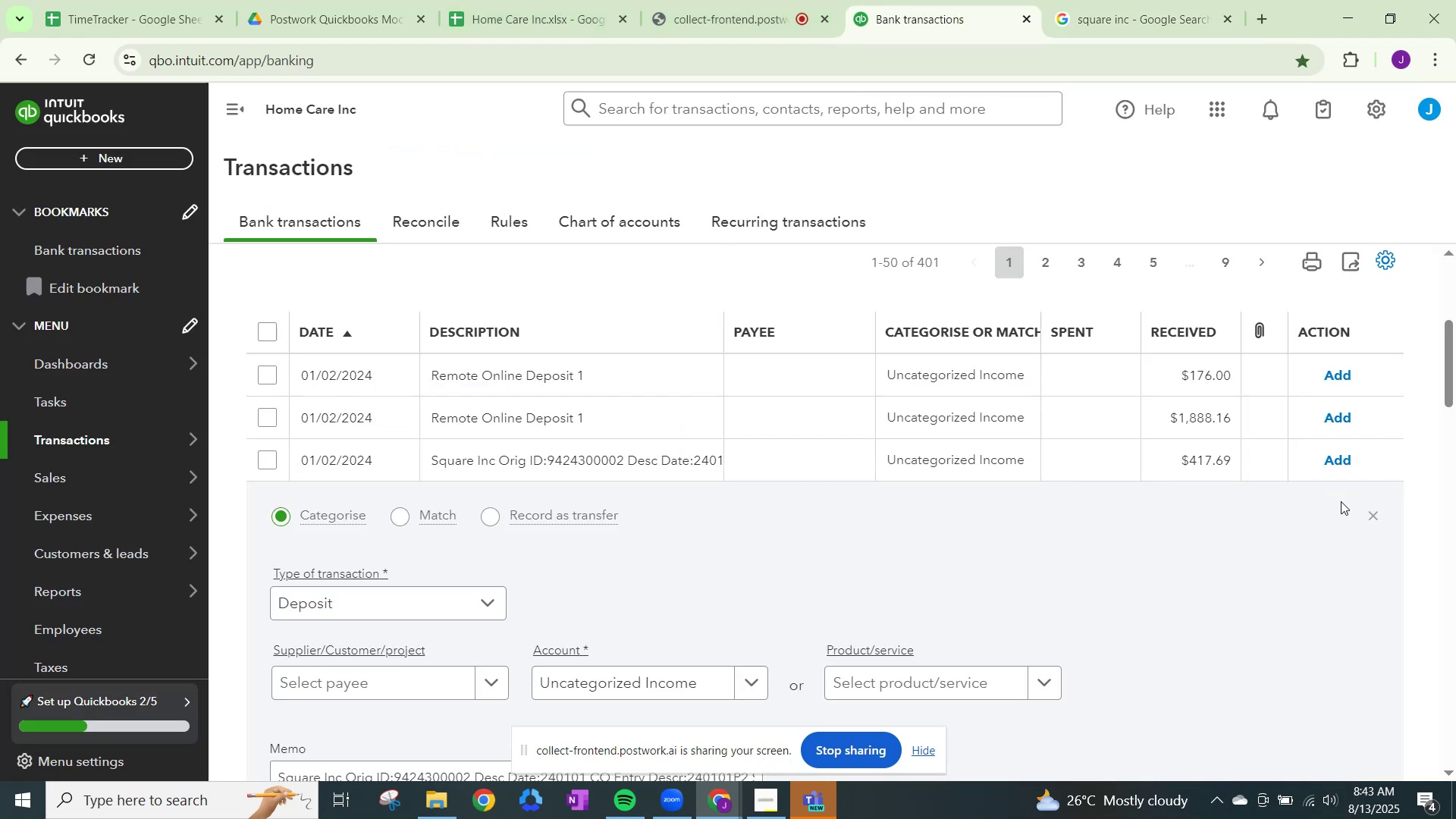 
left_click([1366, 513])
 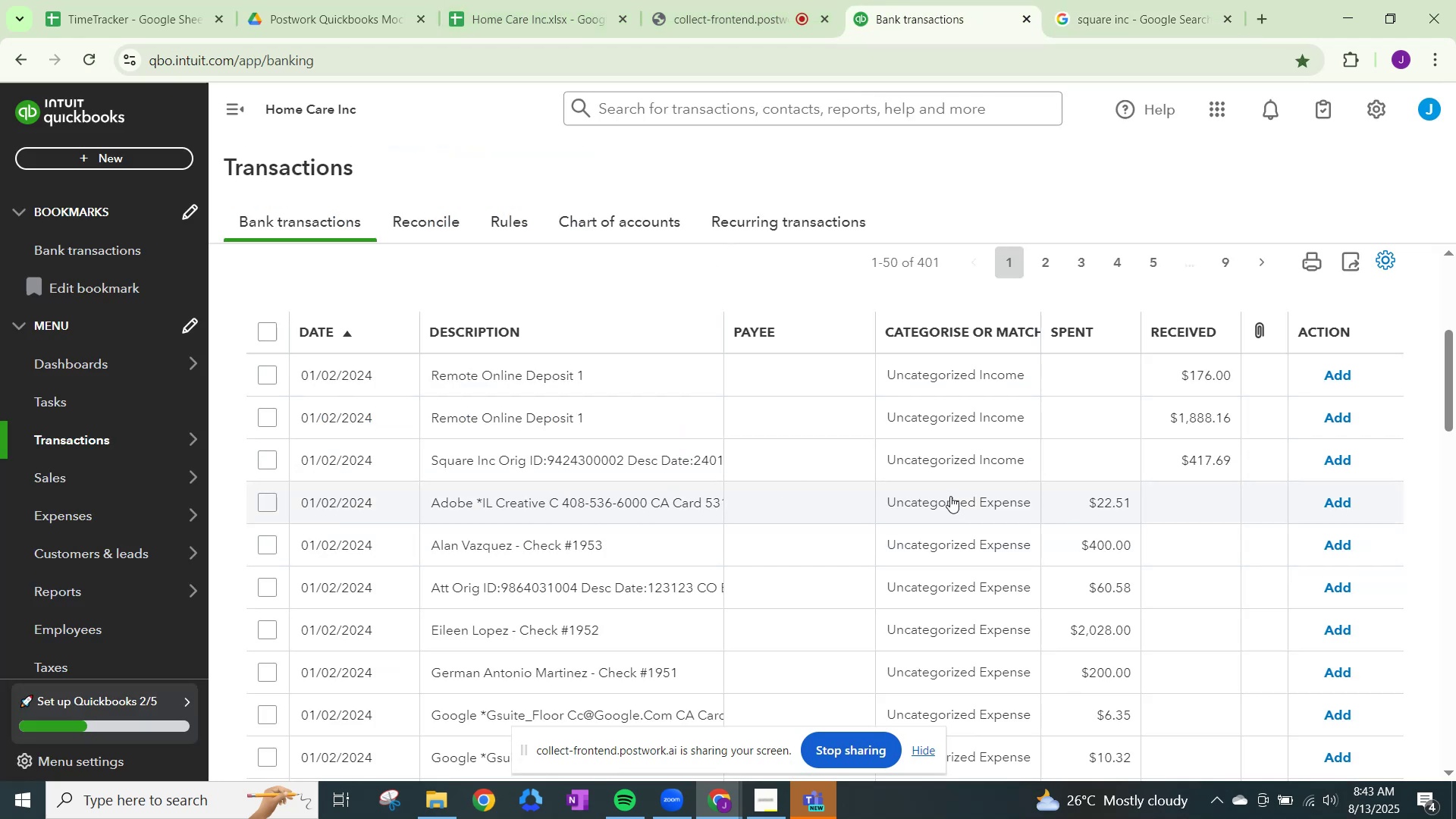 
wait(5.85)
 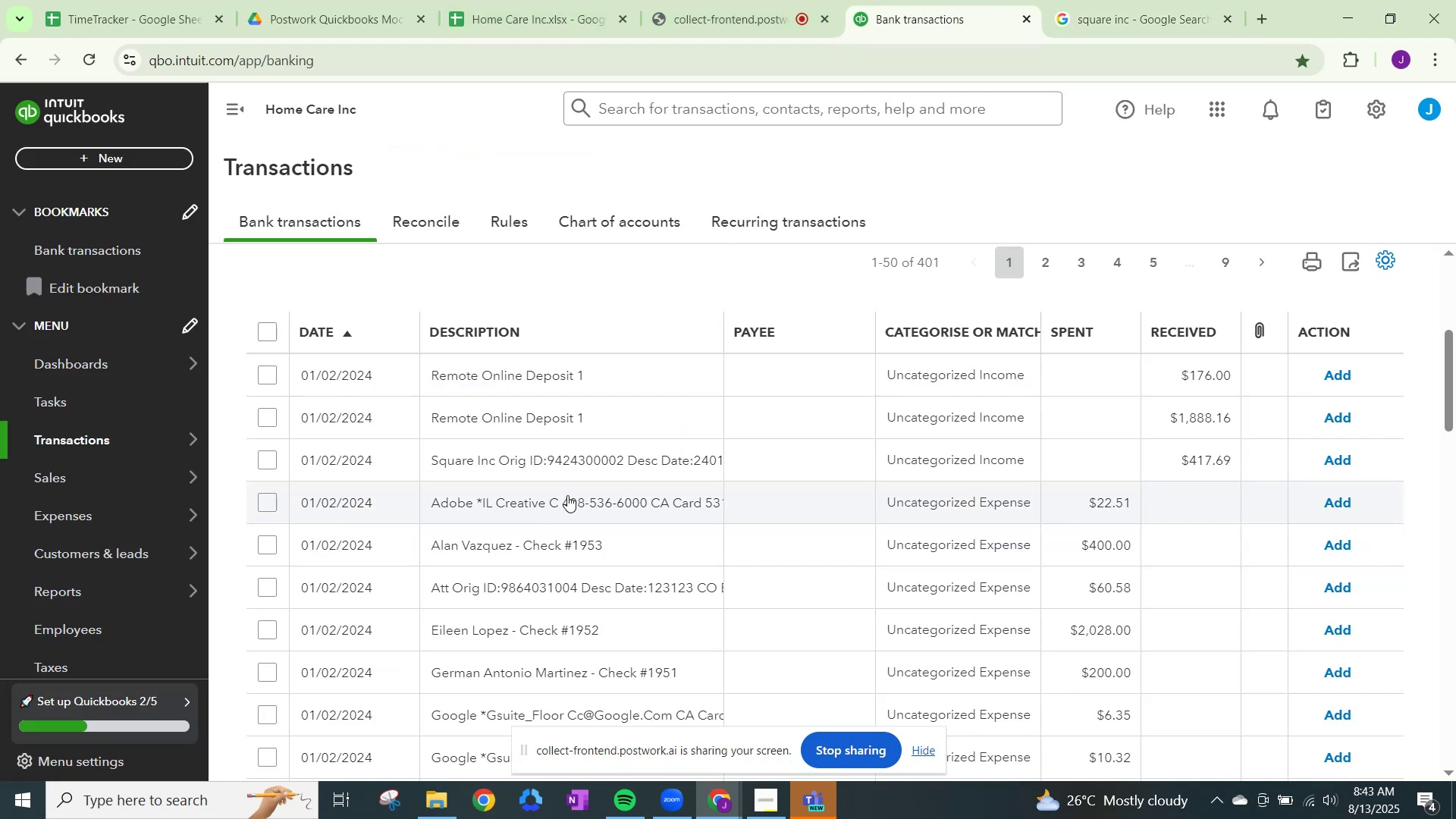 
left_click([1151, 4])
 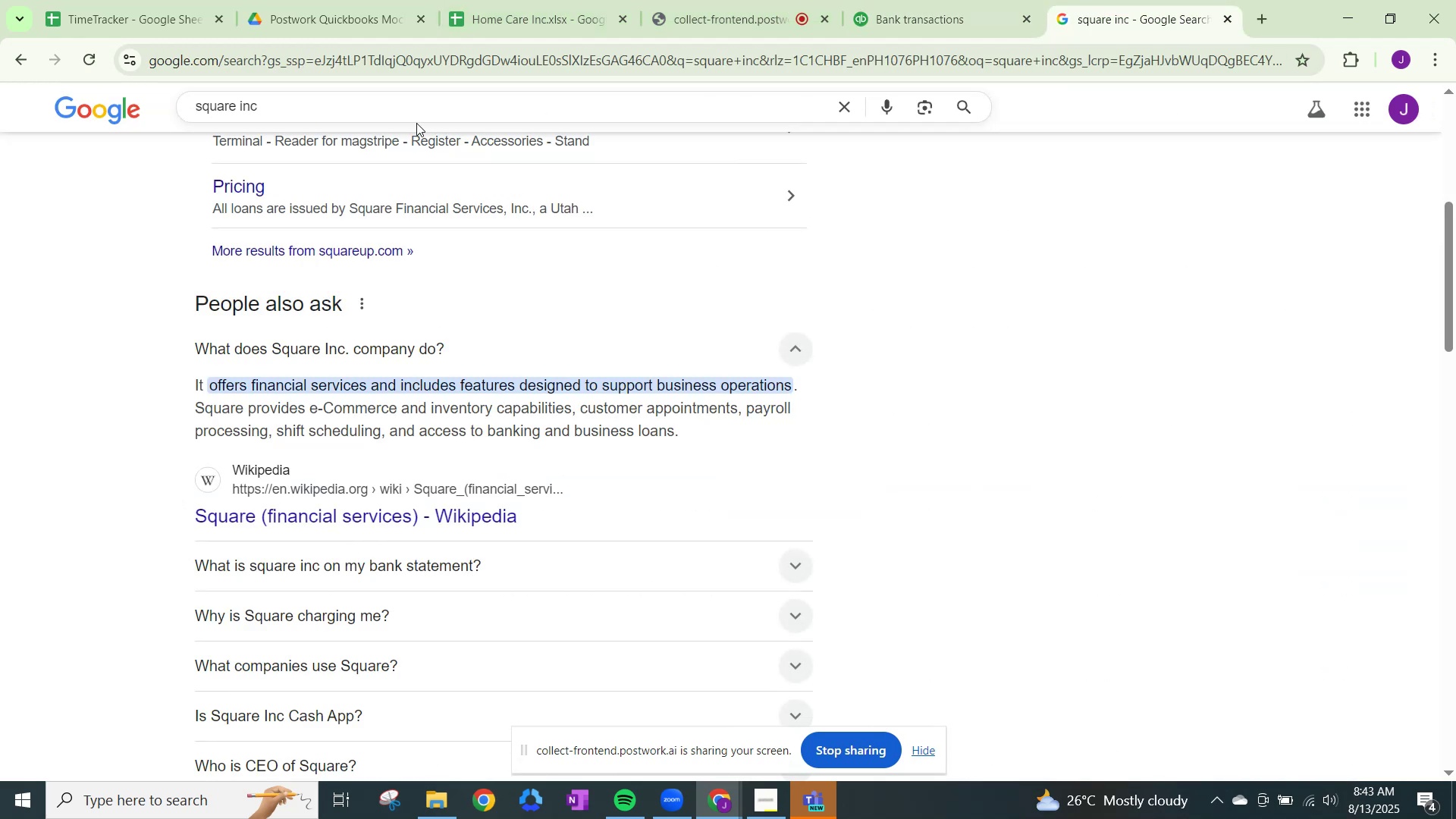 
left_click_drag(start_coordinate=[413, 111], to_coordinate=[400, 111])
 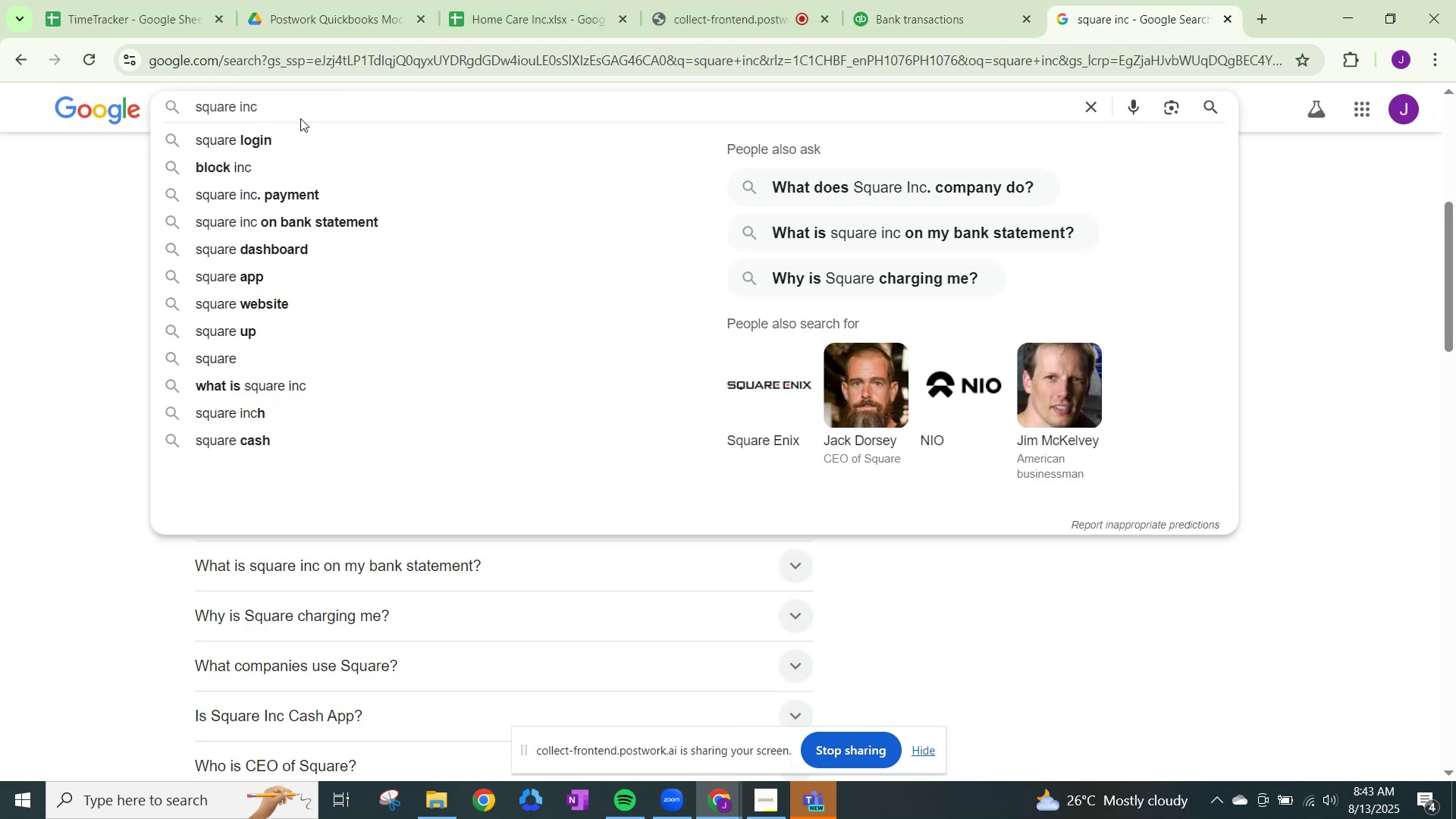 
left_click_drag(start_coordinate=[297, 100], to_coordinate=[33, 69])
 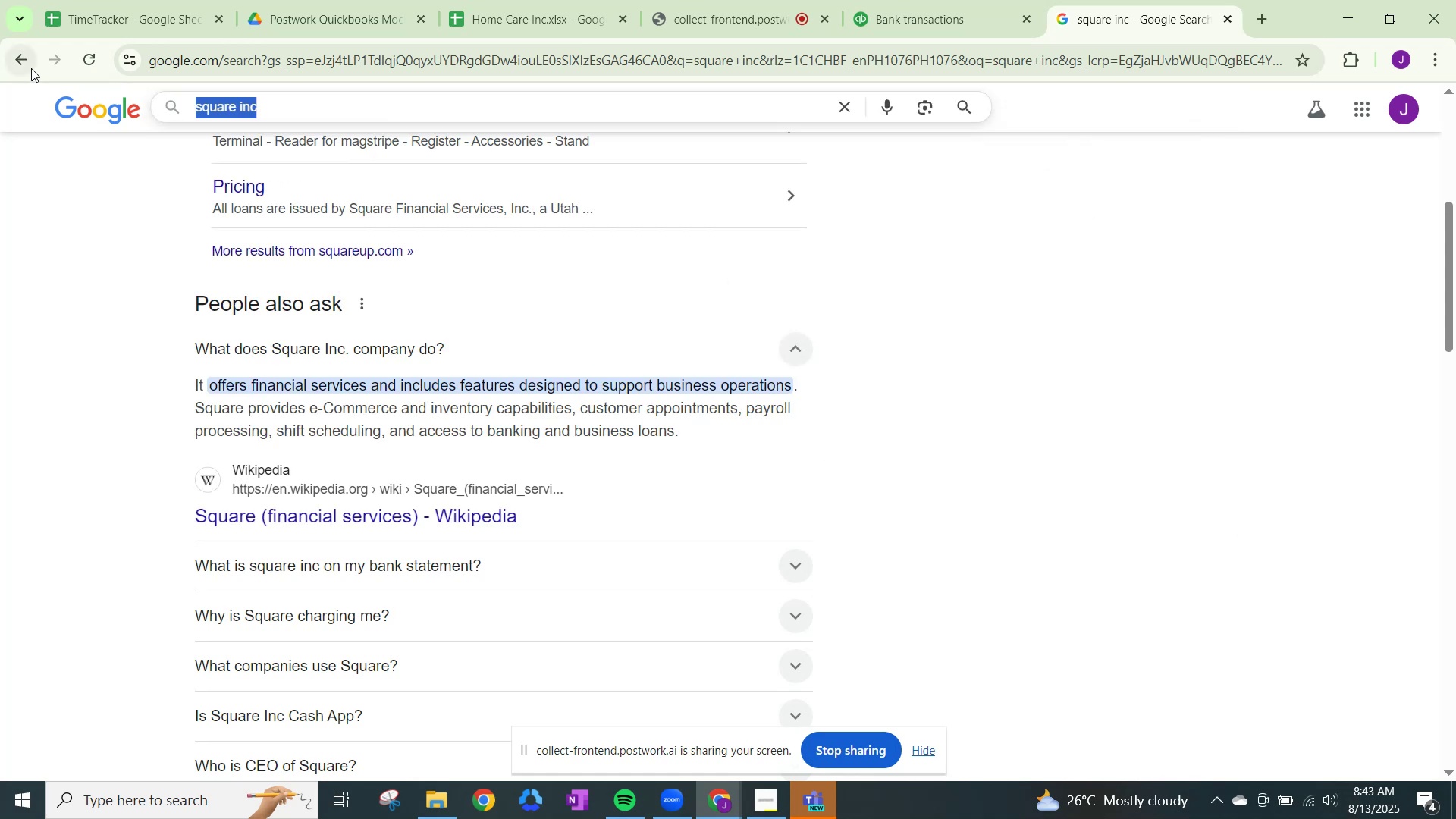 
type(adov)
key(Backspace)
type(be)
 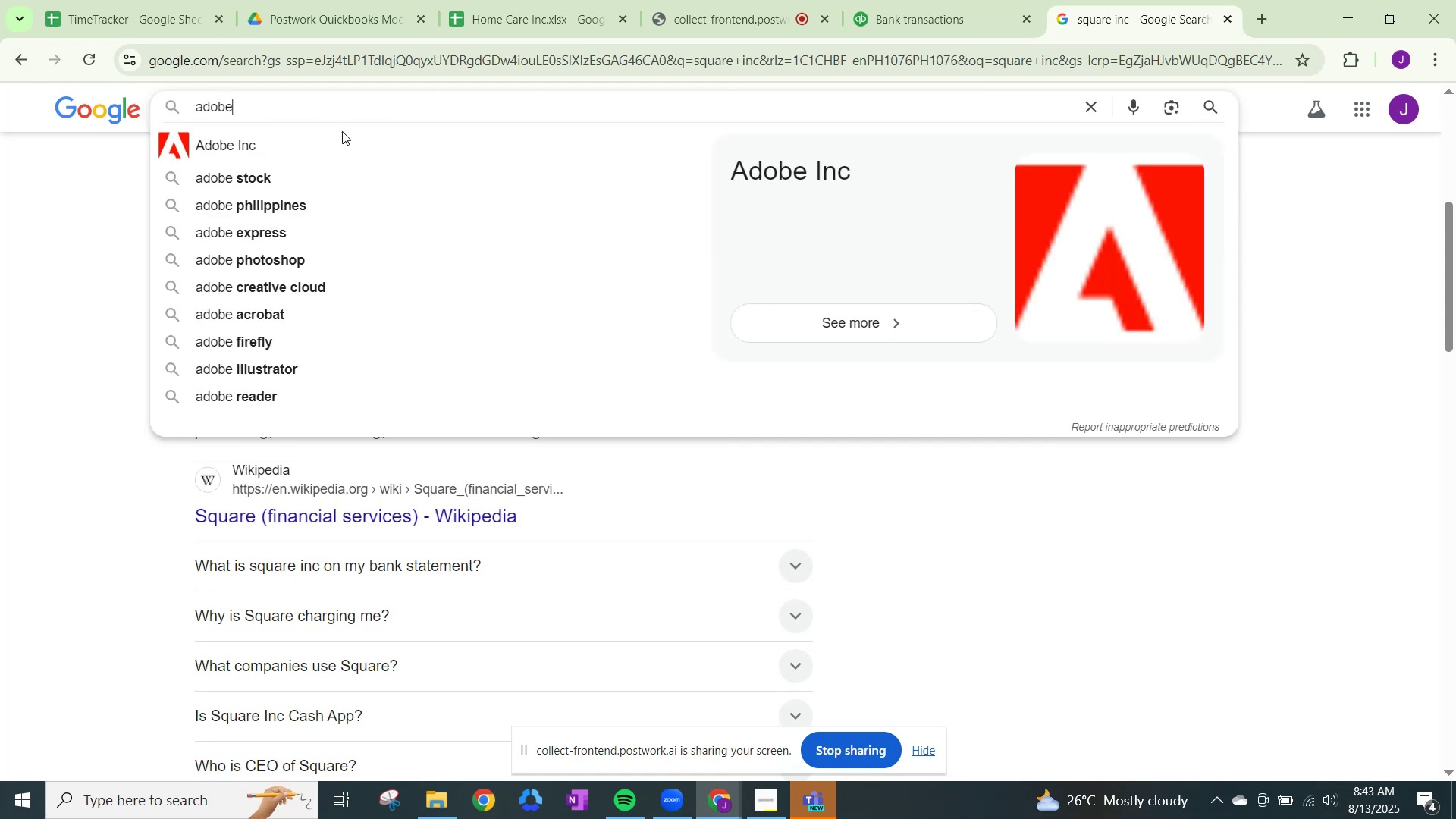 
left_click([344, 146])
 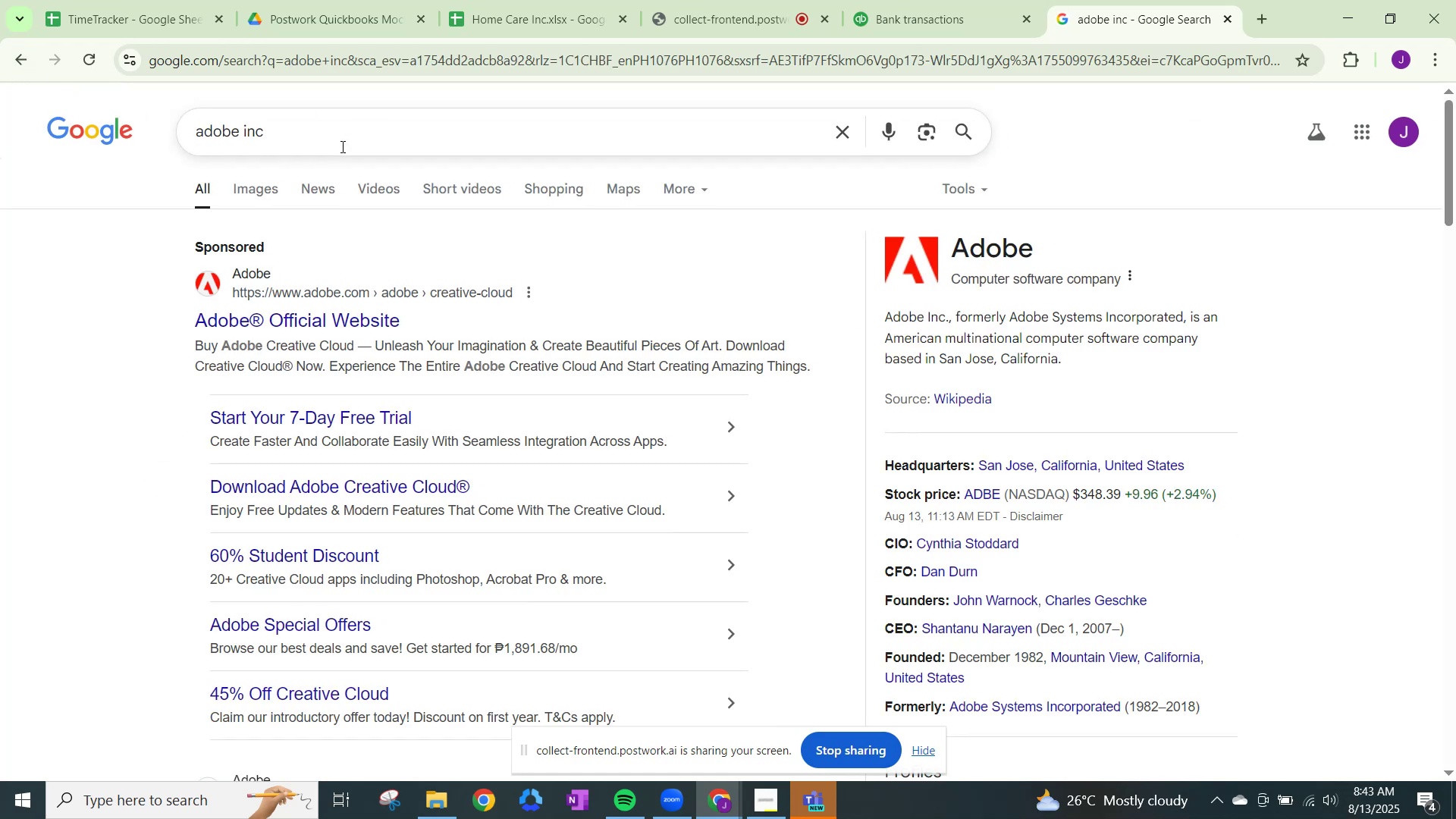 
wait(8.0)
 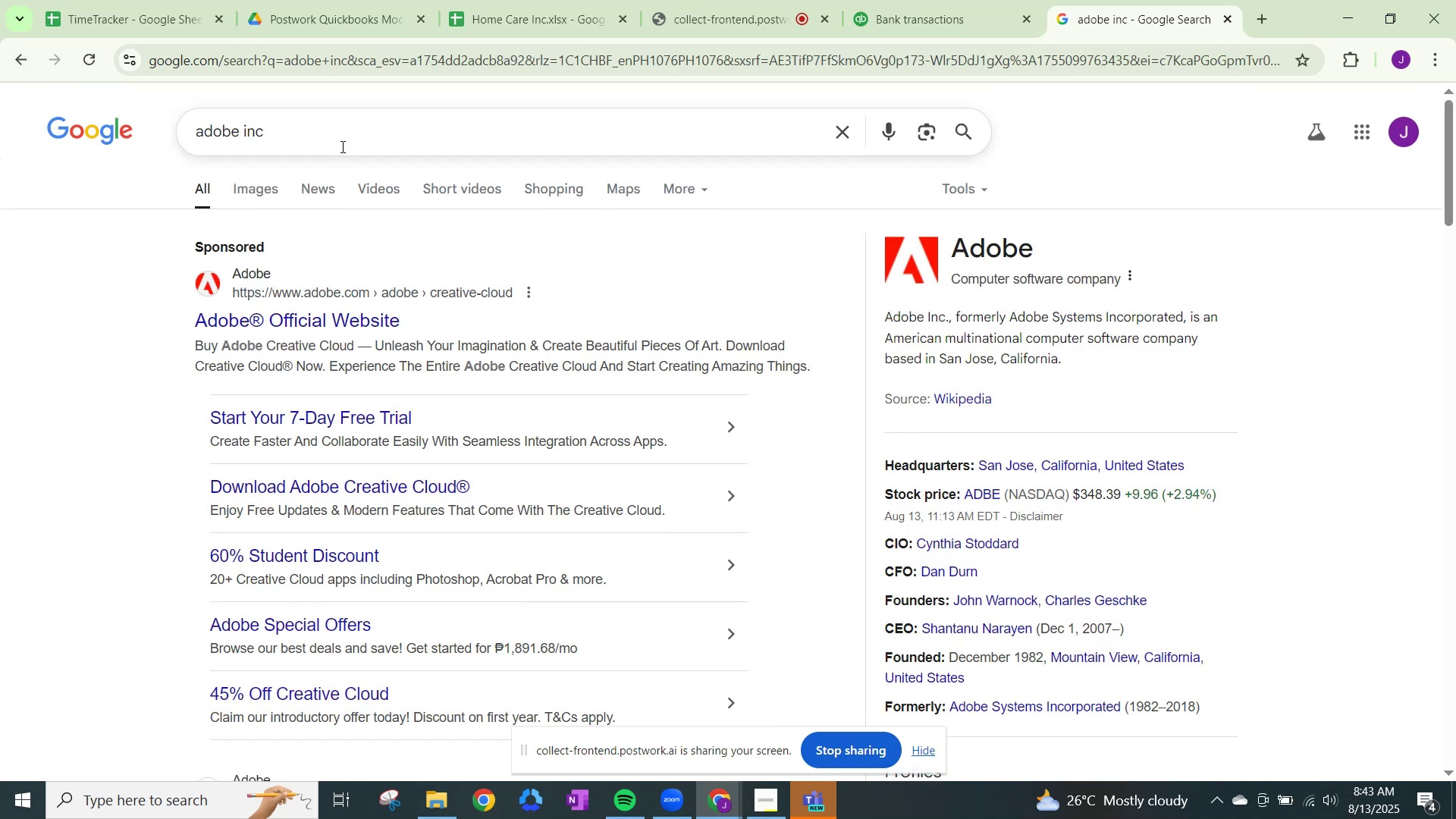 
left_click([935, 4])
 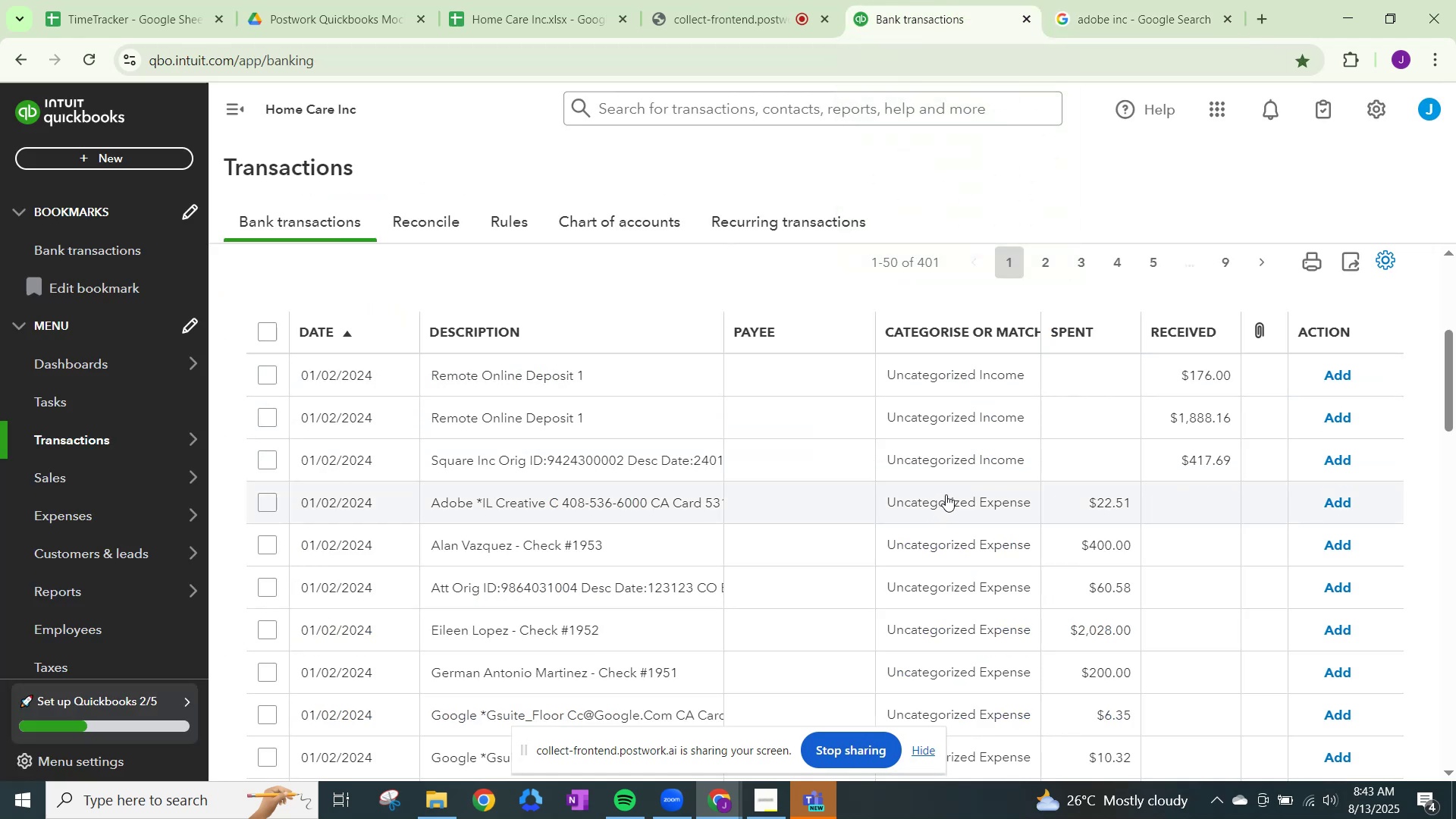 
left_click([946, 494])
 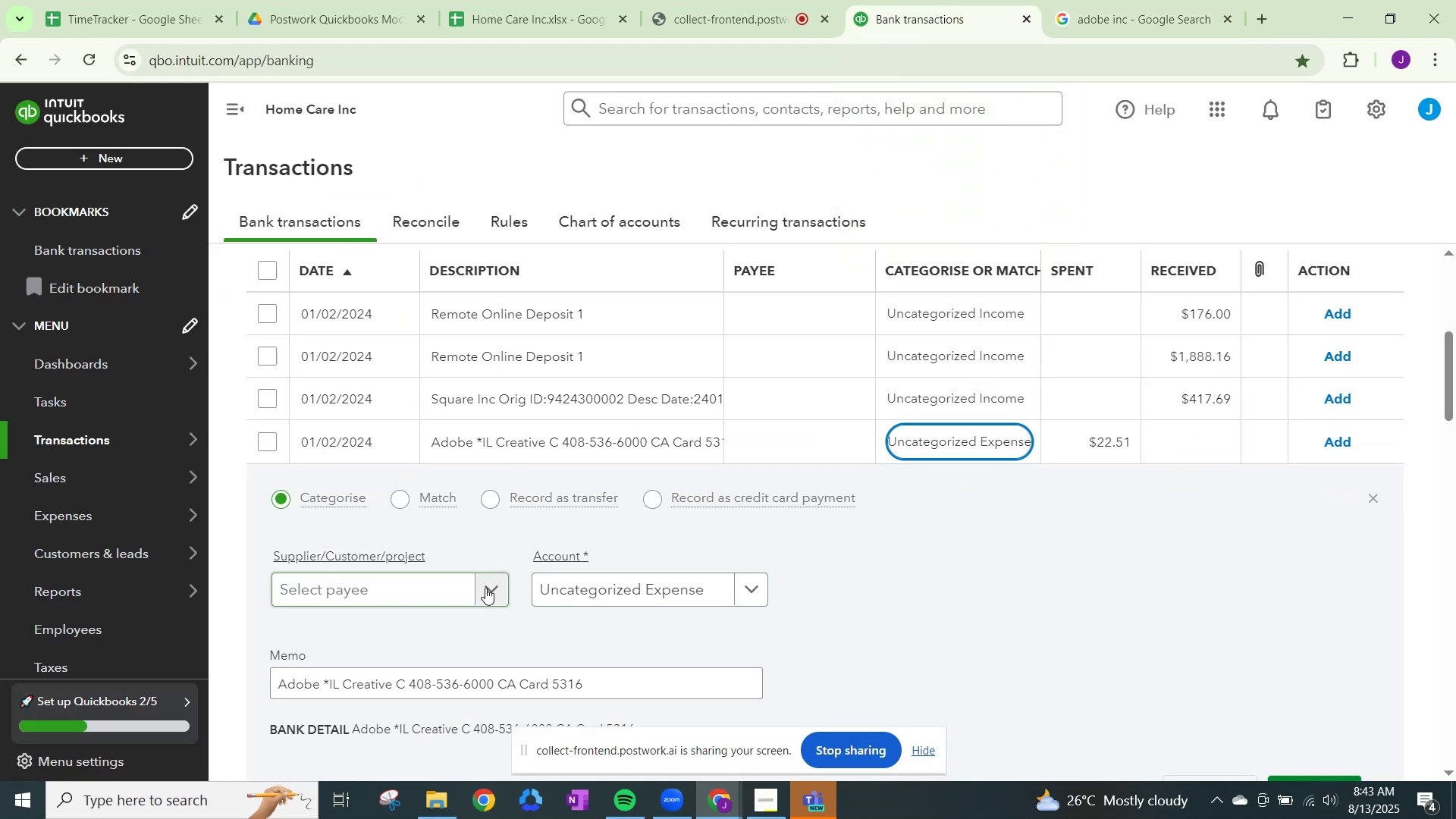 
left_click([485, 588])
 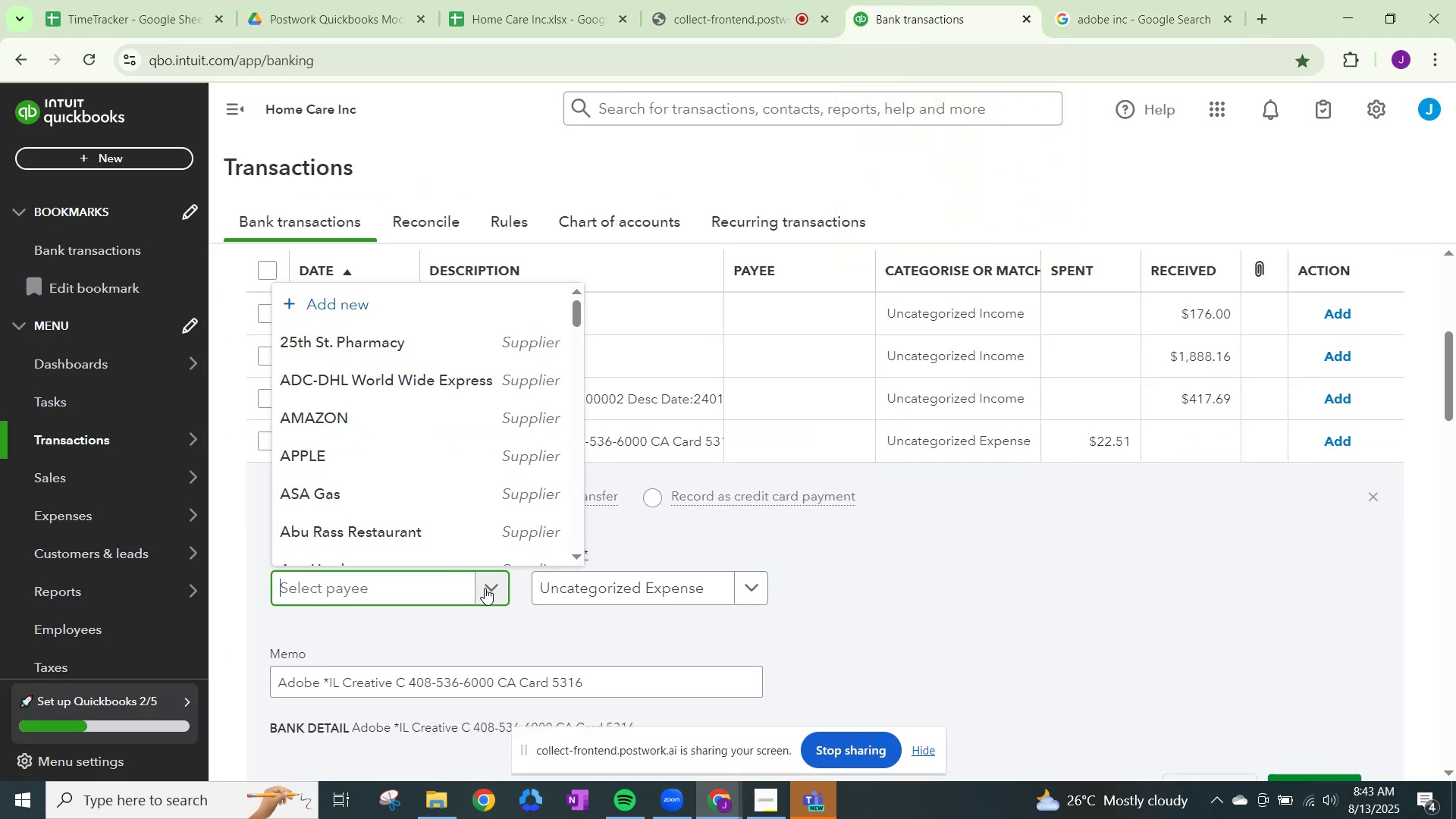 
type(Adobe)
 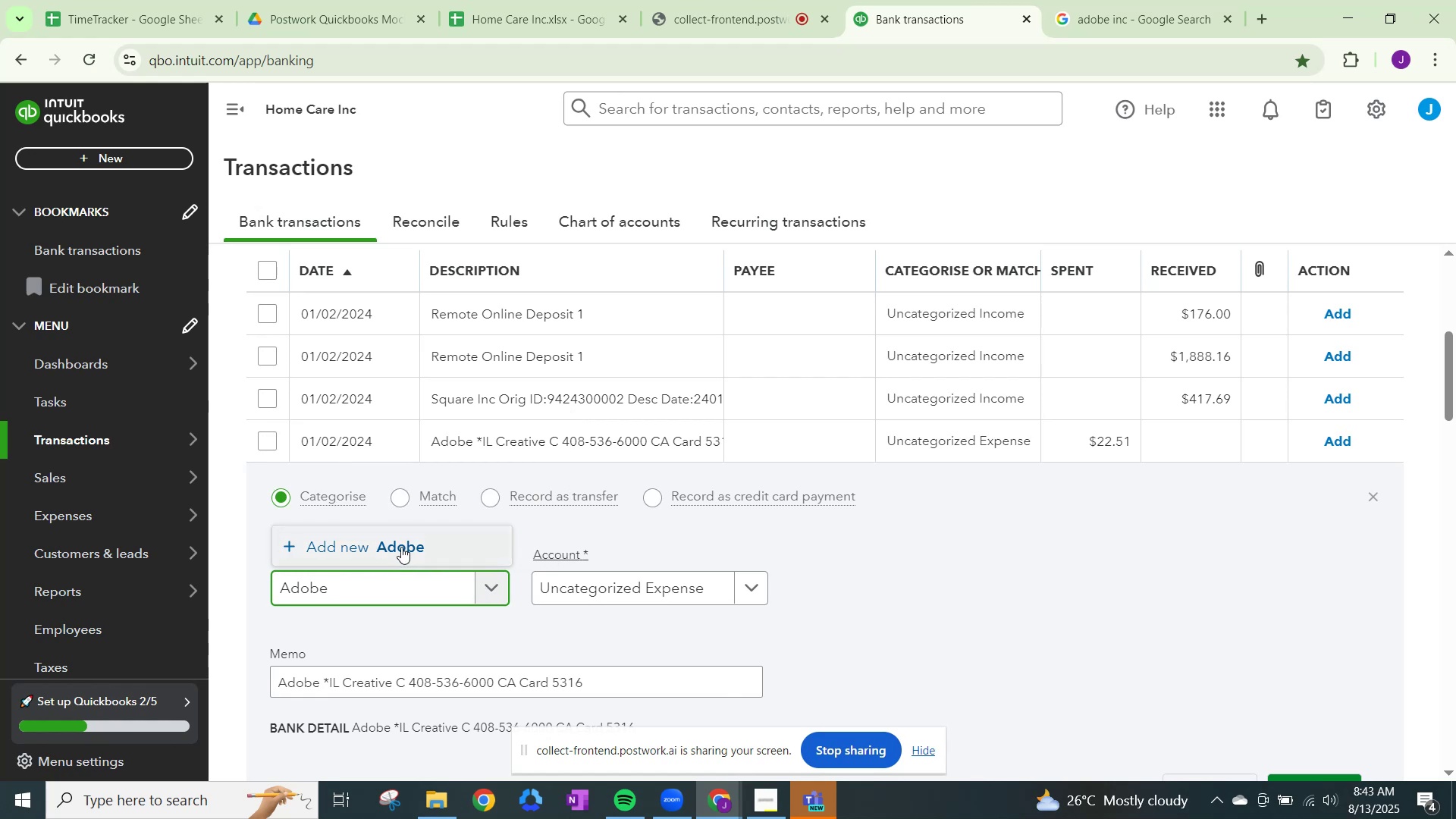 
left_click([401, 547])
 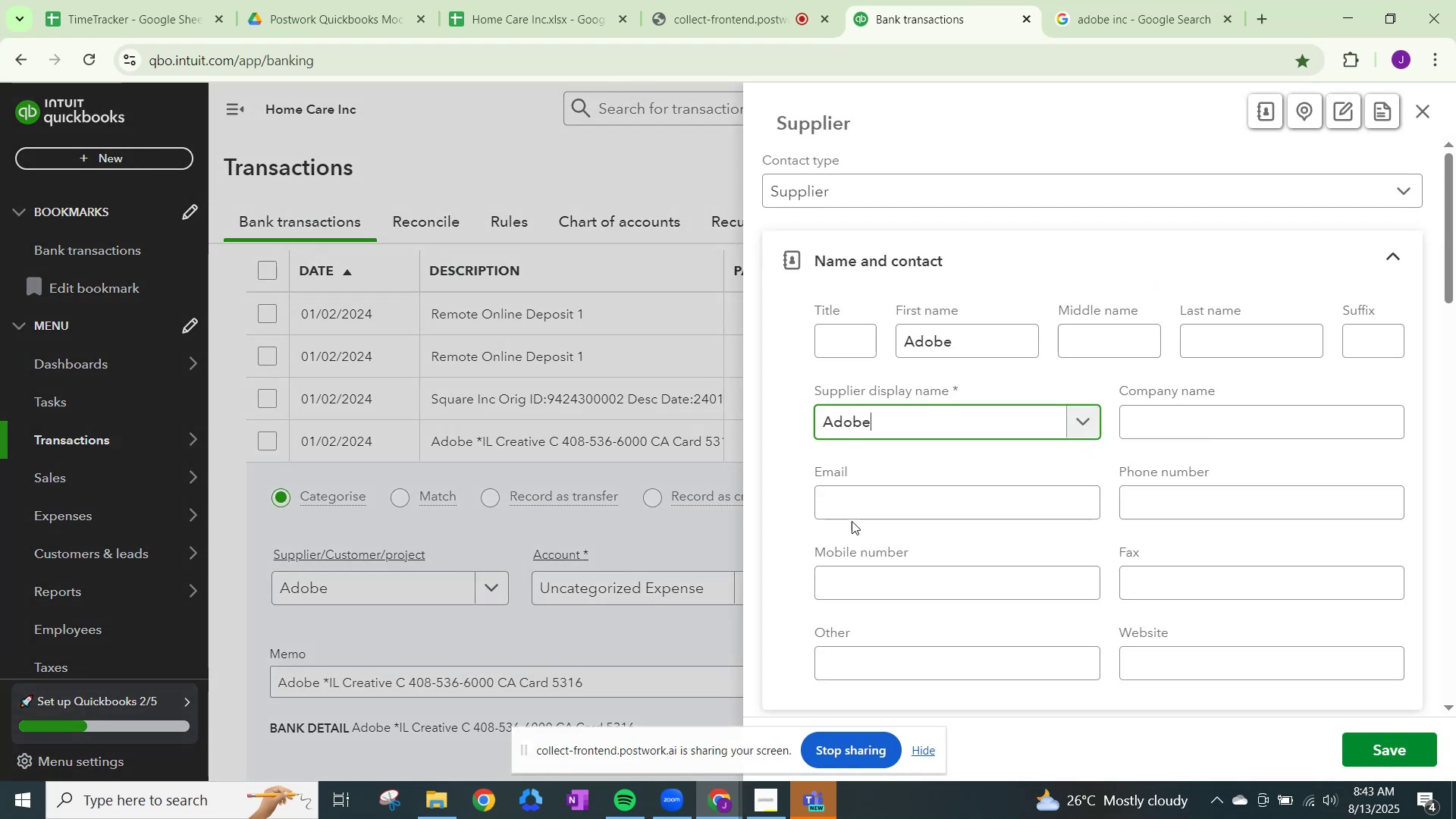 
scroll: coordinate [999, 556], scroll_direction: down, amount: 20.0
 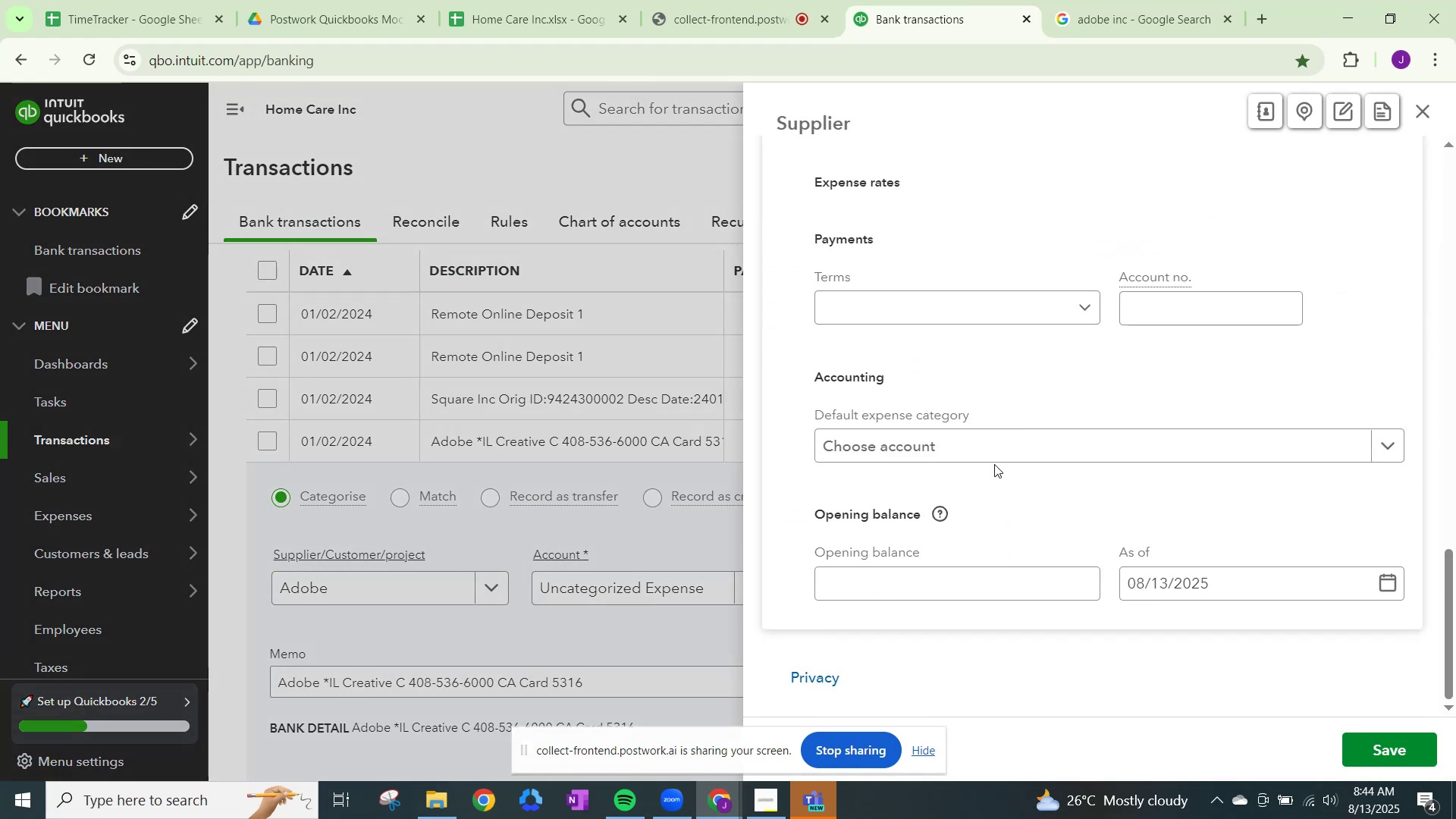 
left_click([995, 428])
 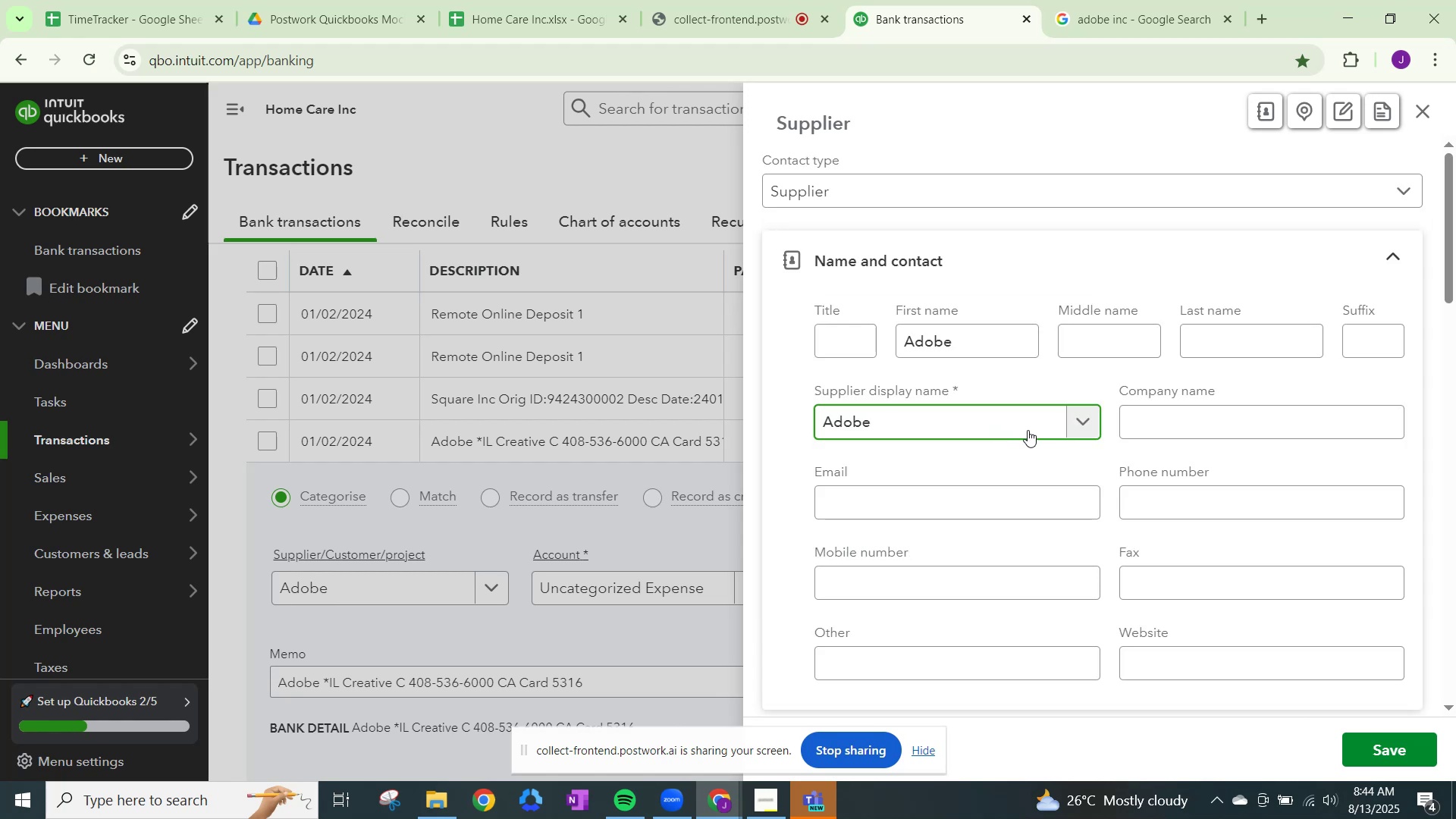 
scroll: coordinate [1019, 435], scroll_direction: down, amount: 18.0
 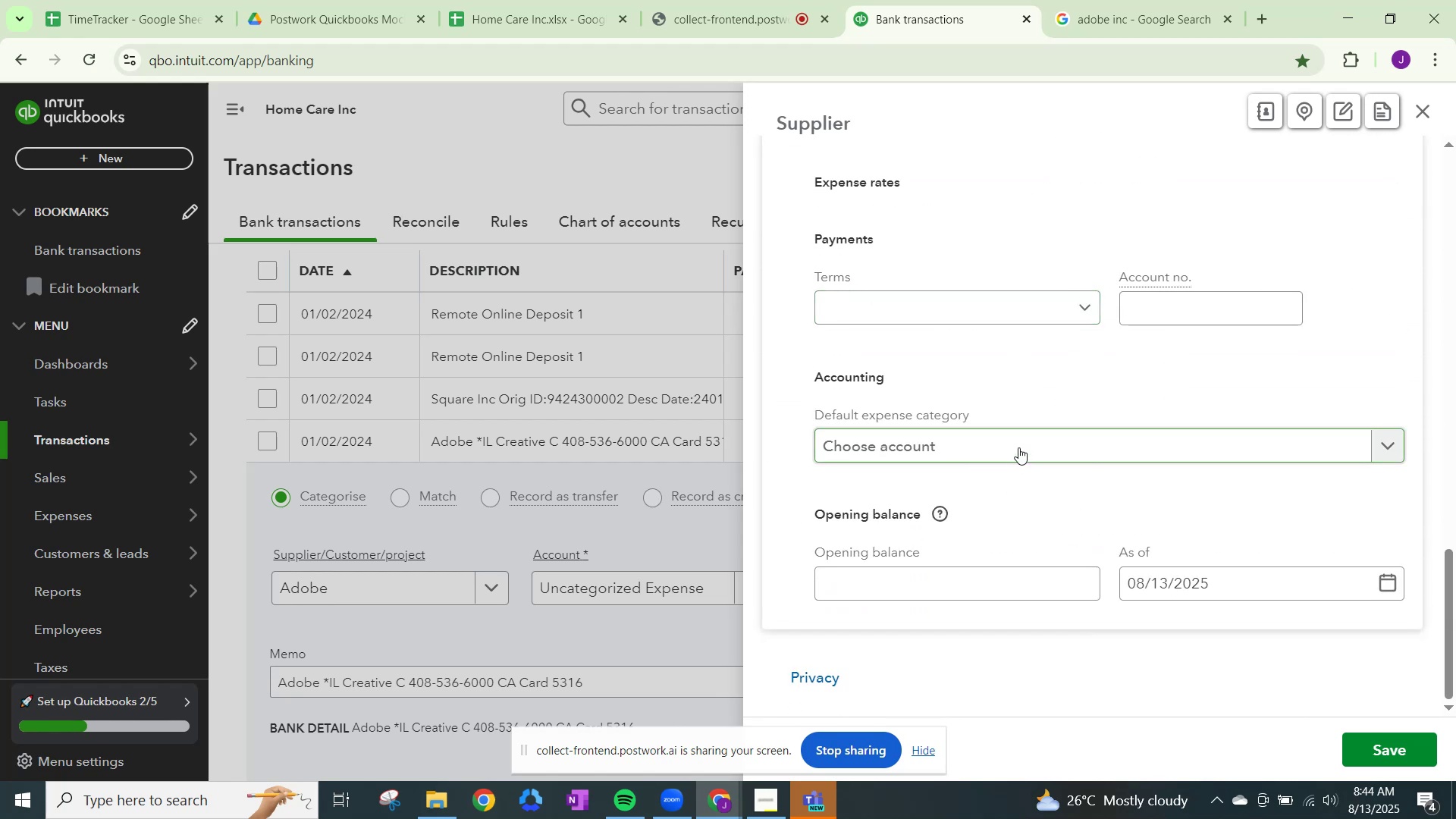 
left_click([1019, 447])
 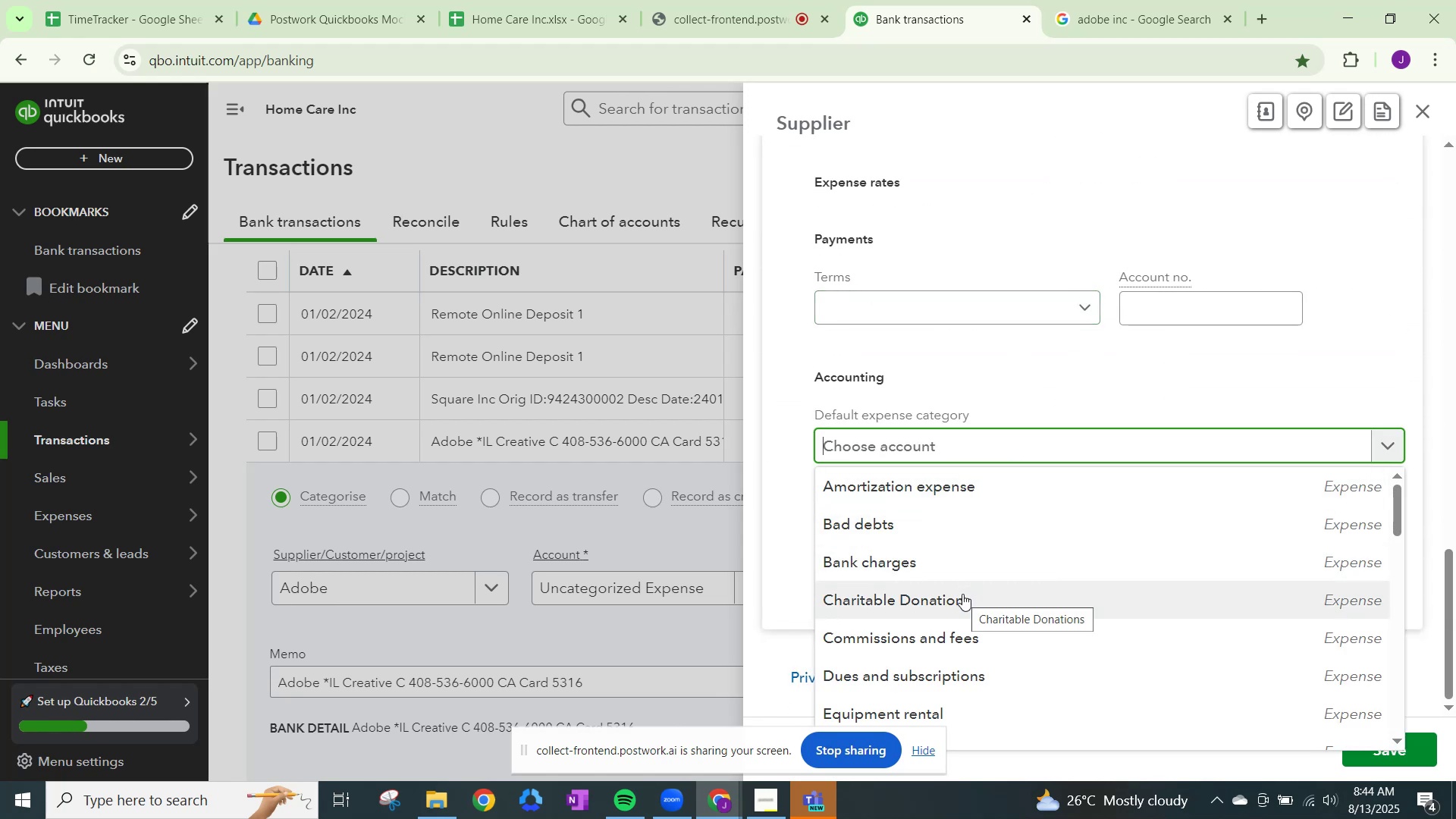 
scroll: coordinate [953, 659], scroll_direction: down, amount: 1.0
 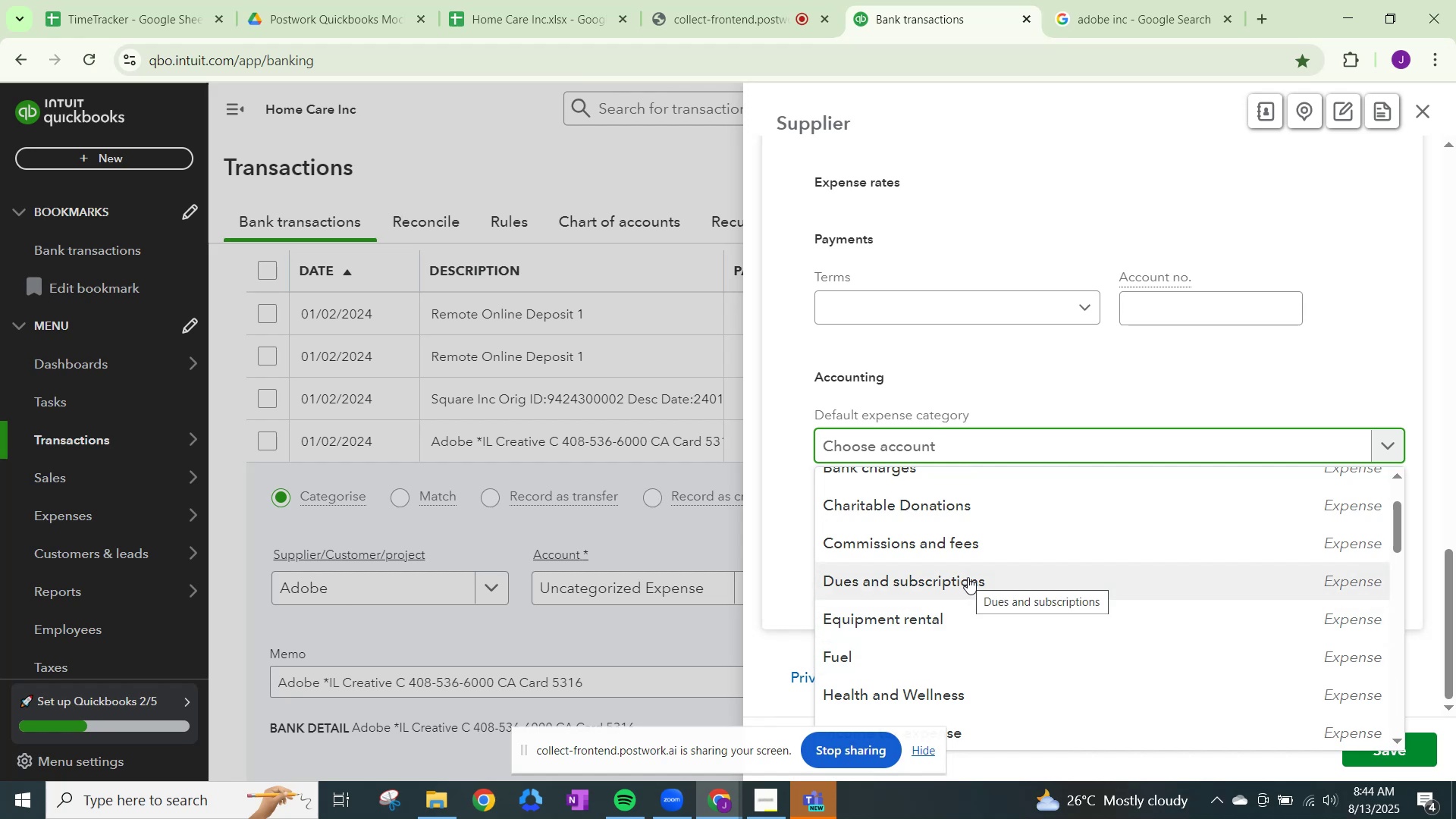 
left_click([968, 577])
 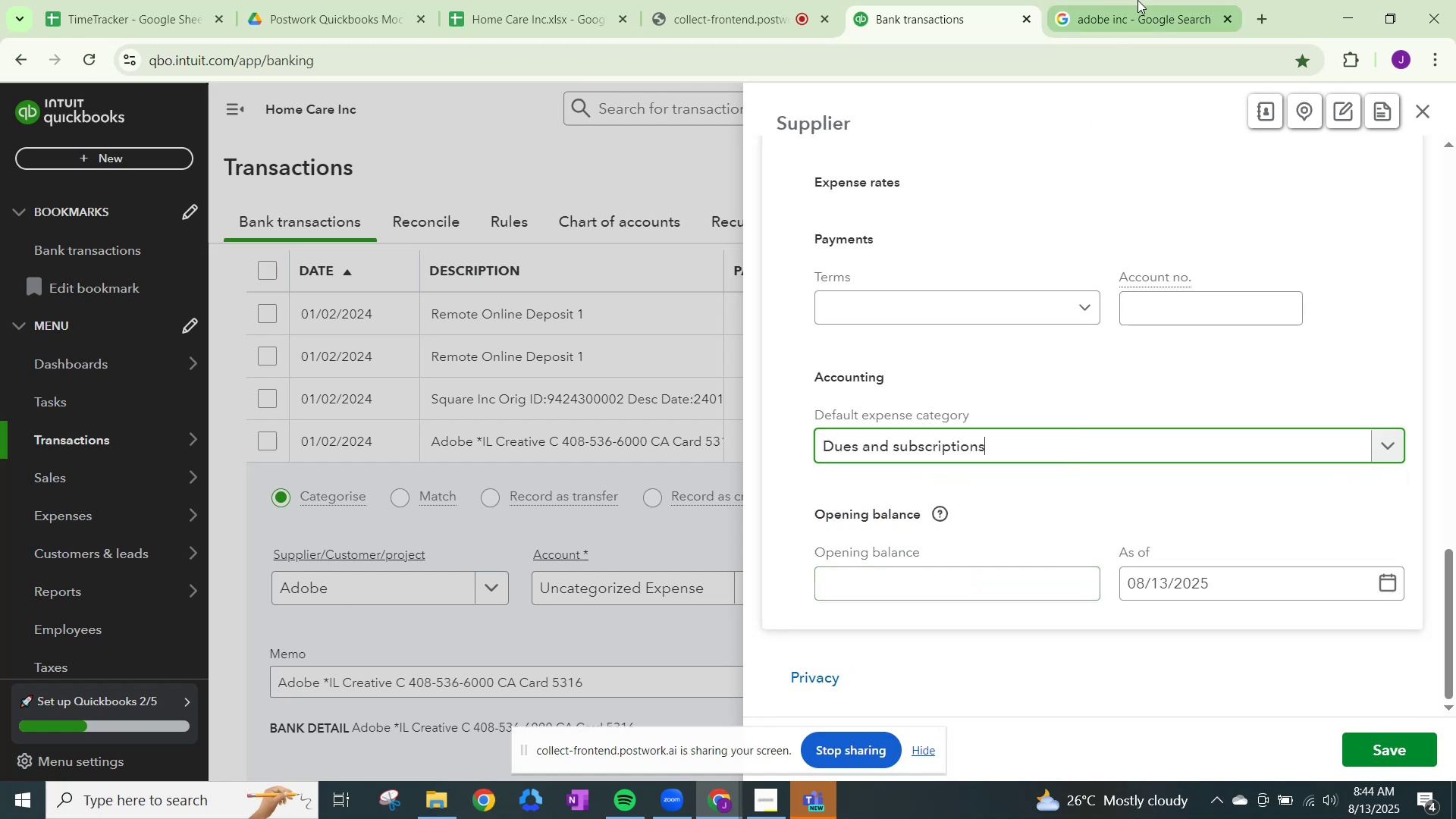 
left_click([1138, 0])
 